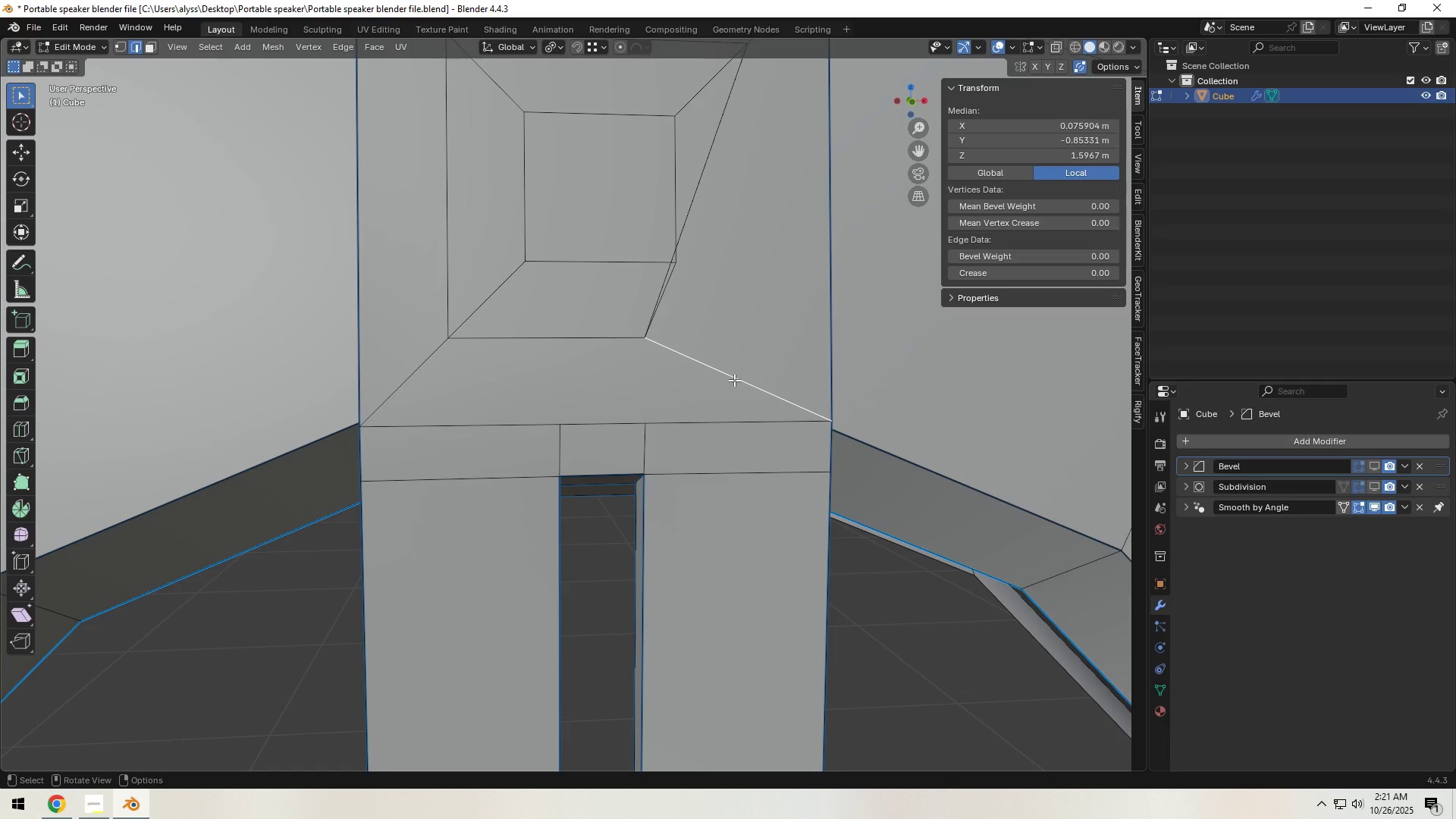 
key(S)
 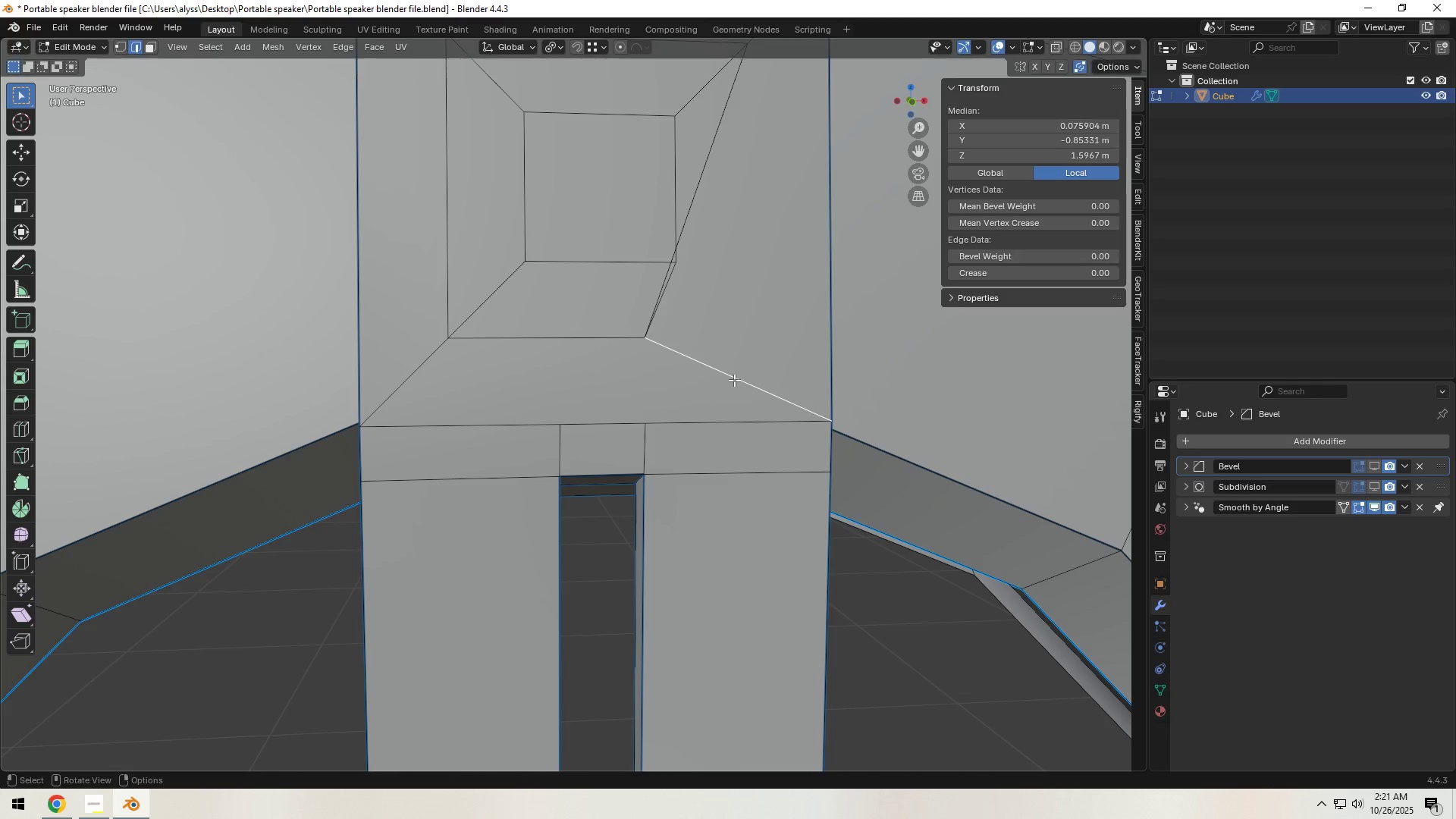 
right_click([734, 380])
 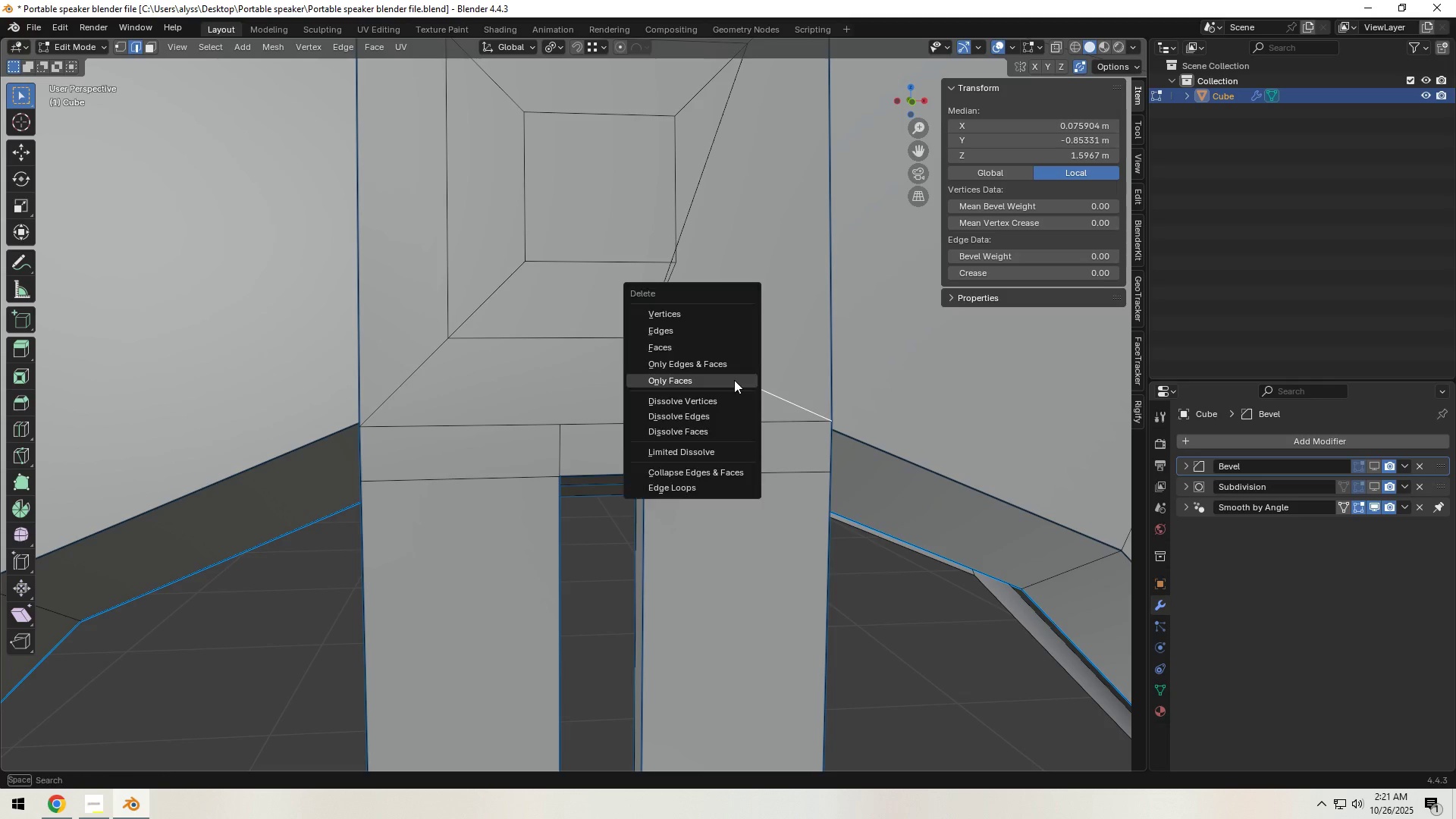 
type(xx)
 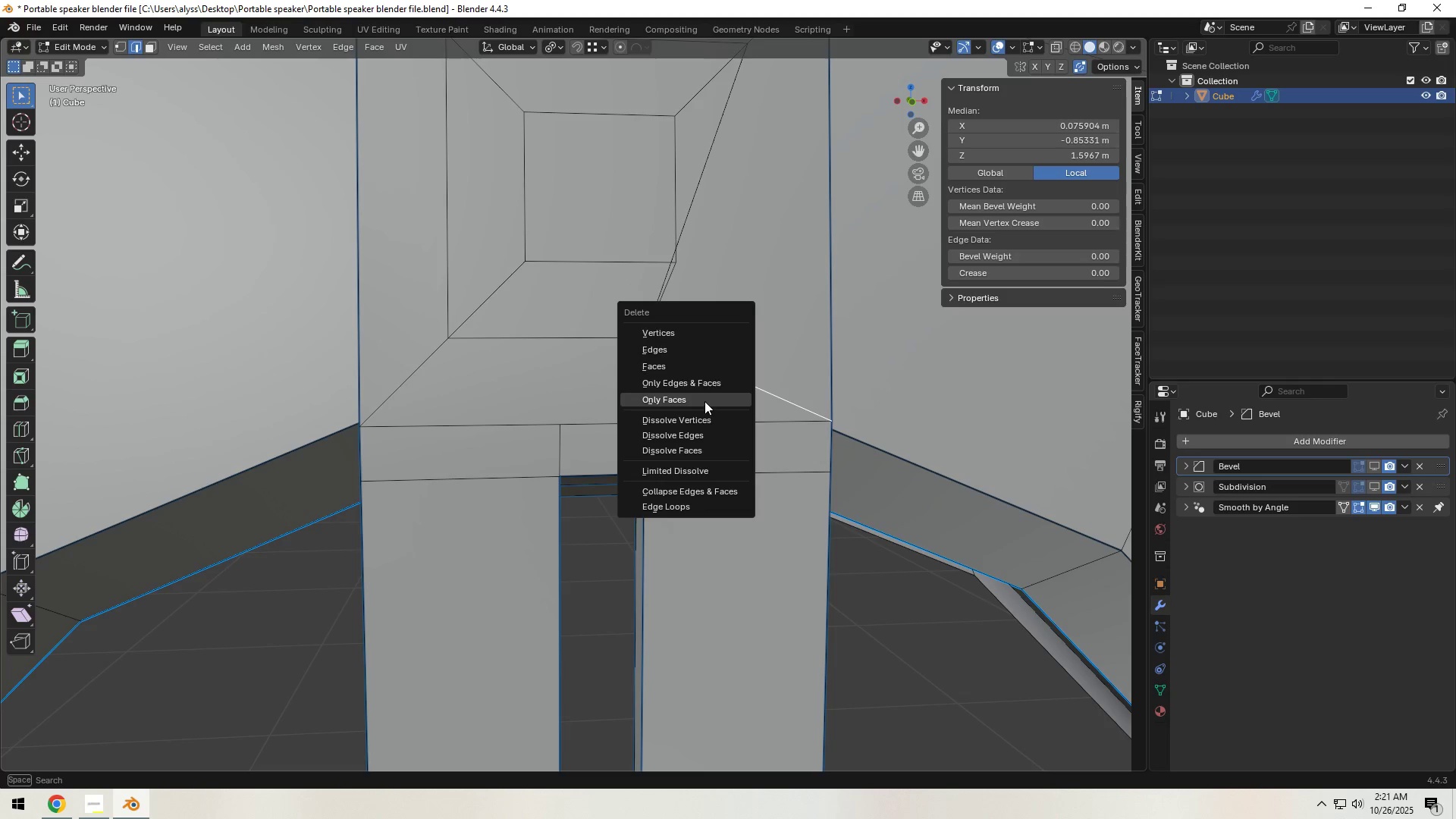 
left_click([704, 386])
 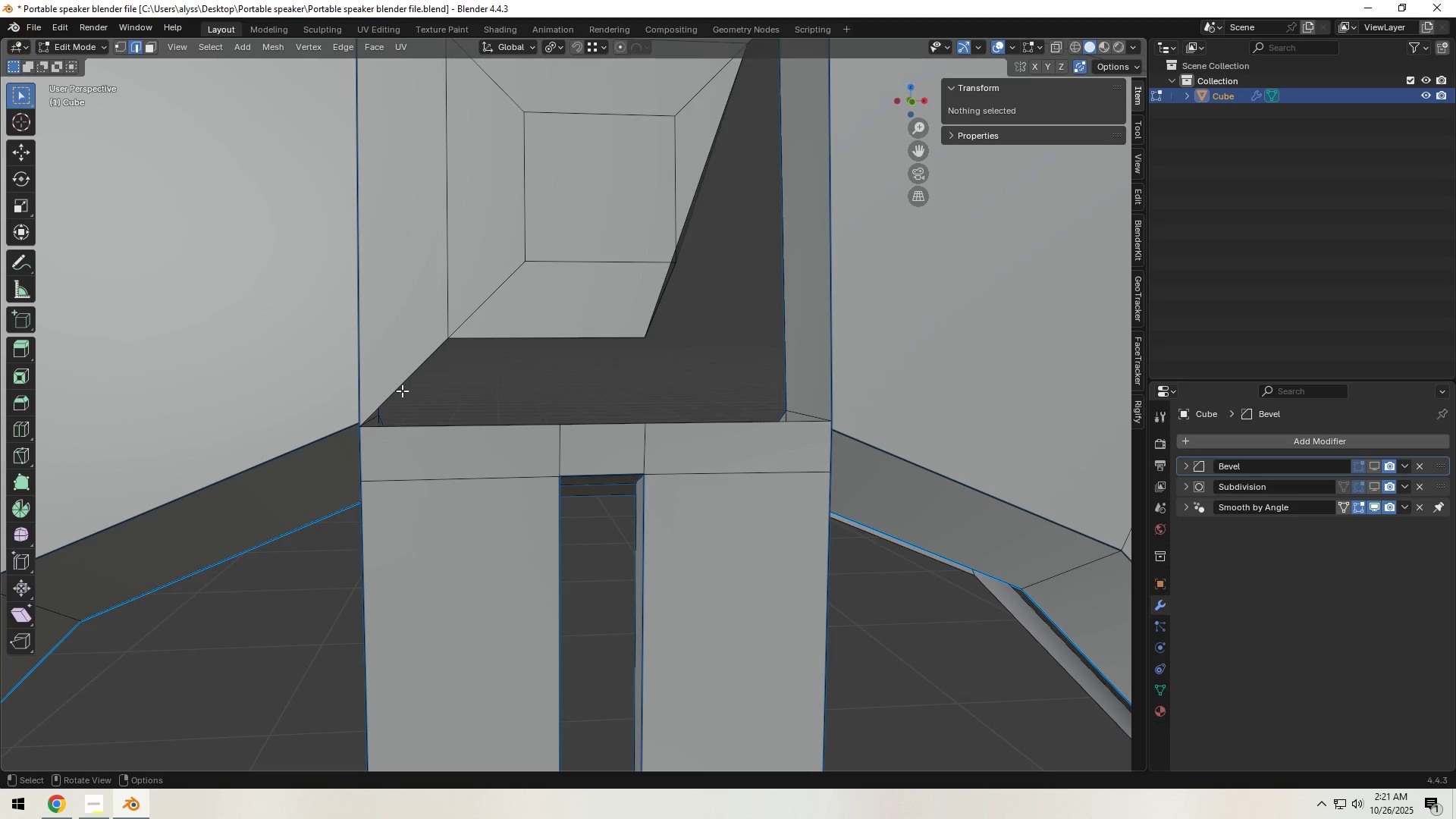 
left_click([402, 389])
 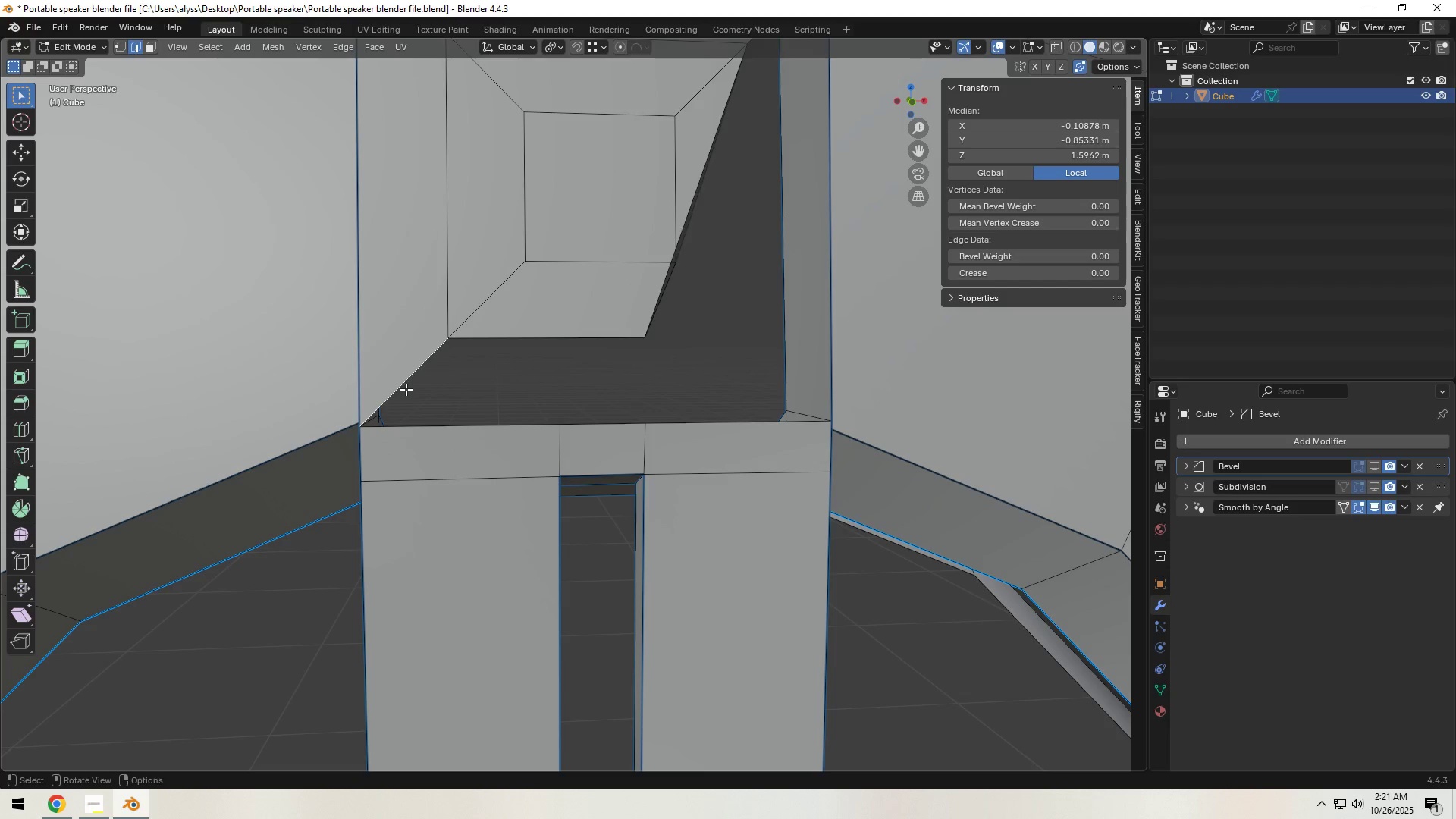 
key(F)
 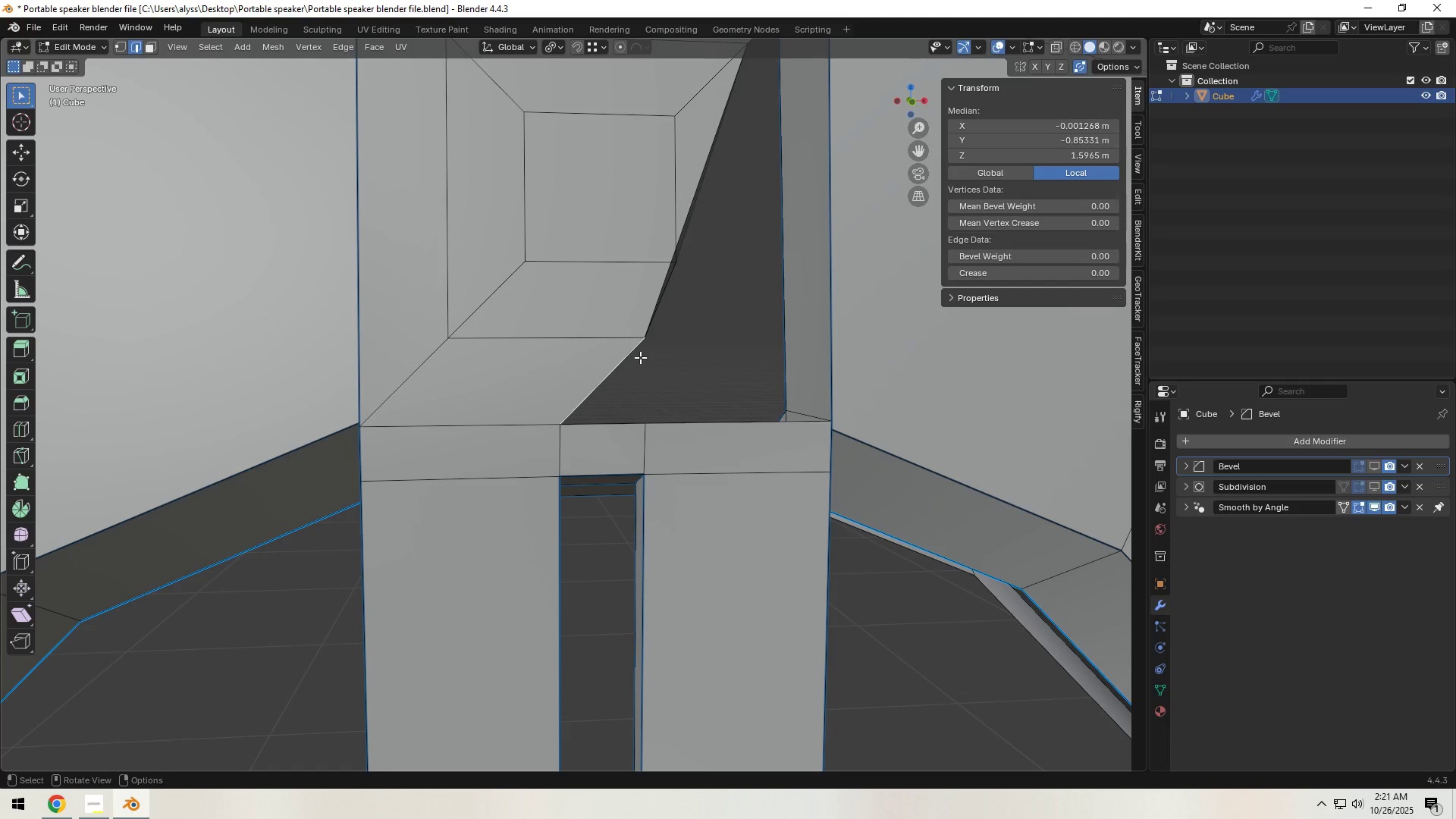 
wait(6.54)
 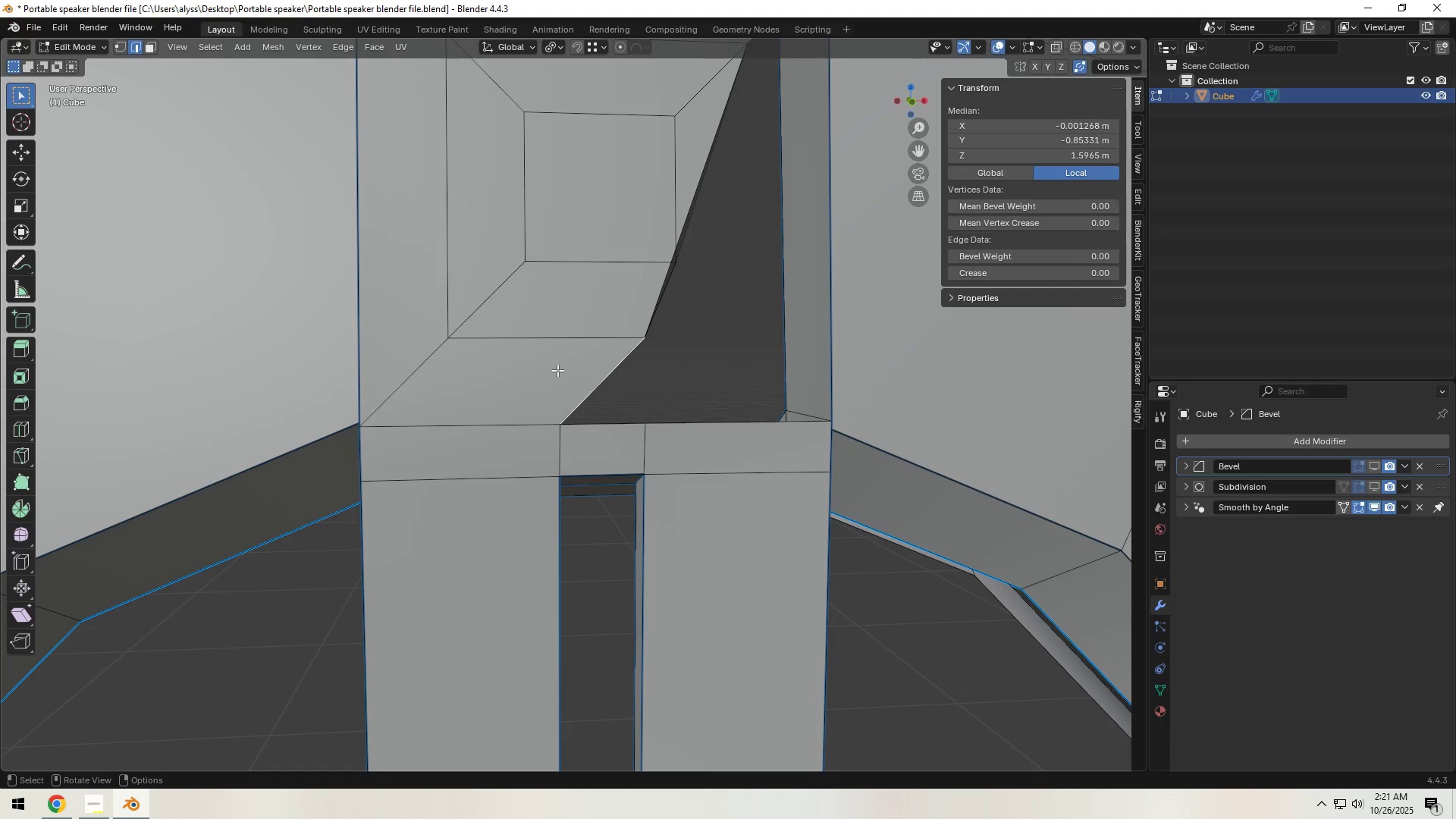 
key(Control+Z)
 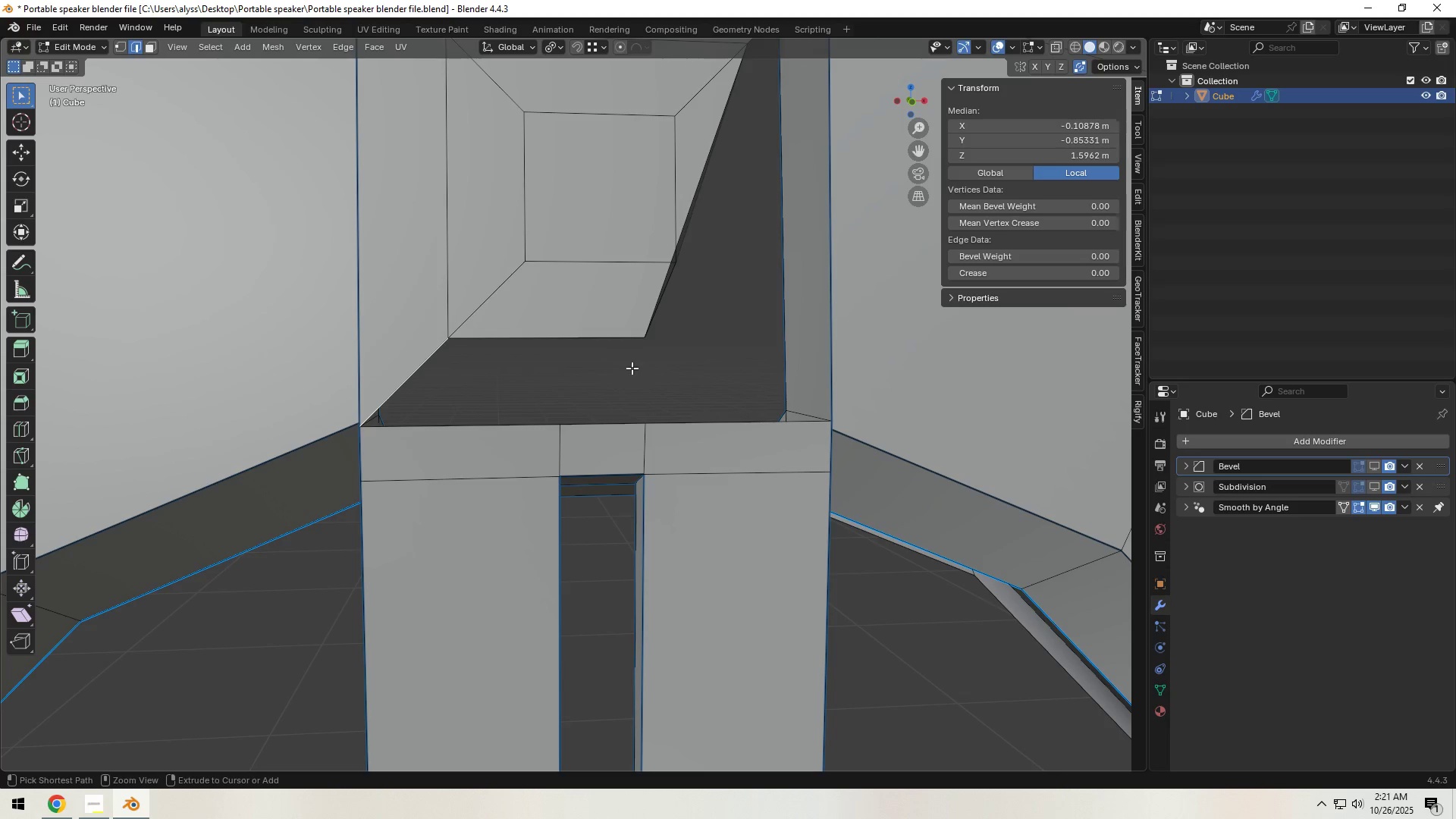 
key(Control+Z)
 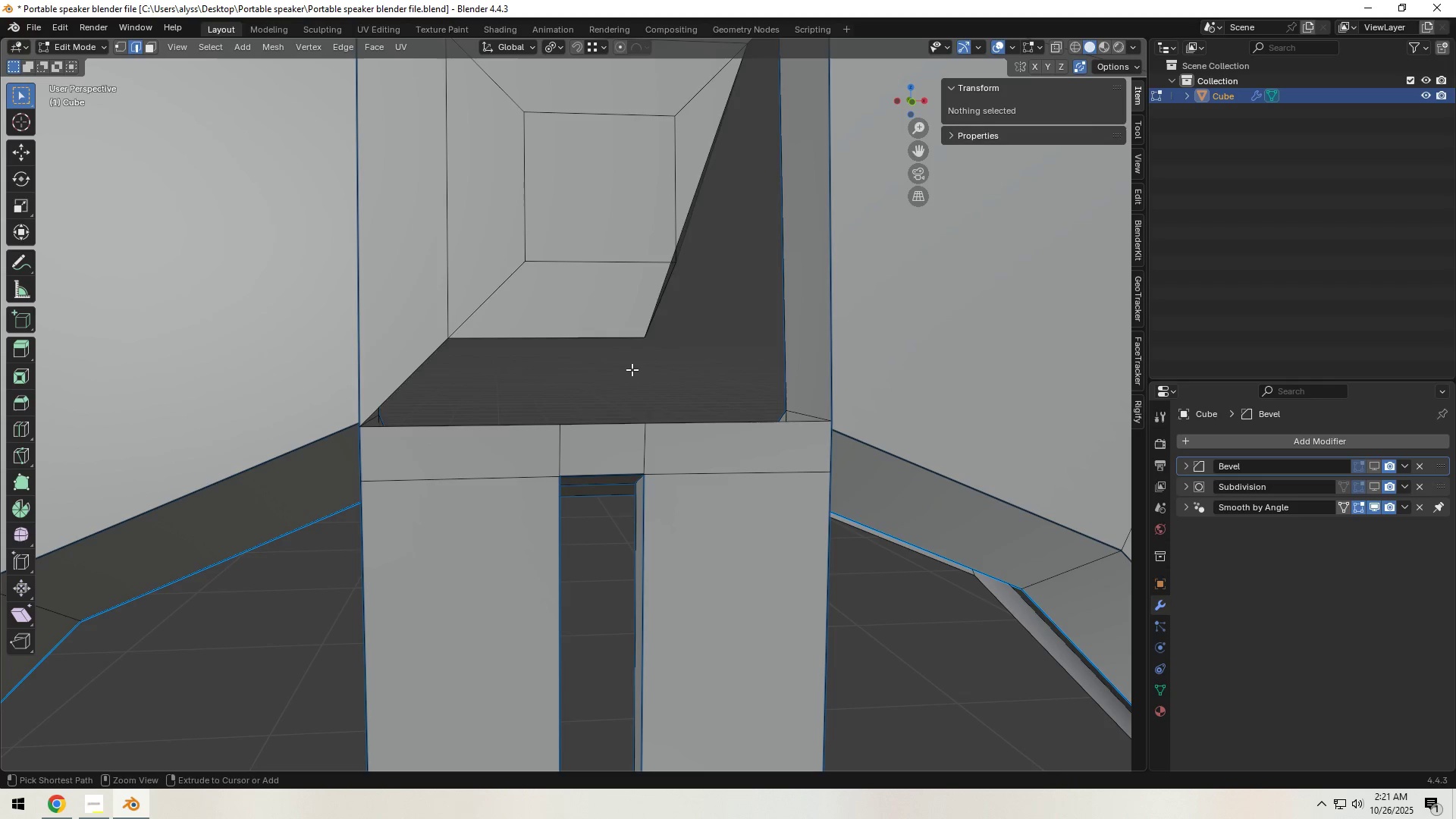 
key(Control+Z)
 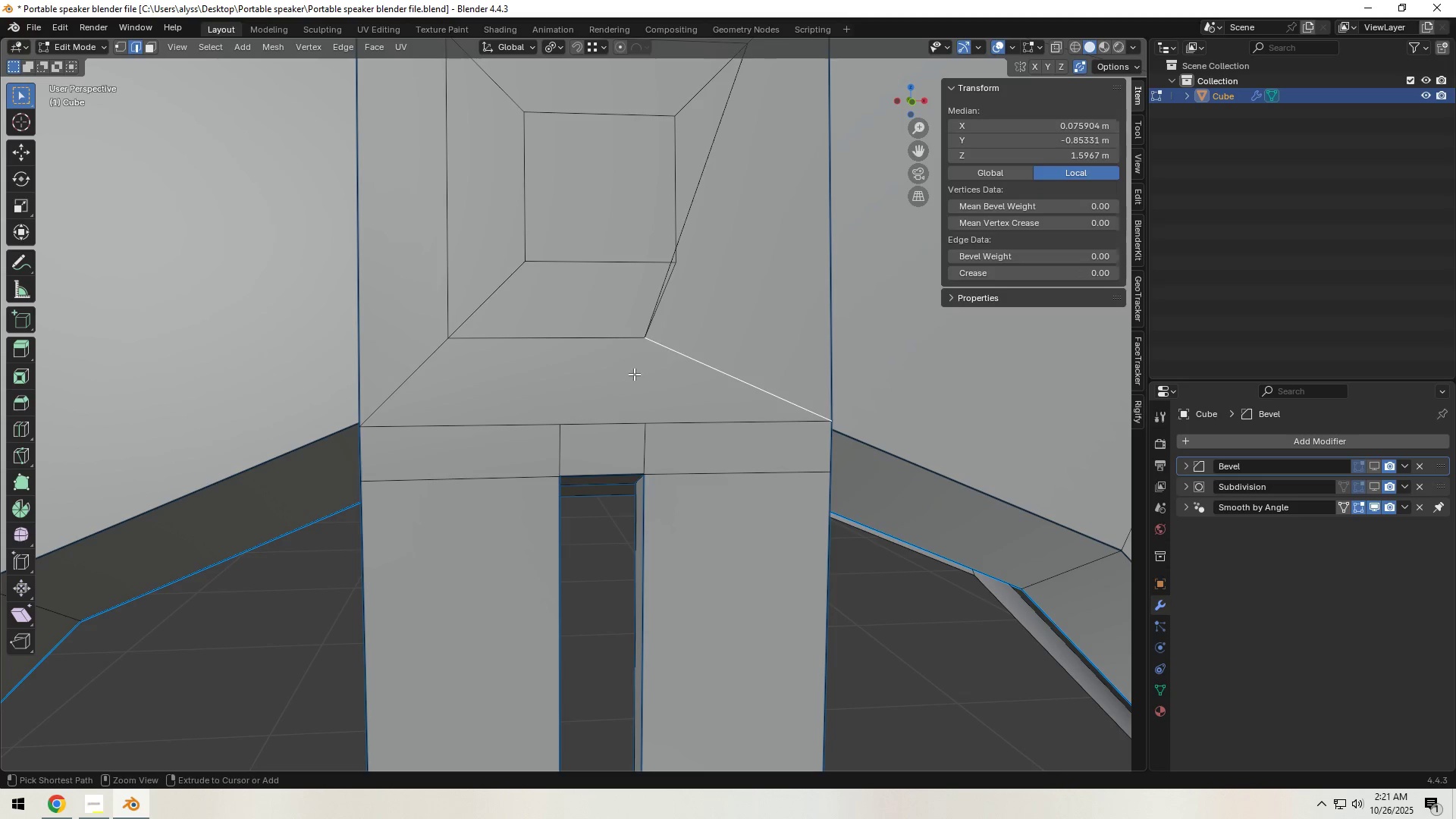 
key(Control+Z)
 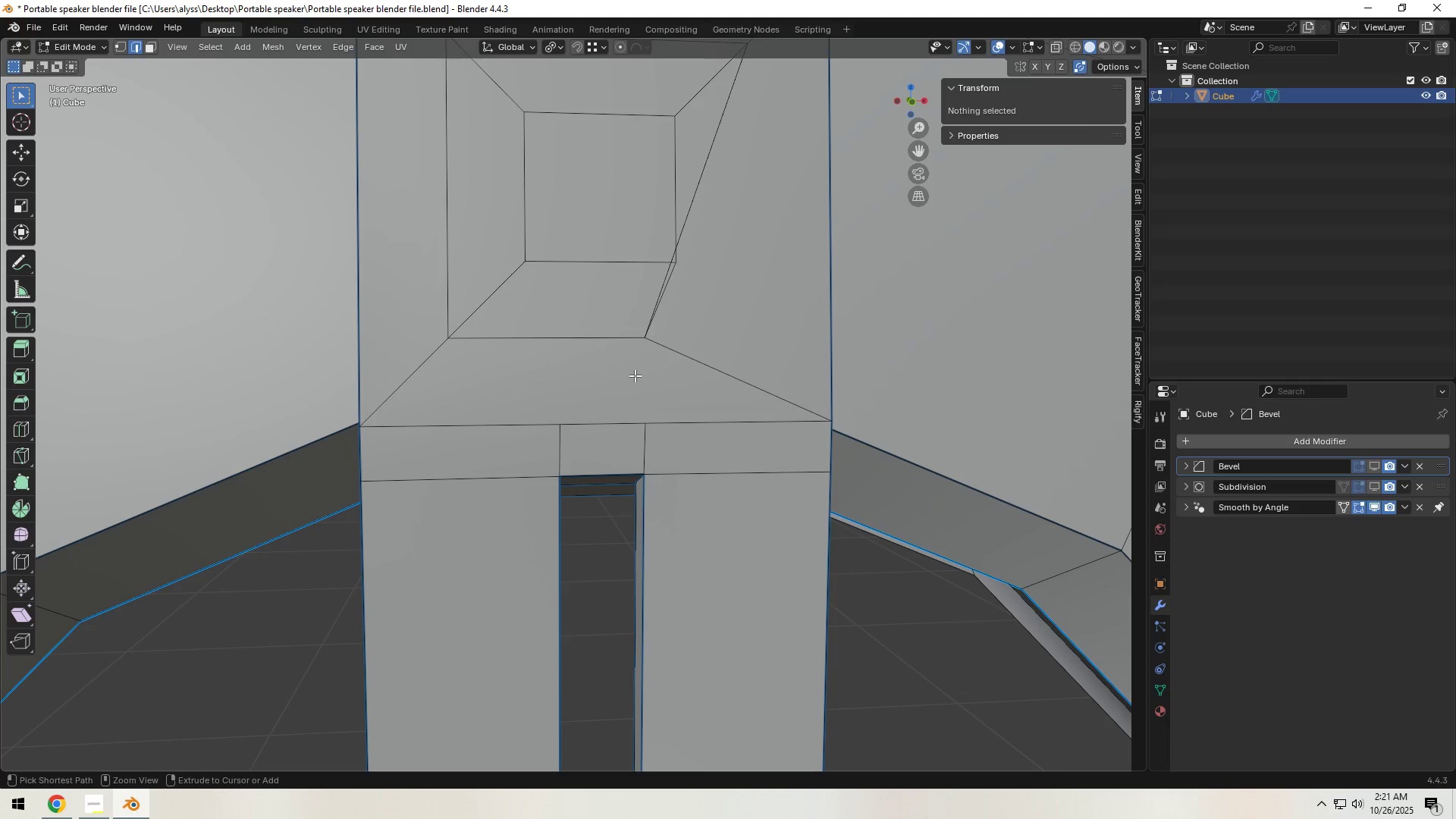 
key(Control+Z)
 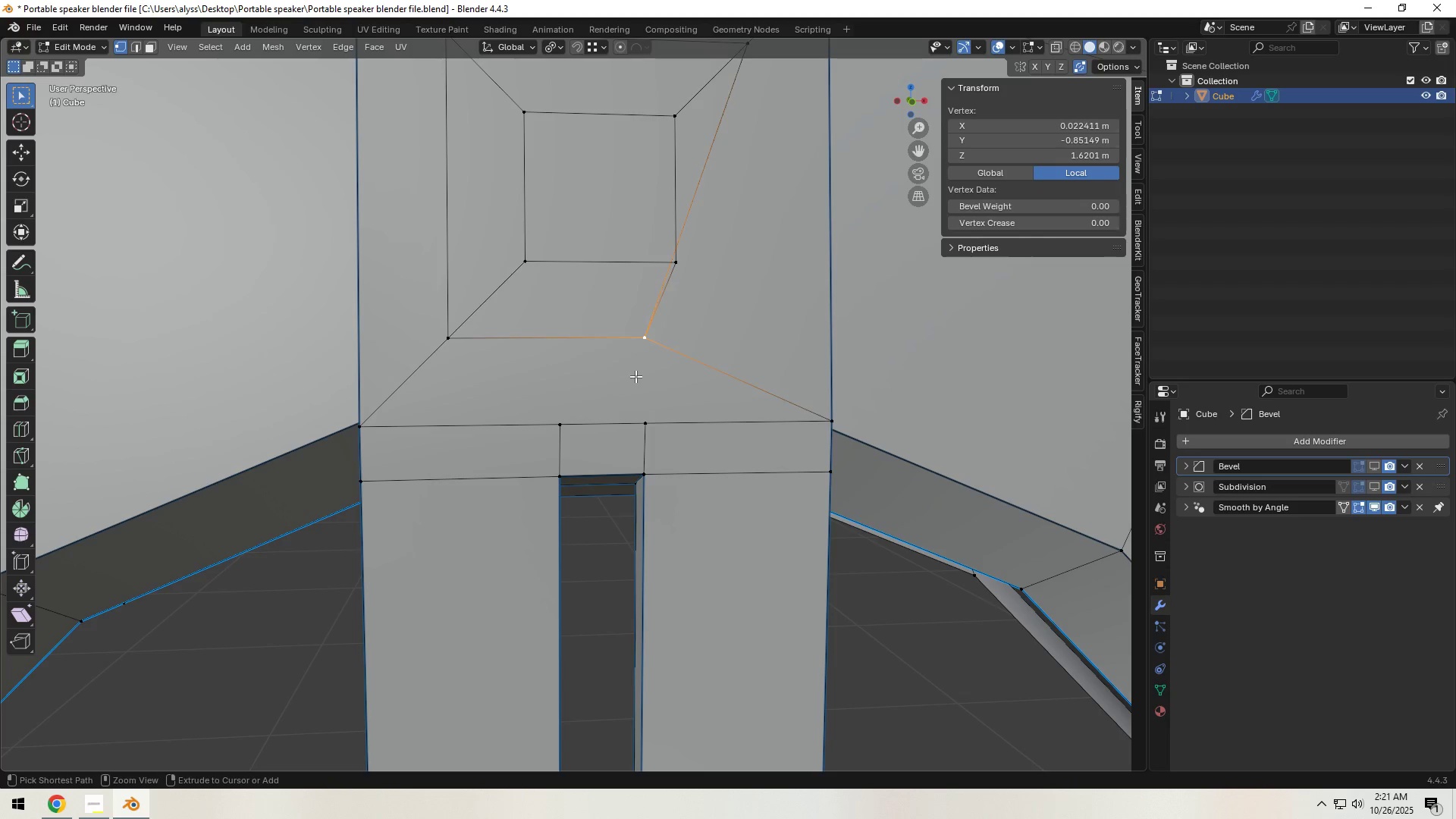 
key(Control+Z)
 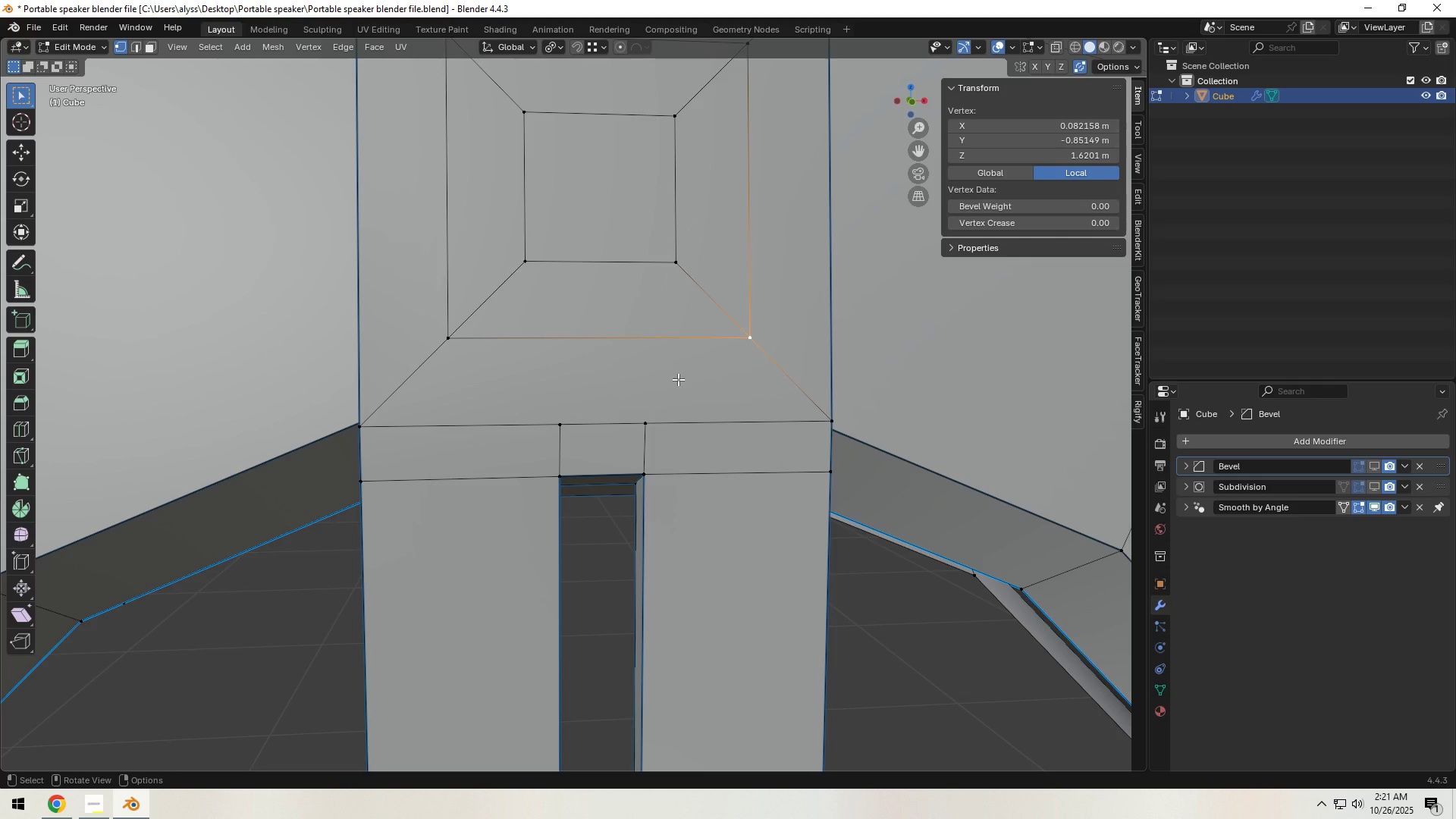 
left_click([678, 379])
 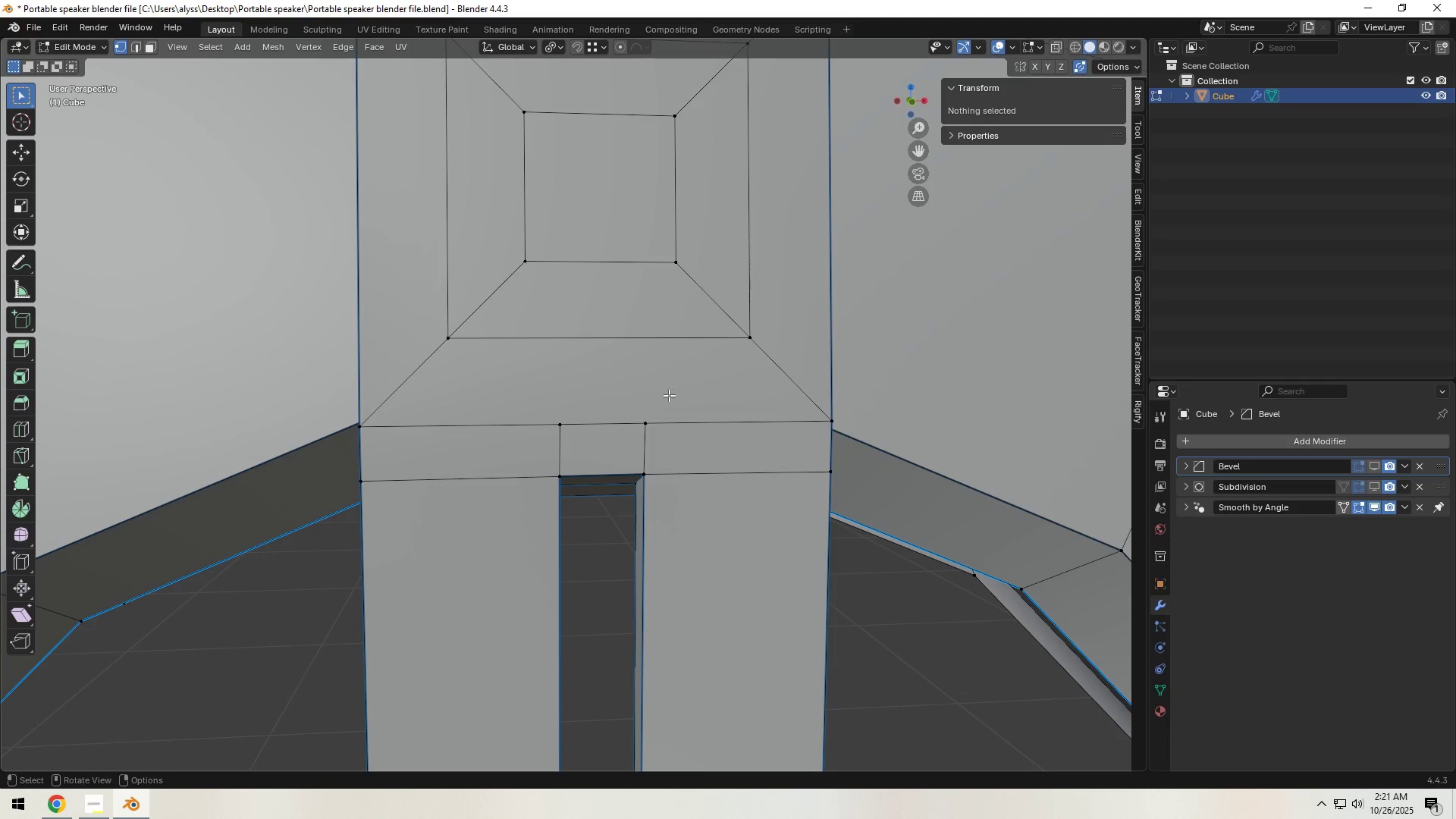 
scroll: coordinate [648, 406], scroll_direction: up, amount: 2.0
 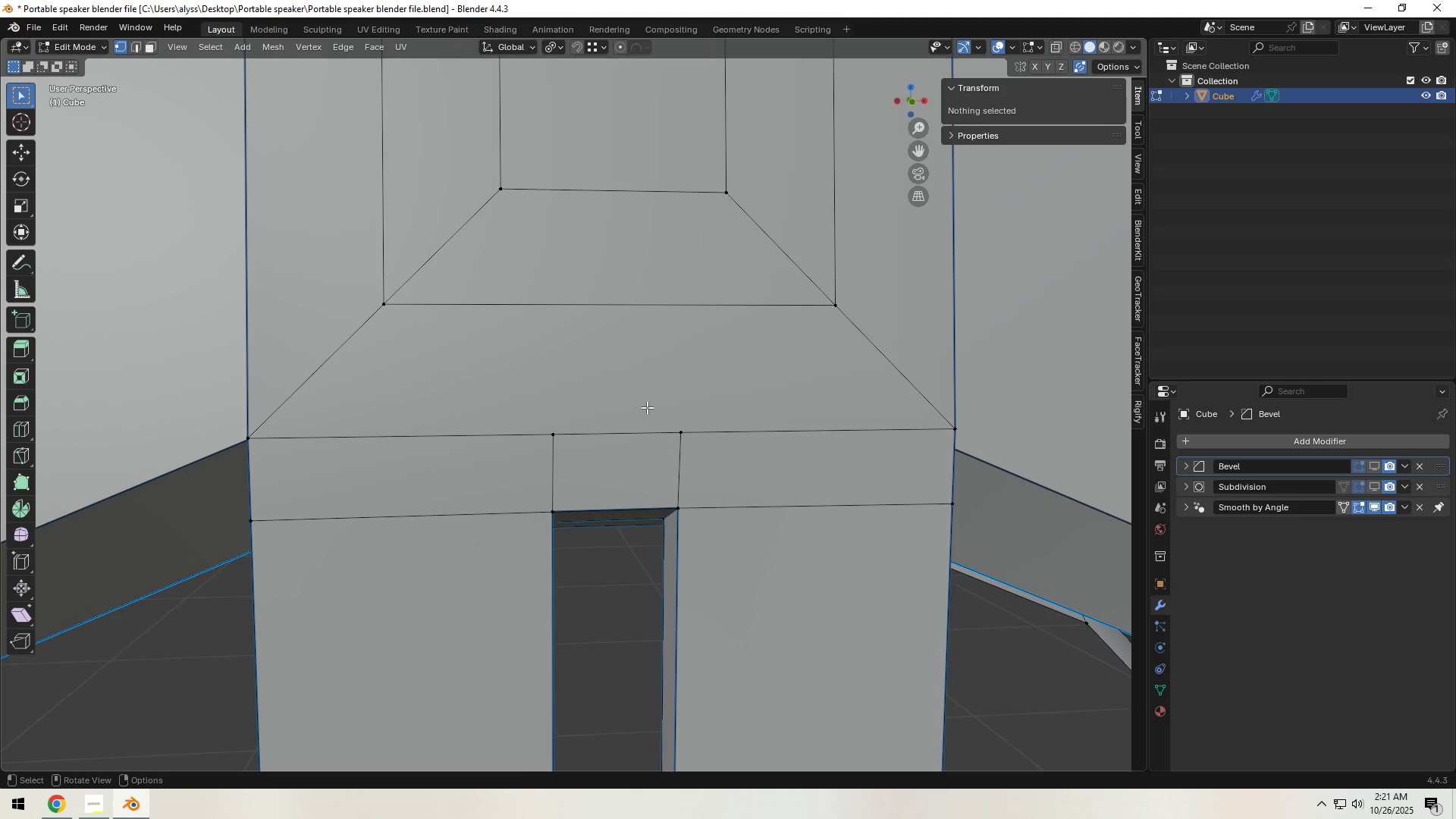 
wait(8.15)
 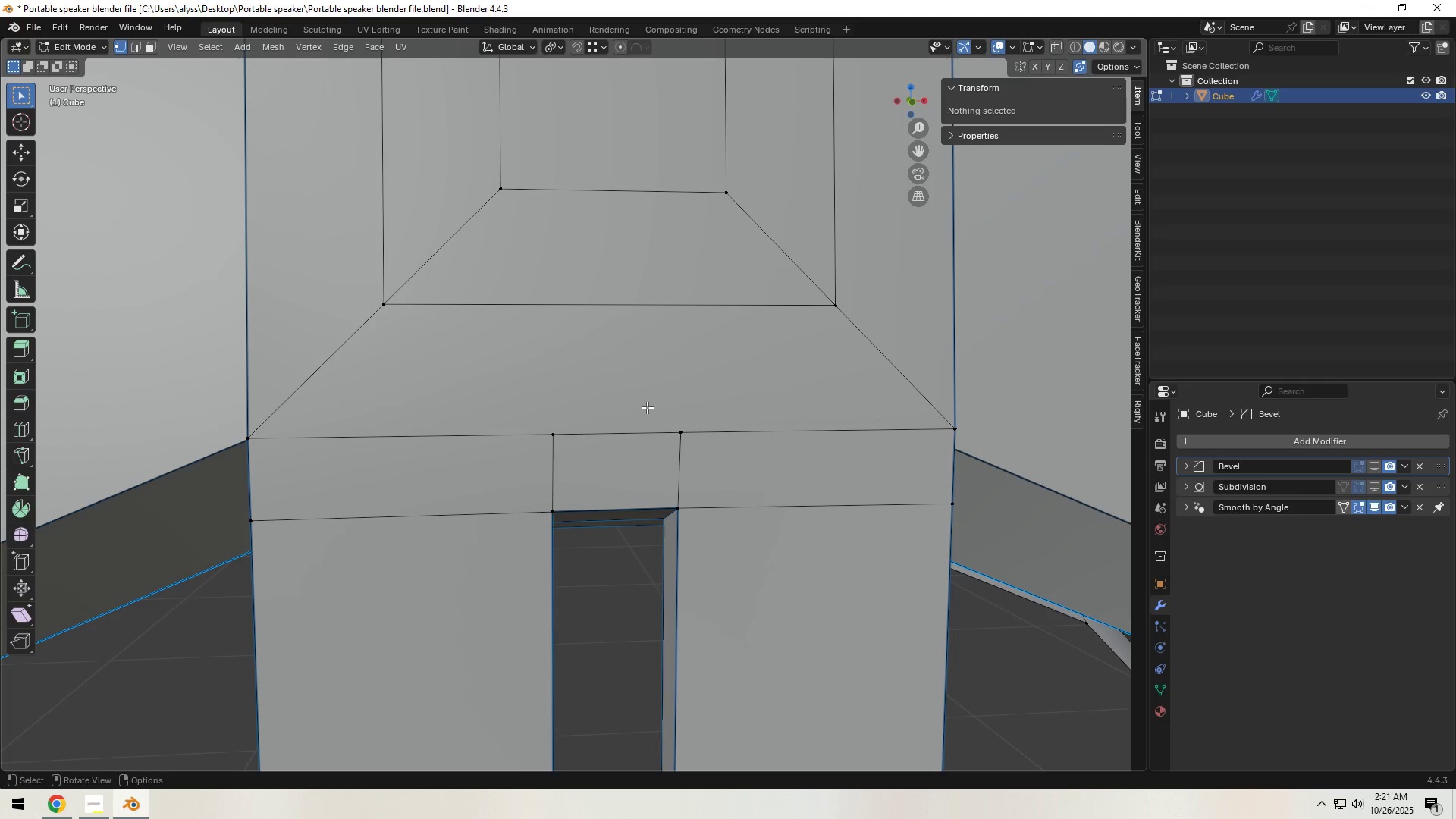 
key(2)
 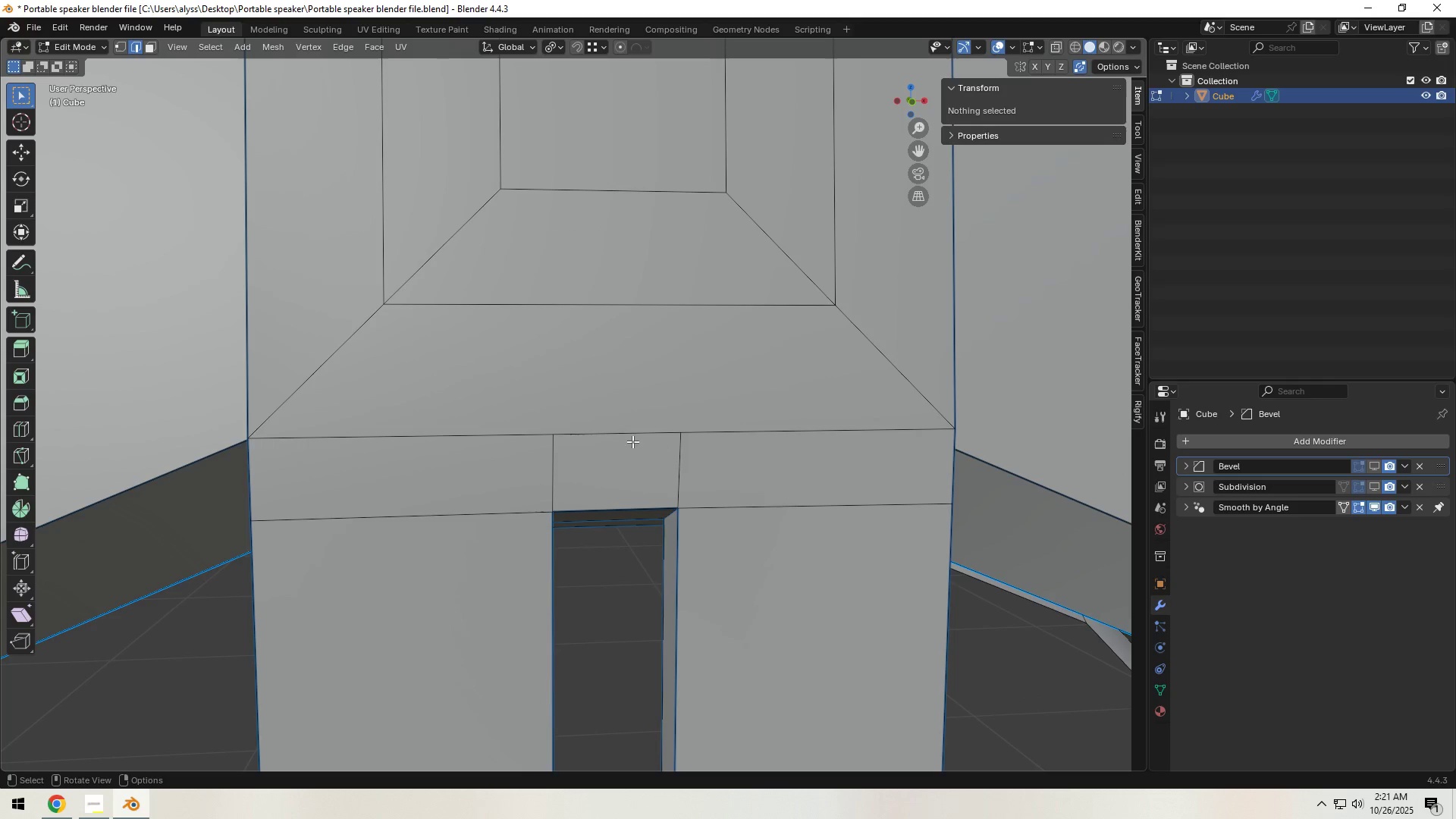 
left_click([632, 442])
 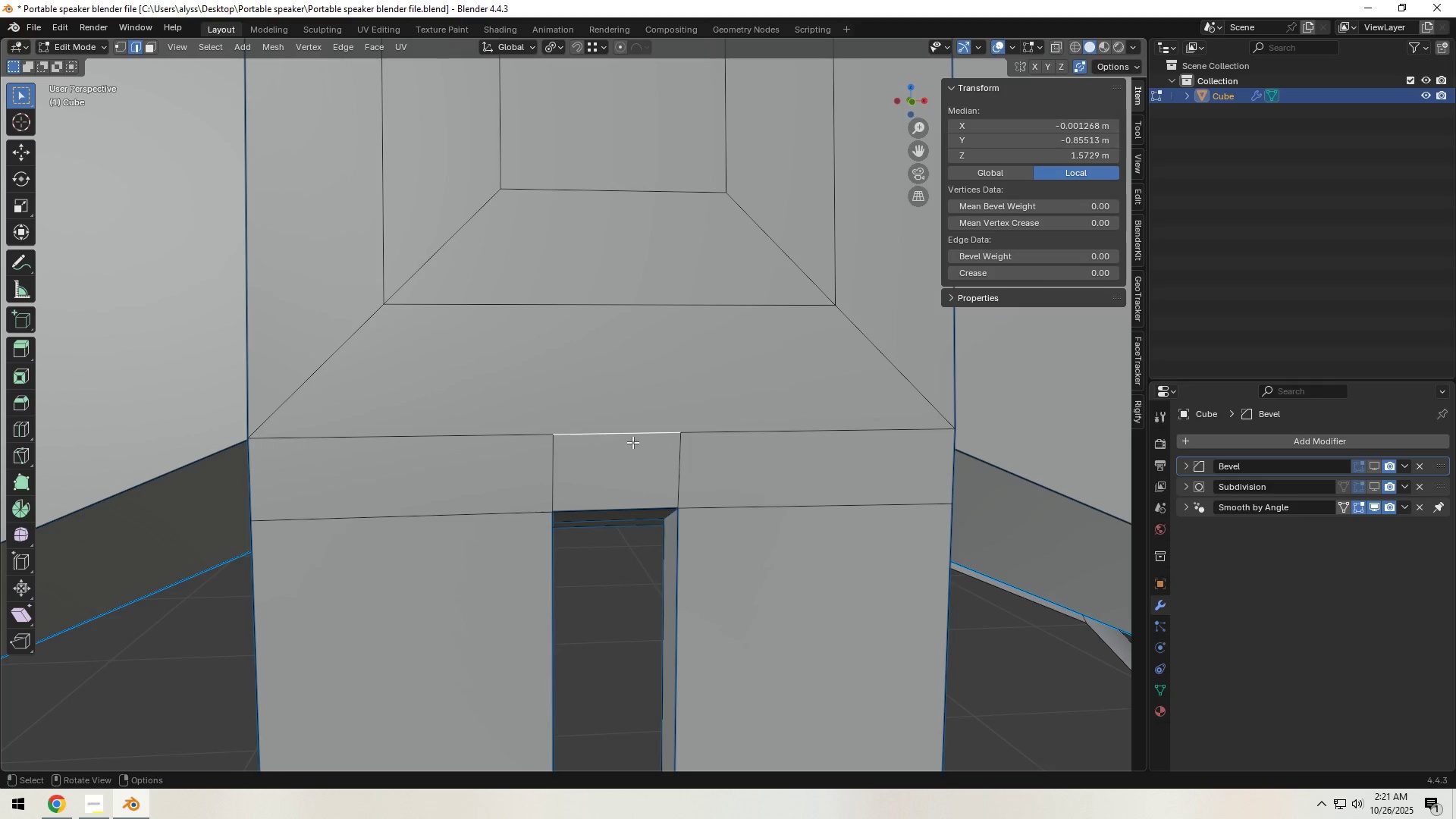 
type(gz)
 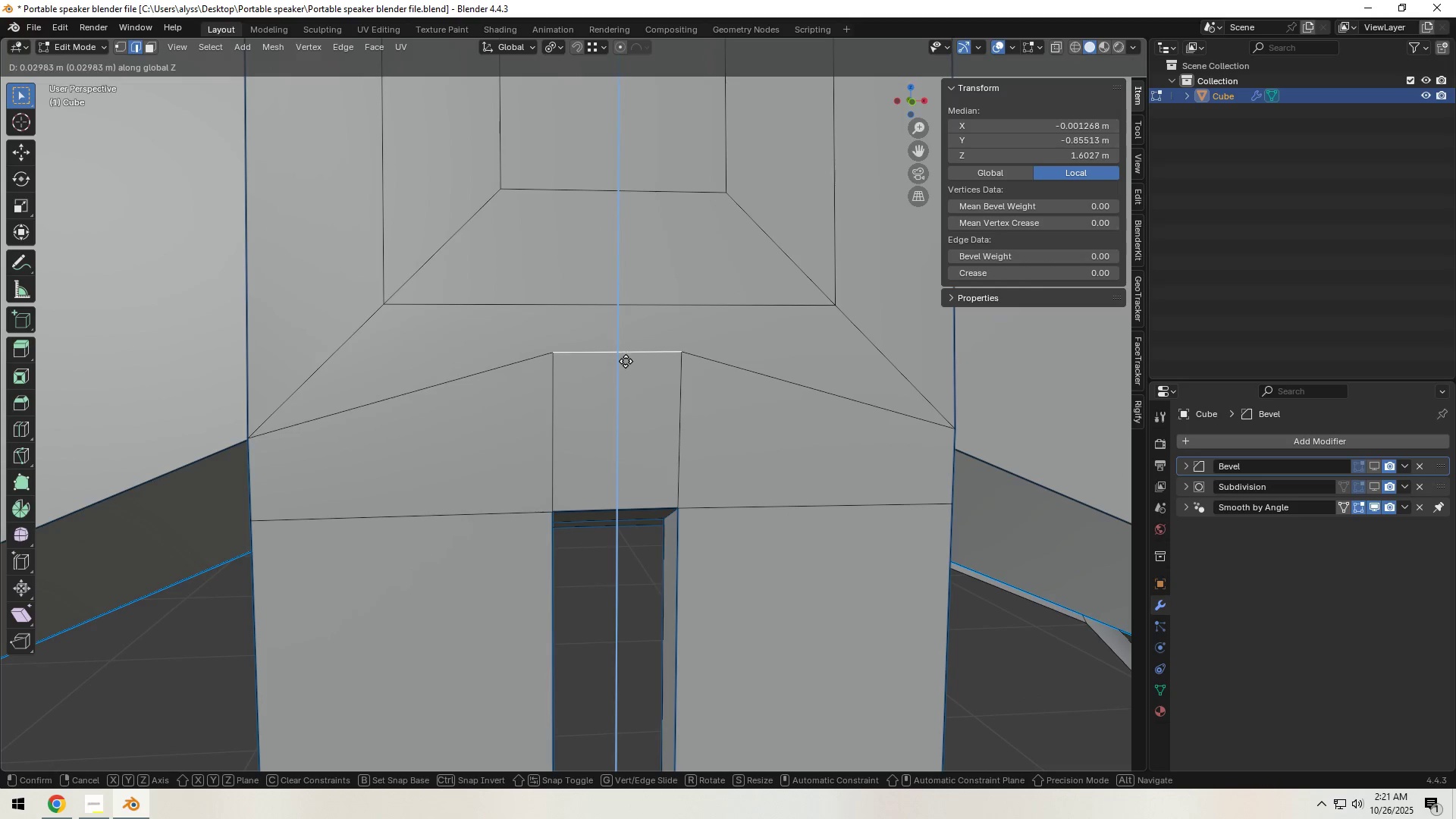 
left_click([626, 361])
 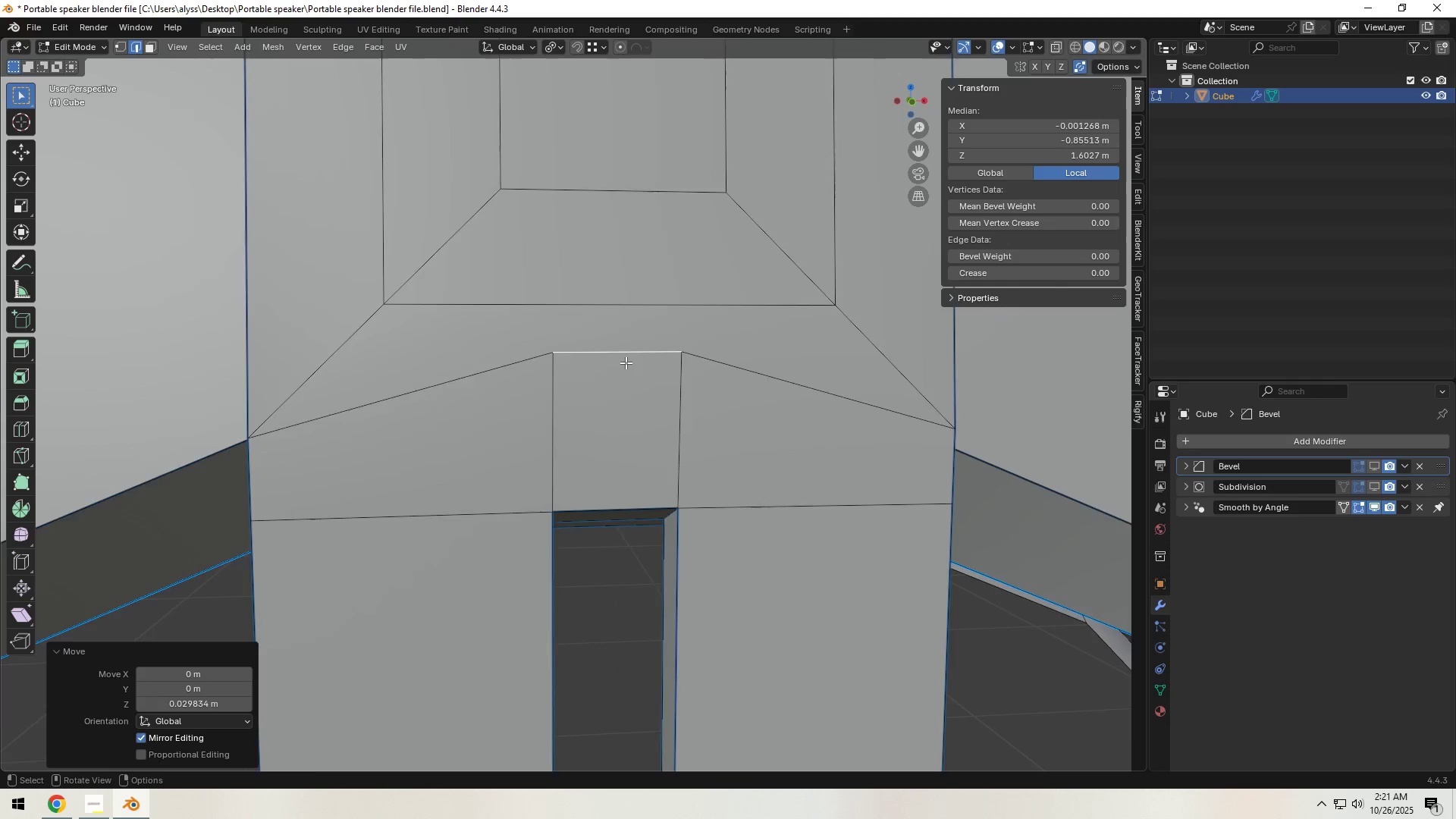 
scroll: coordinate [626, 381], scroll_direction: down, amount: 3.0
 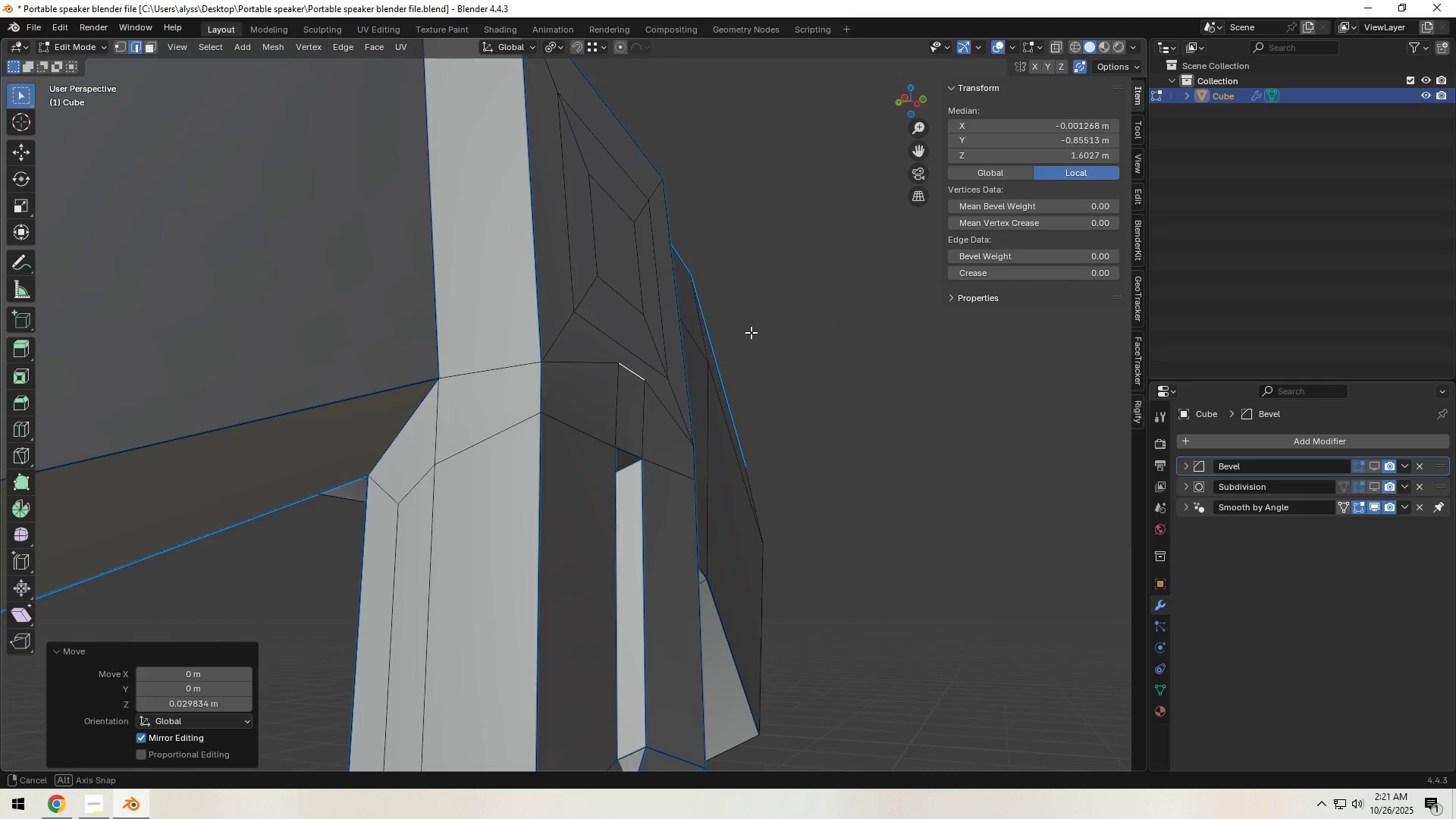 
key(Tab)
 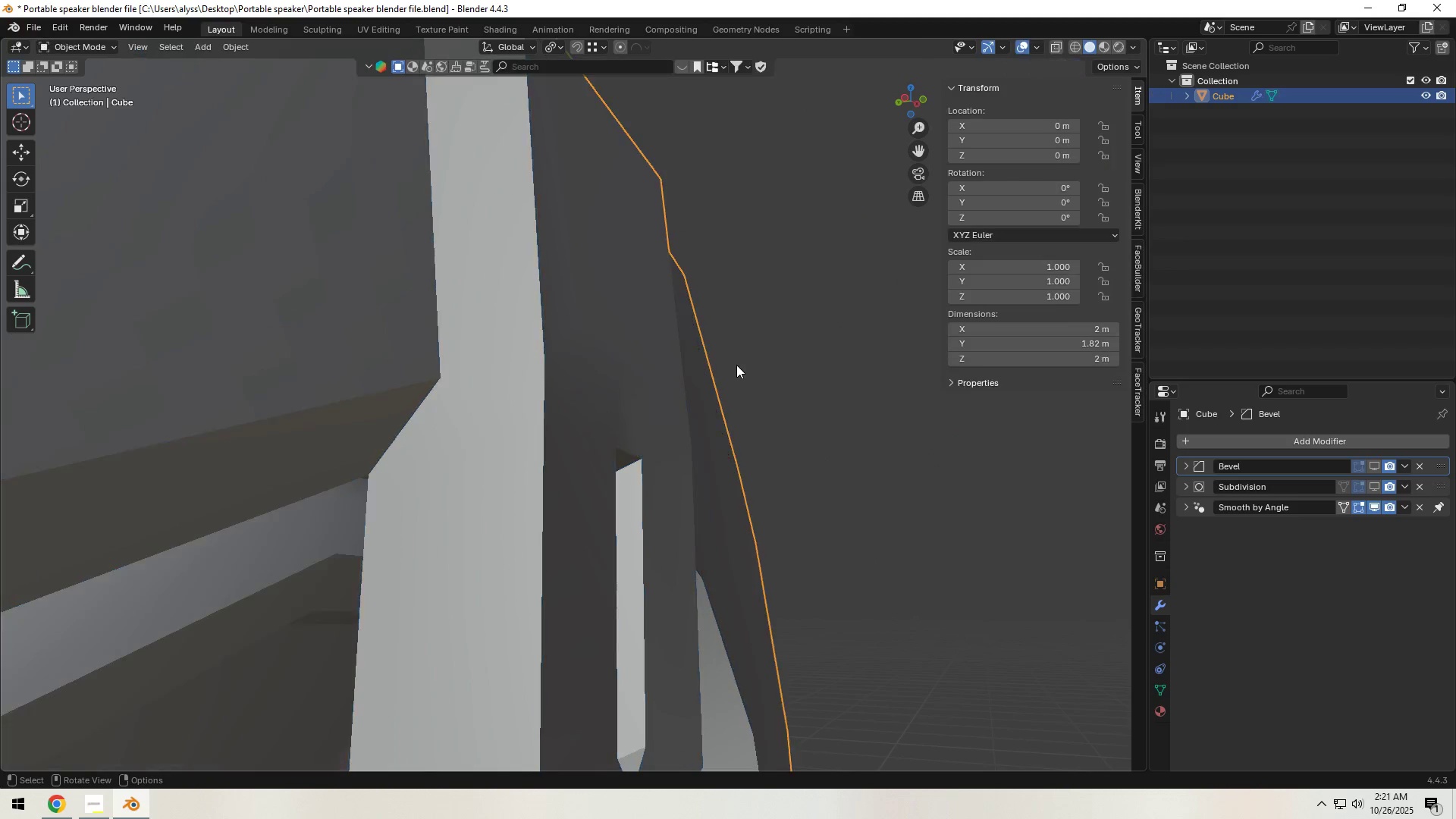 
scroll: coordinate [736, 368], scroll_direction: down, amount: 3.0
 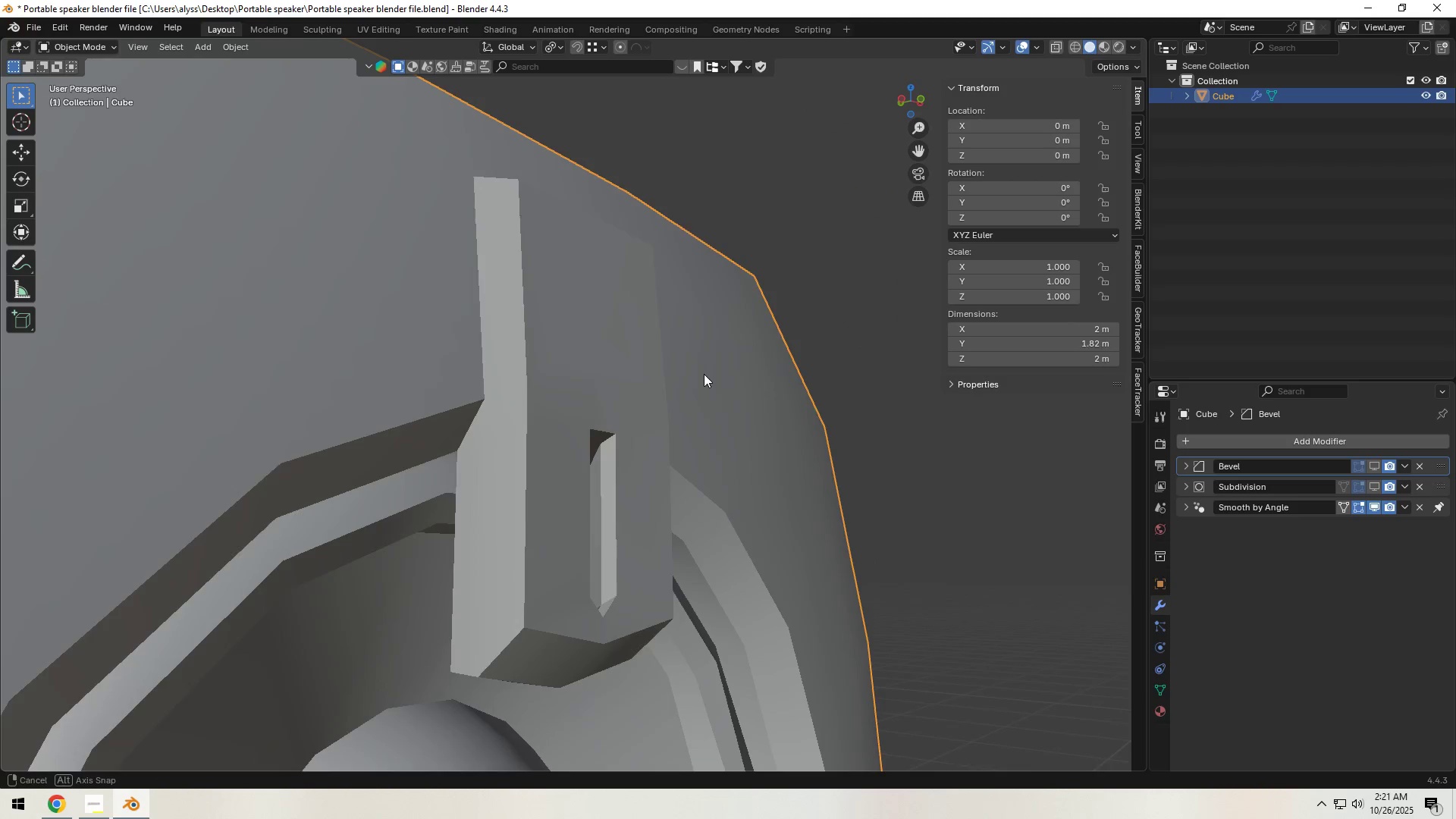 
key(Tab)
 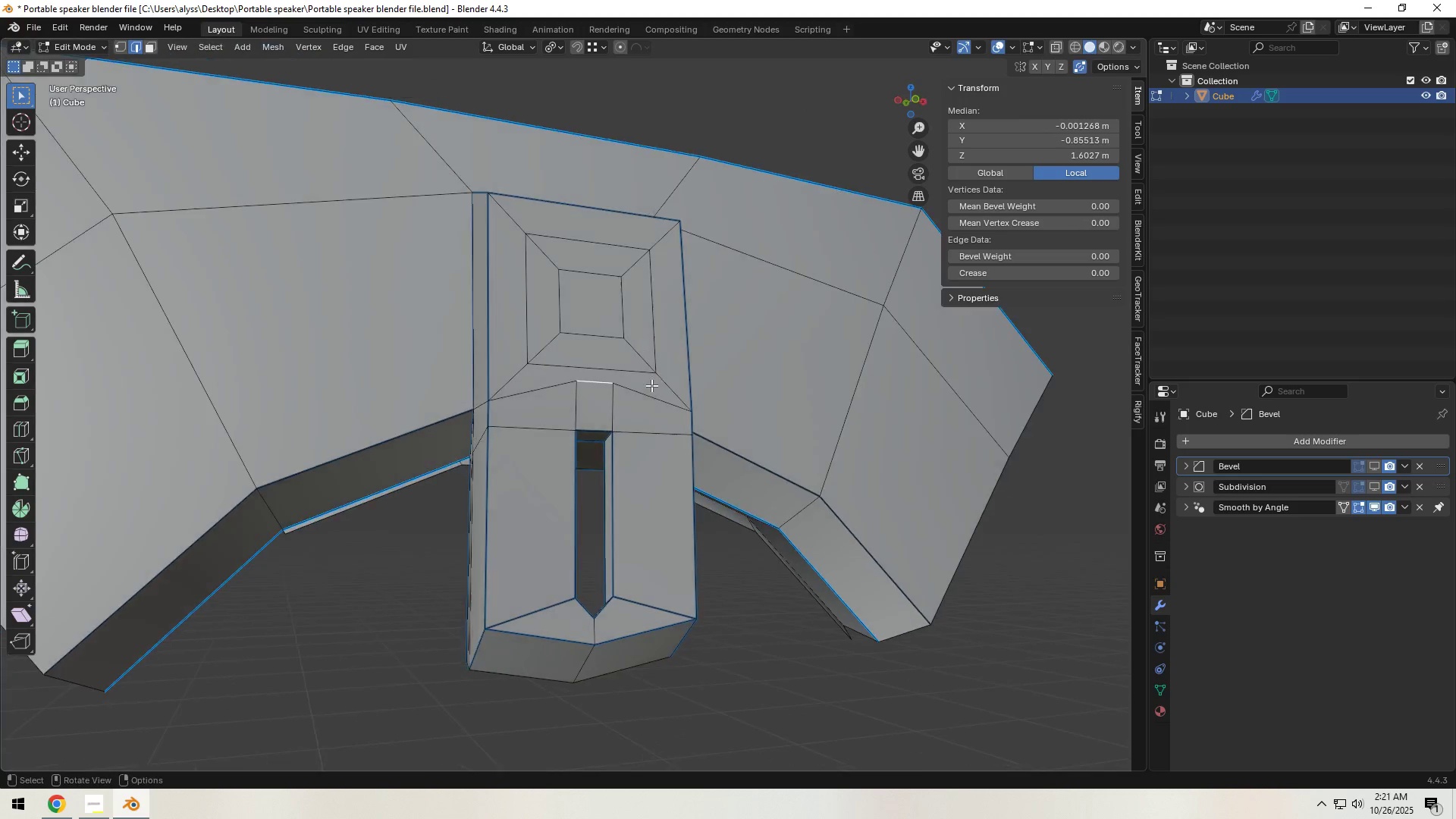 
scroll: coordinate [645, 399], scroll_direction: up, amount: 2.0
 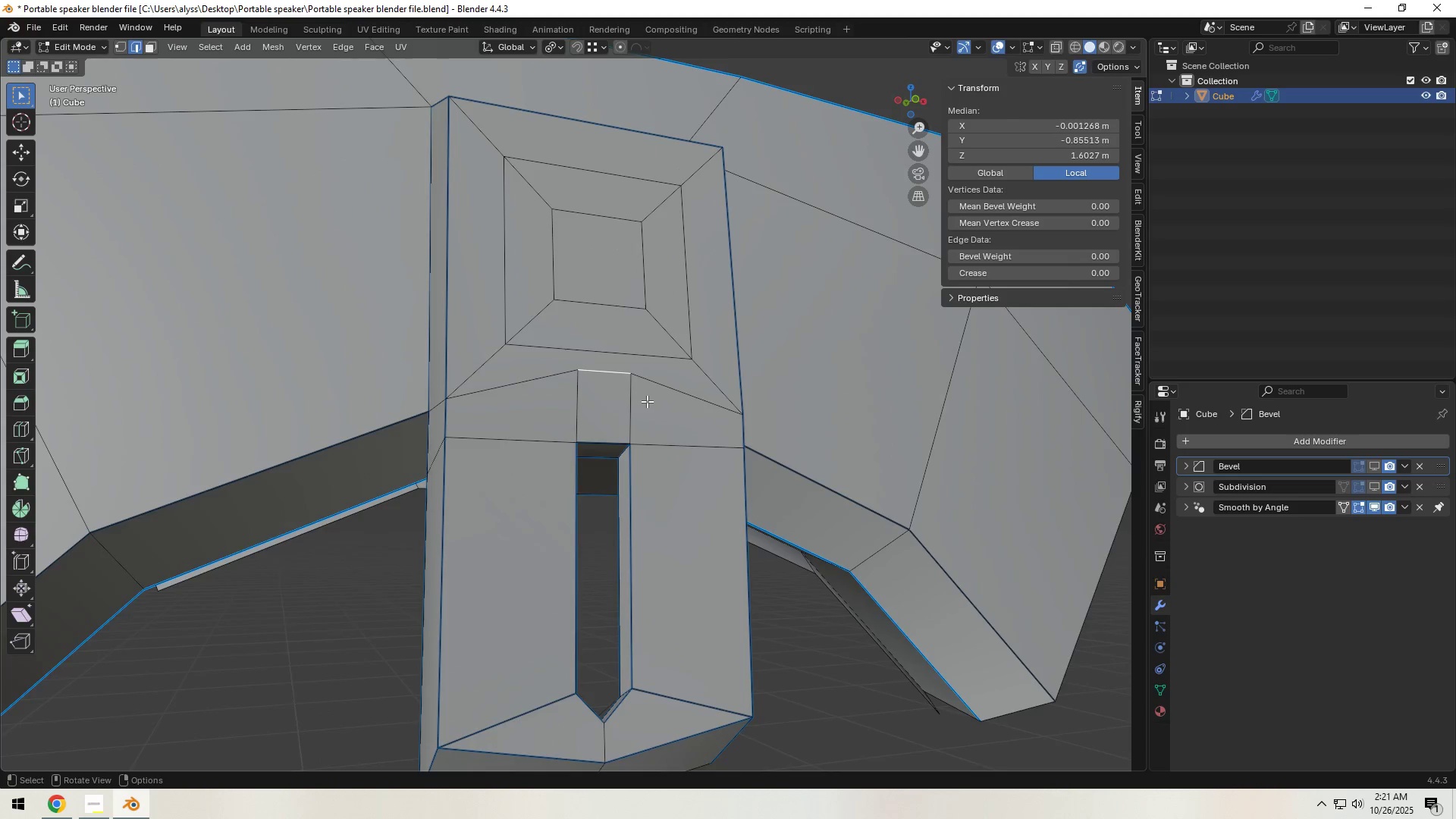 
key(Tab)
 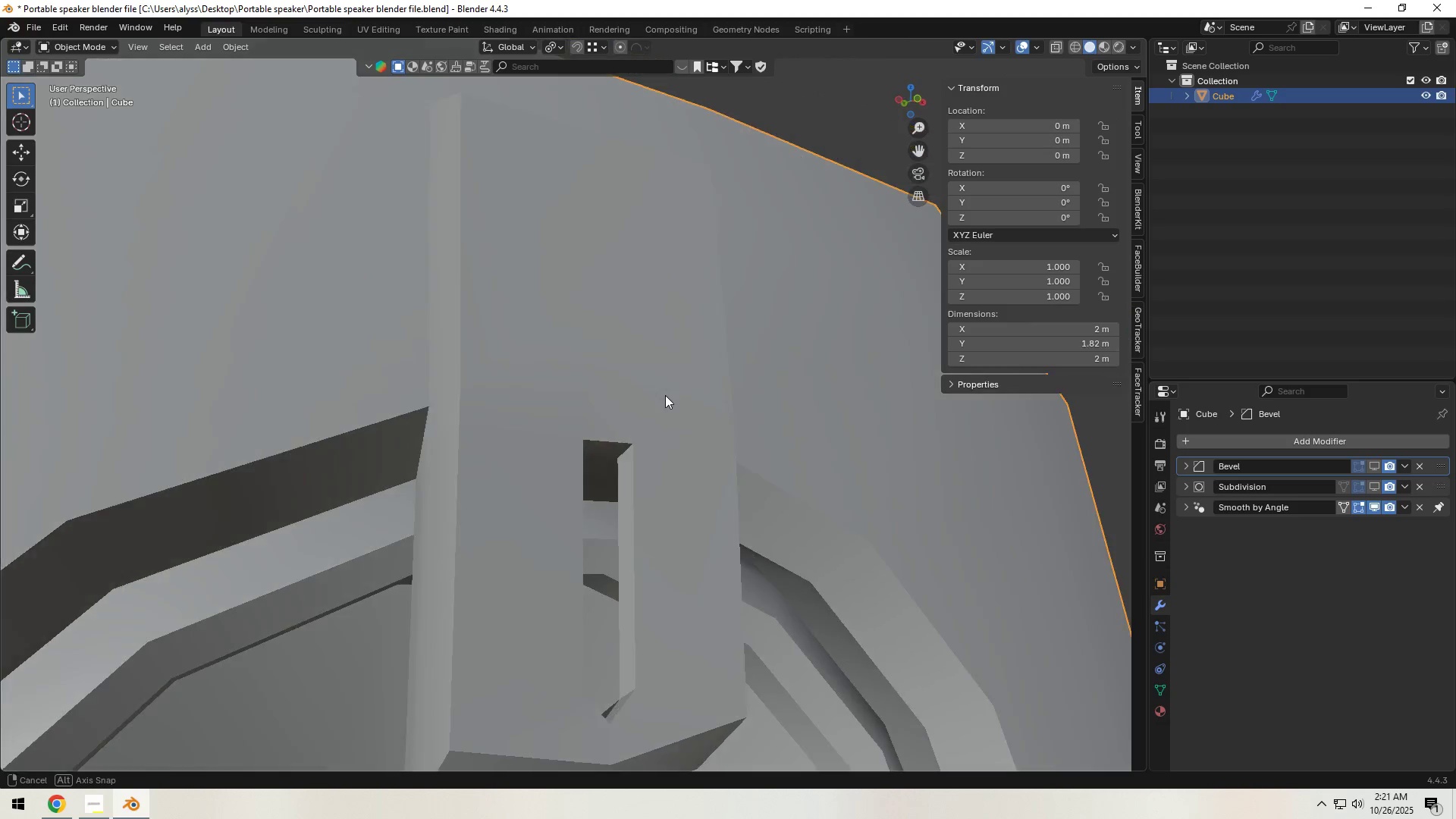 
key(Tab)
 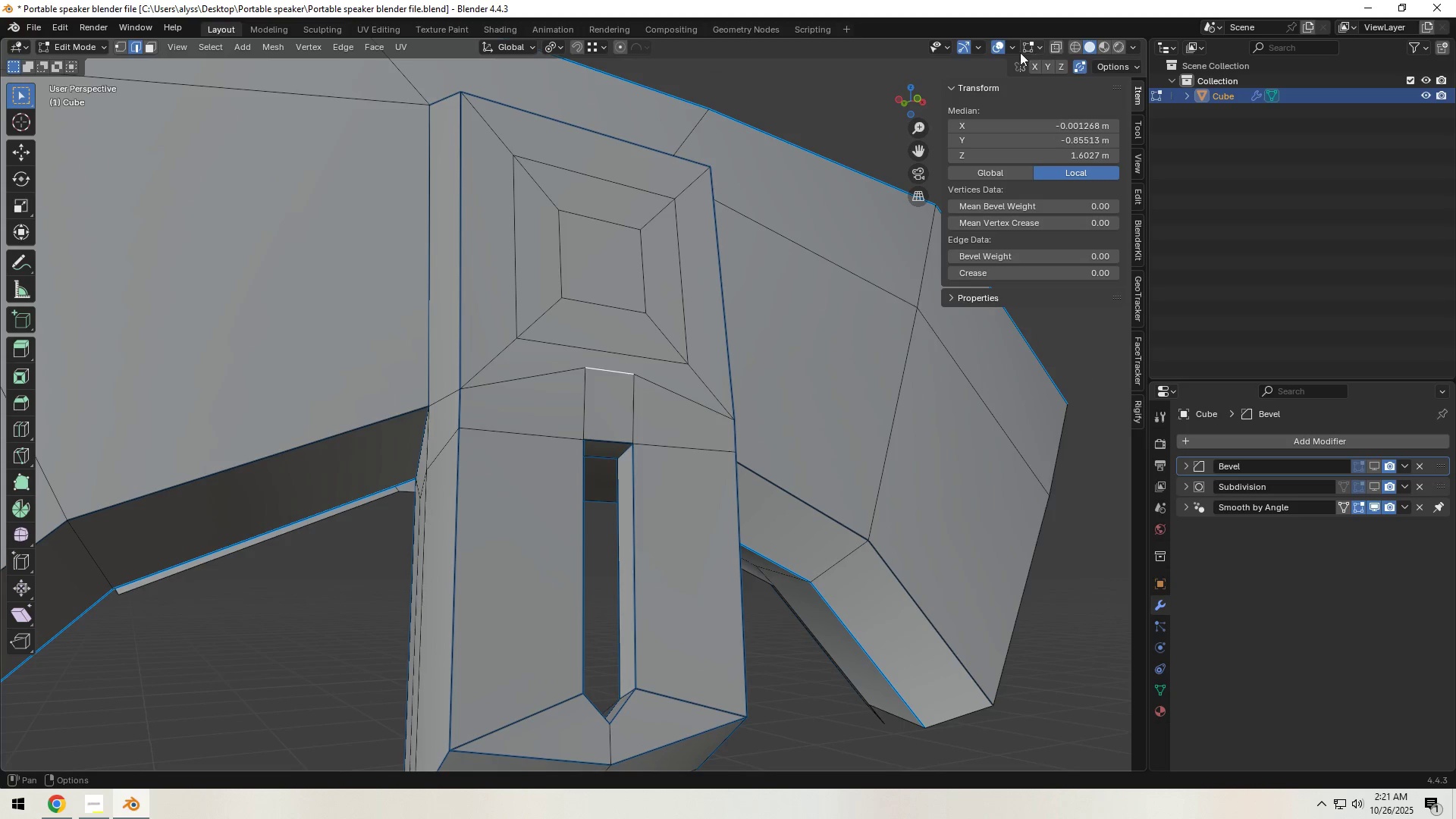 
left_click([1016, 52])
 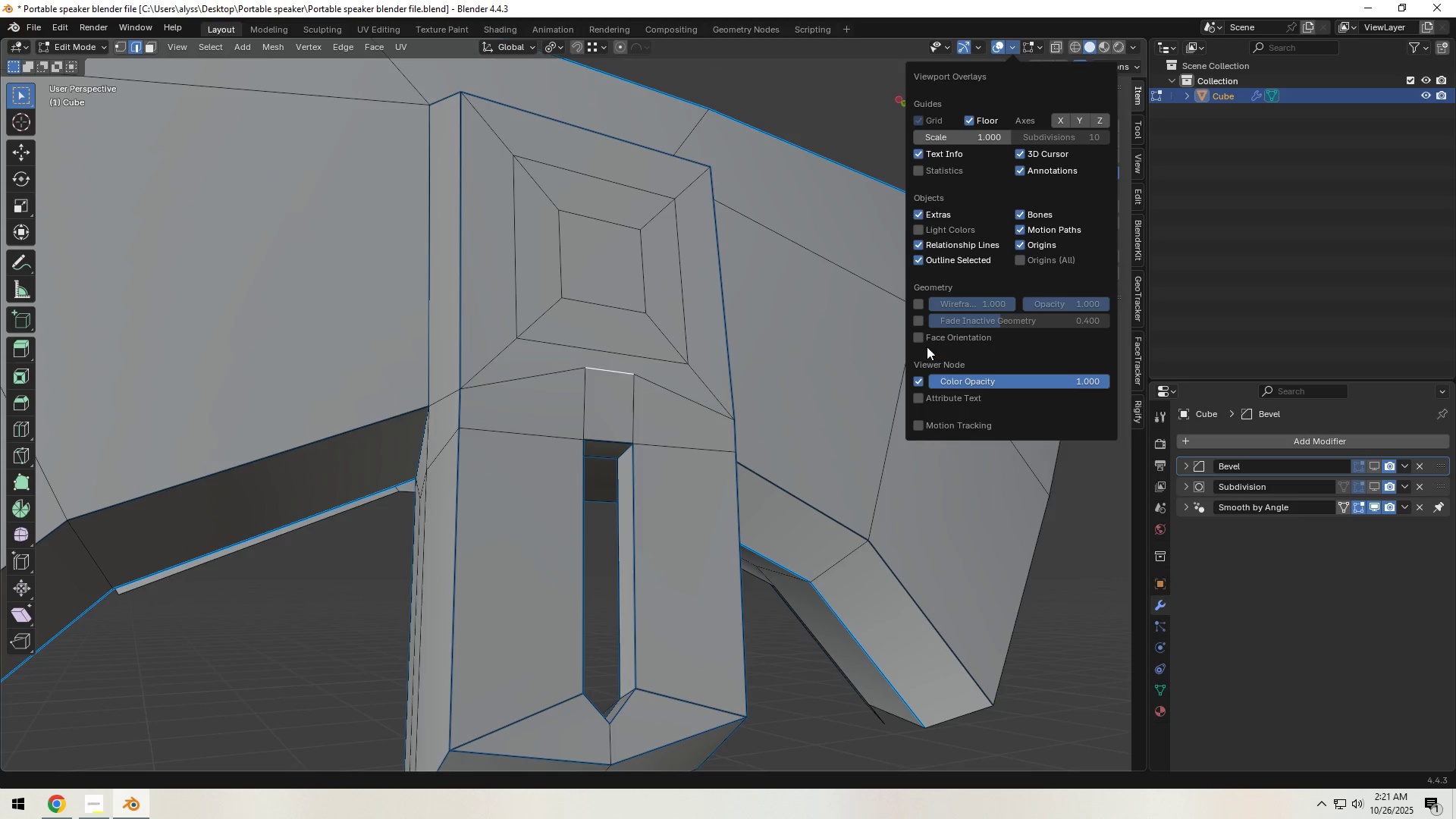 
left_click([919, 335])
 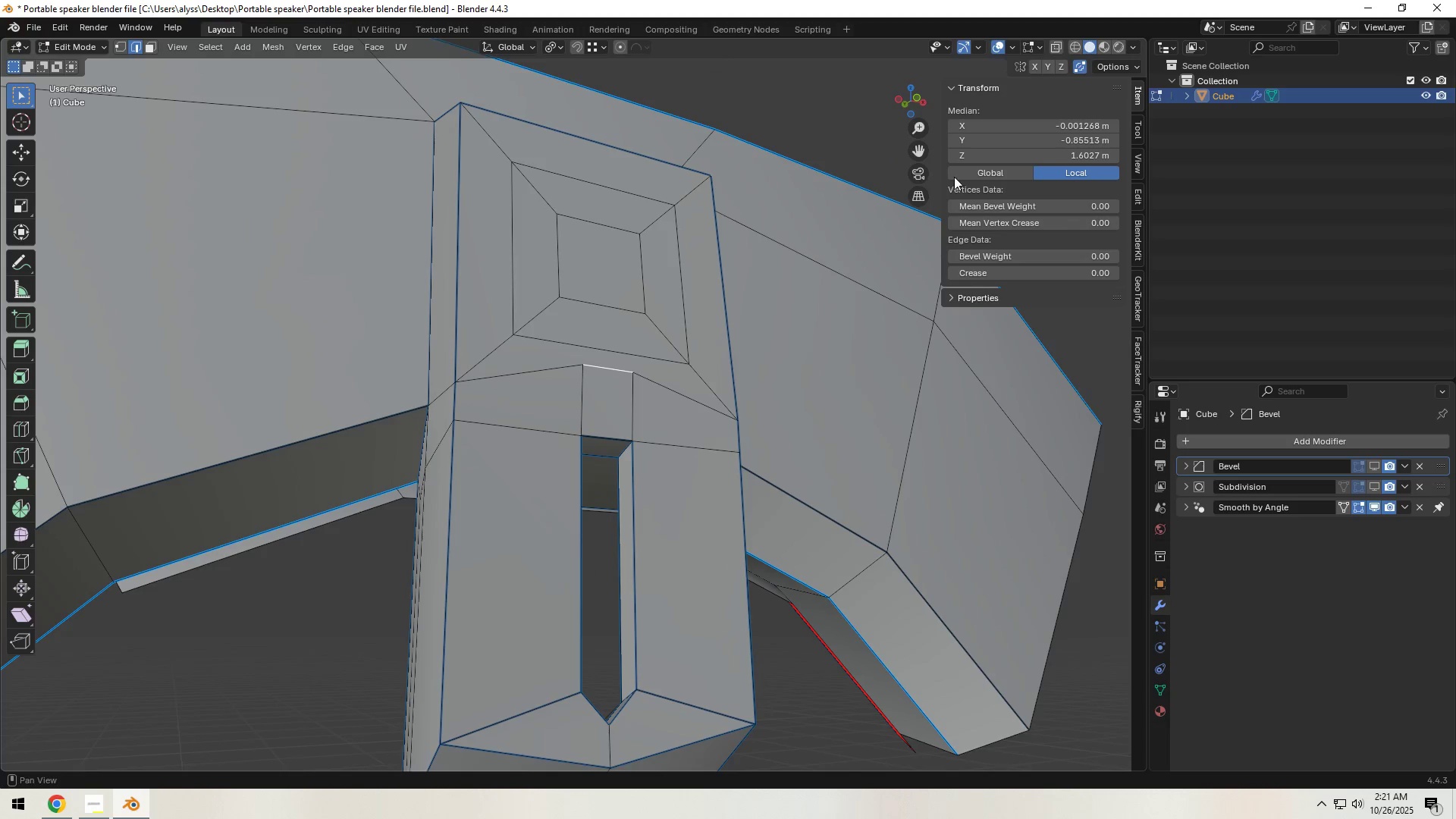 
left_click([982, 47])
 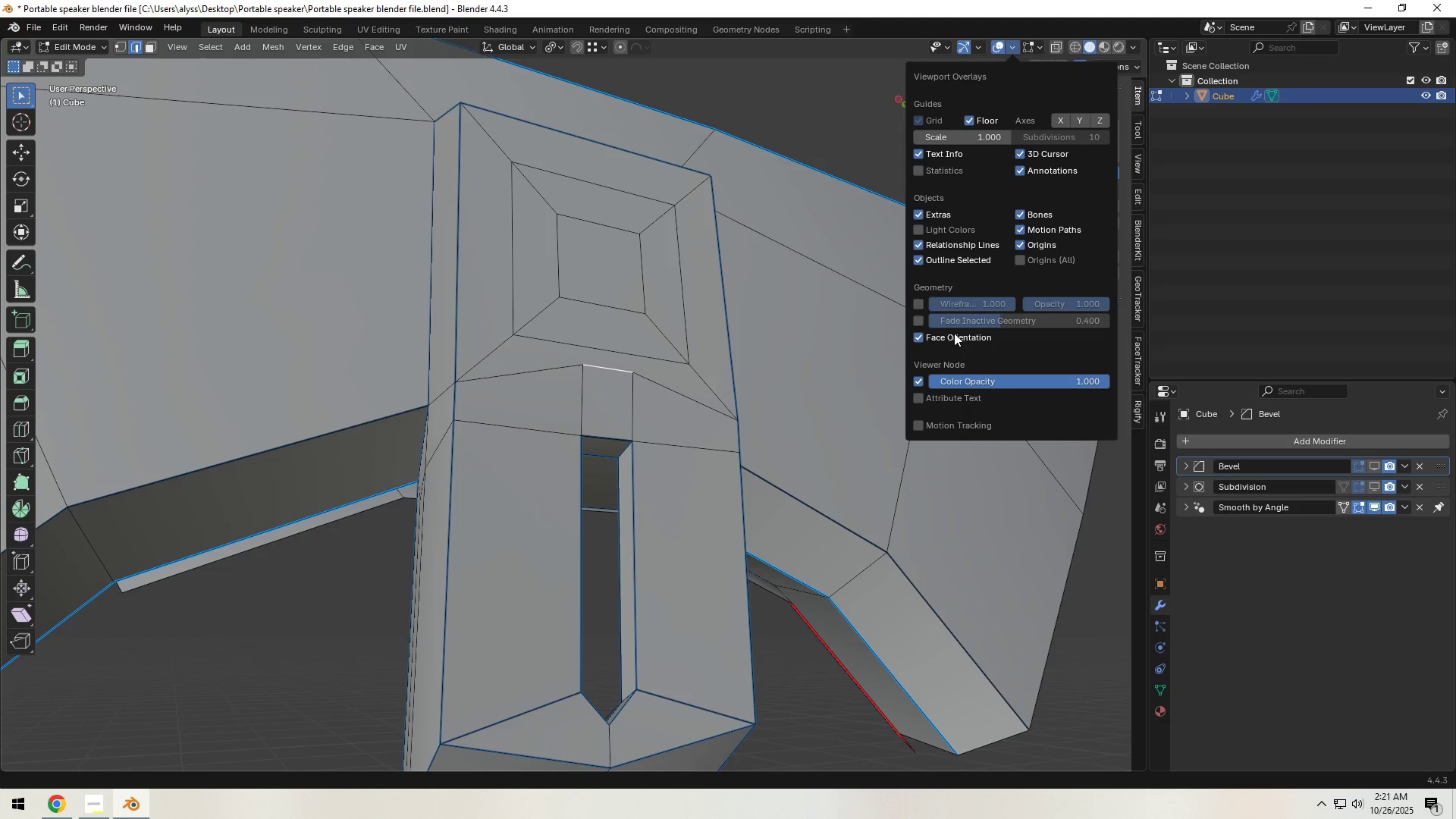 
left_click([916, 340])
 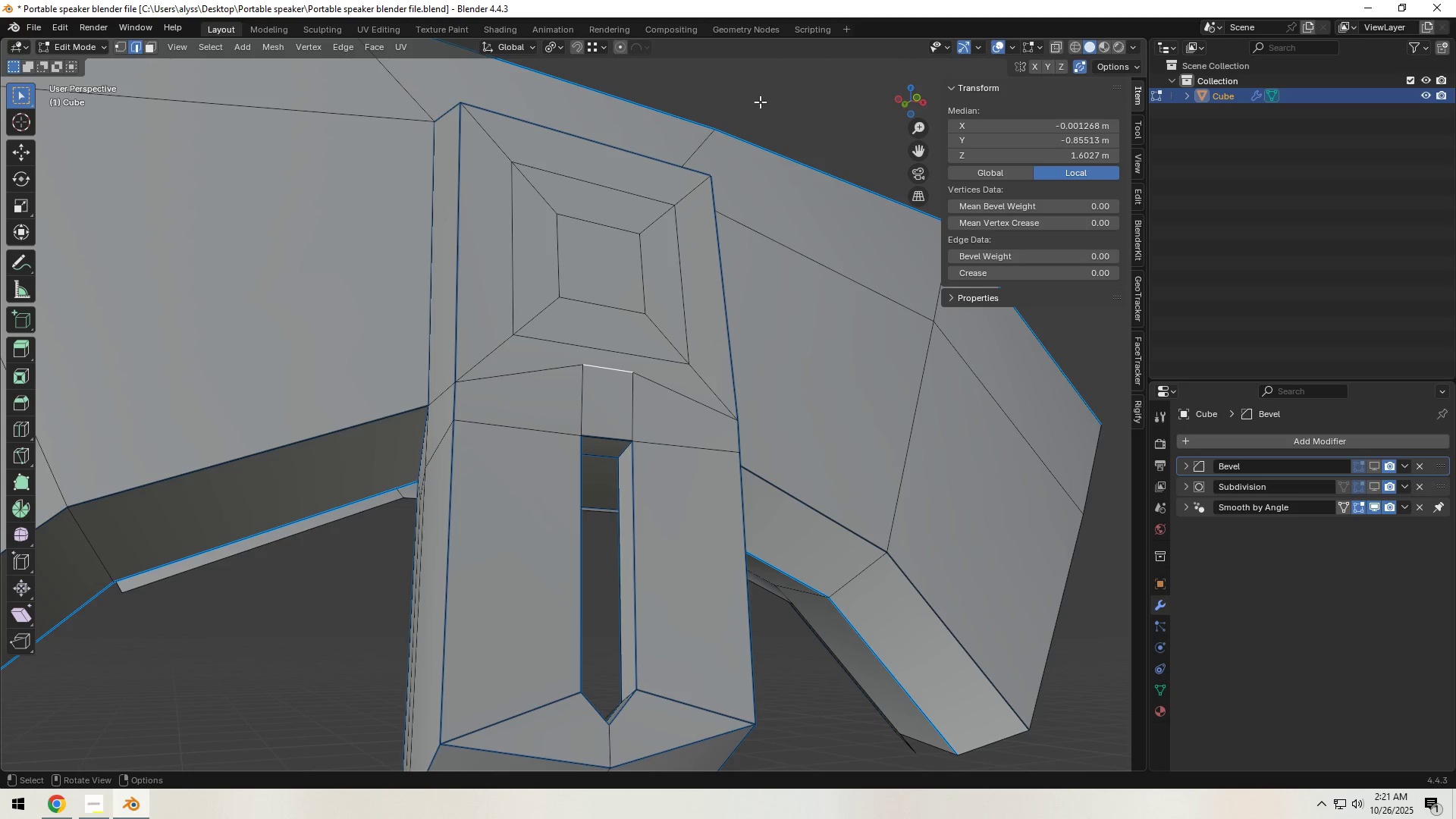 
left_click([768, 102])
 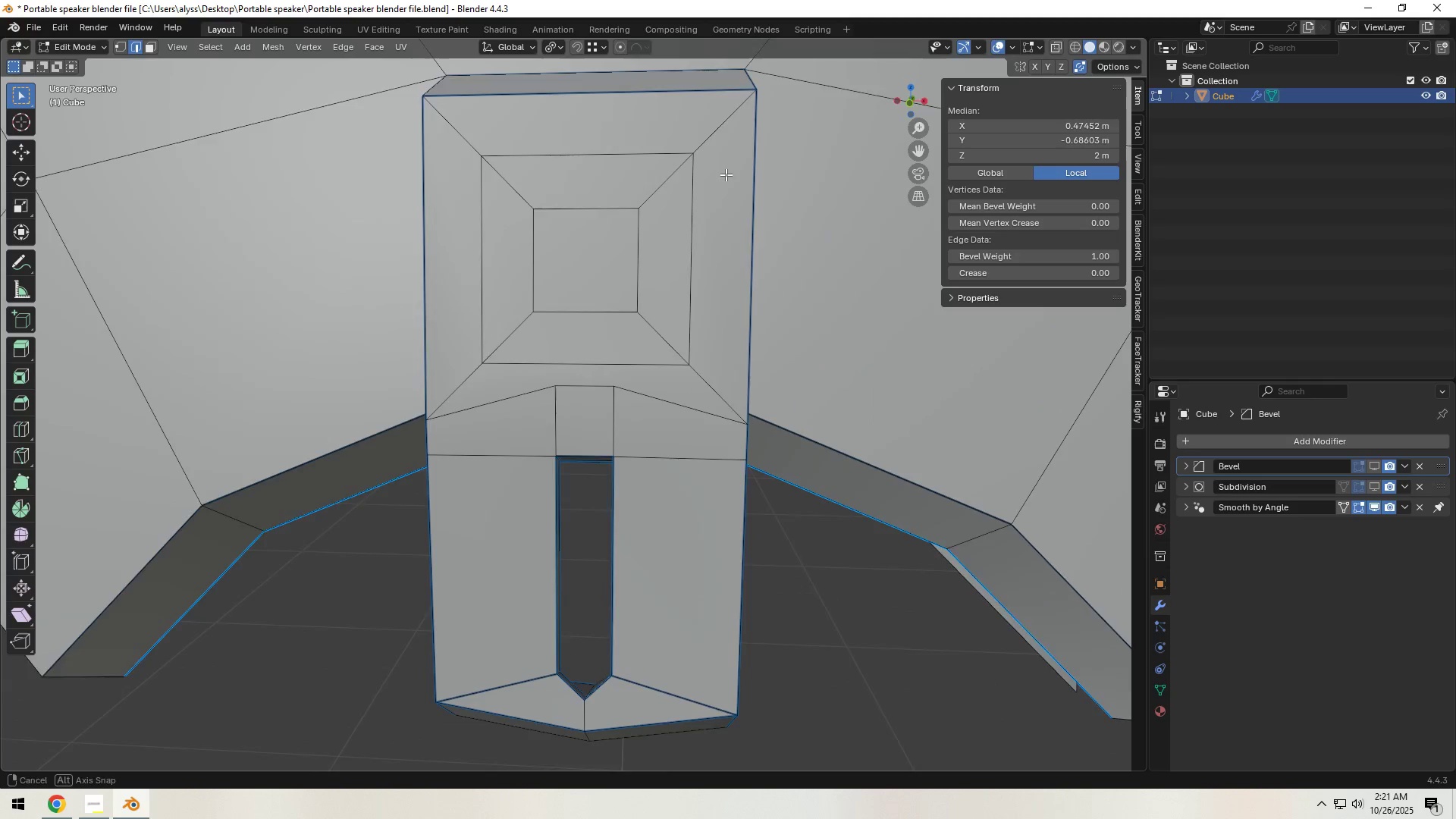 
scroll: coordinate [692, 242], scroll_direction: up, amount: 1.0
 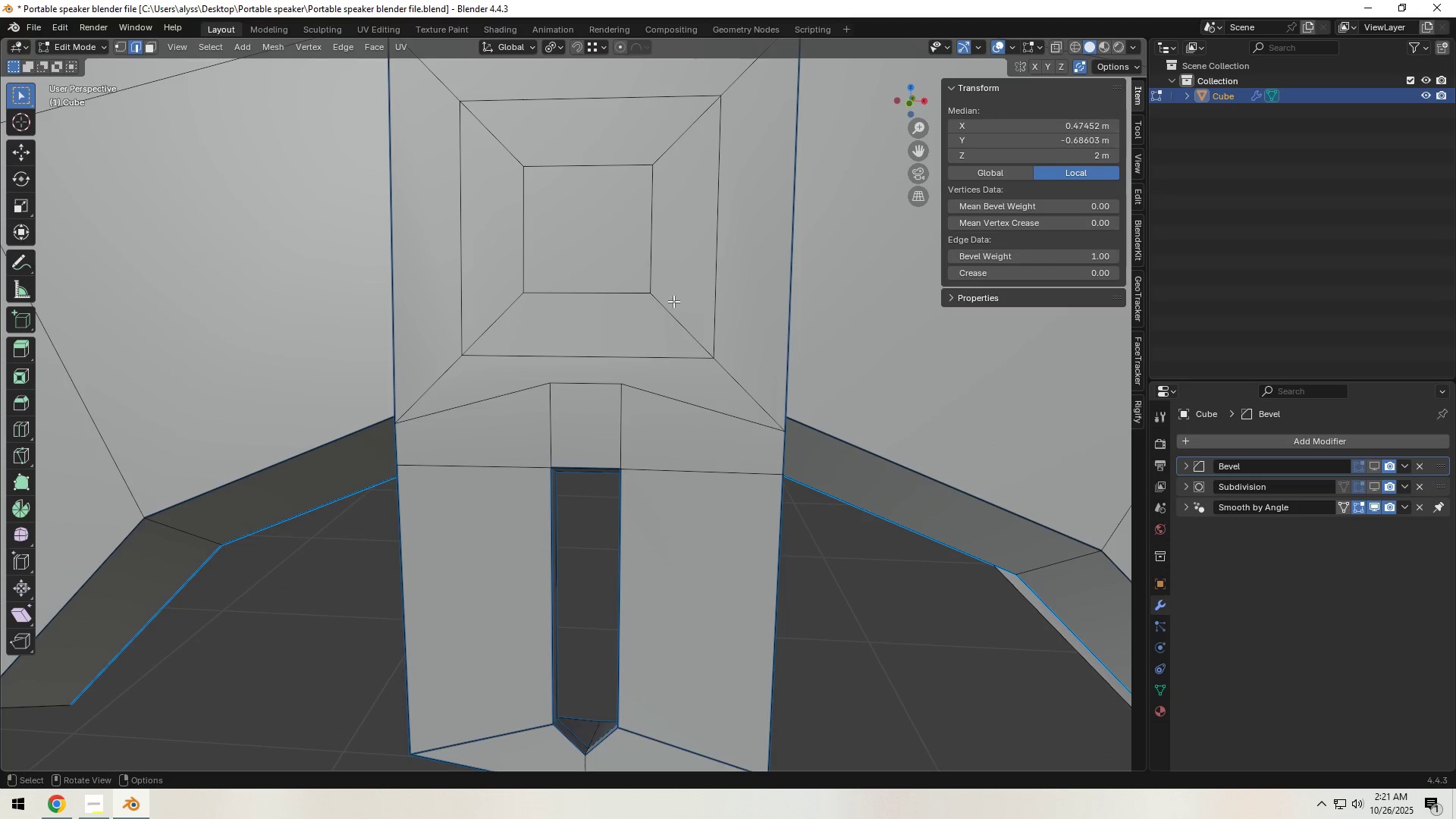 
hold_key(key=ShiftLeft, duration=0.42)
 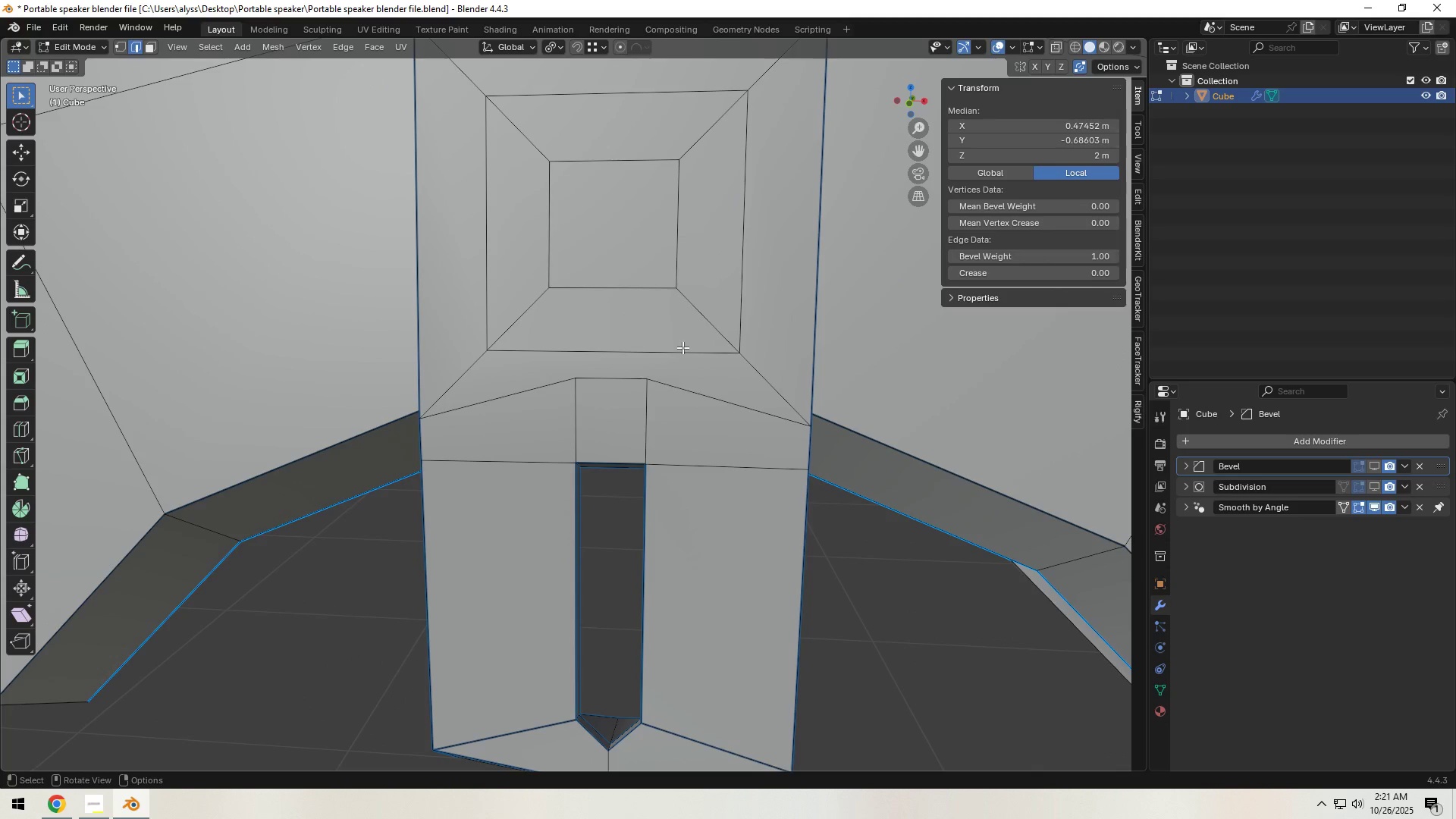 
hold_key(key=ShiftLeft, duration=0.41)
 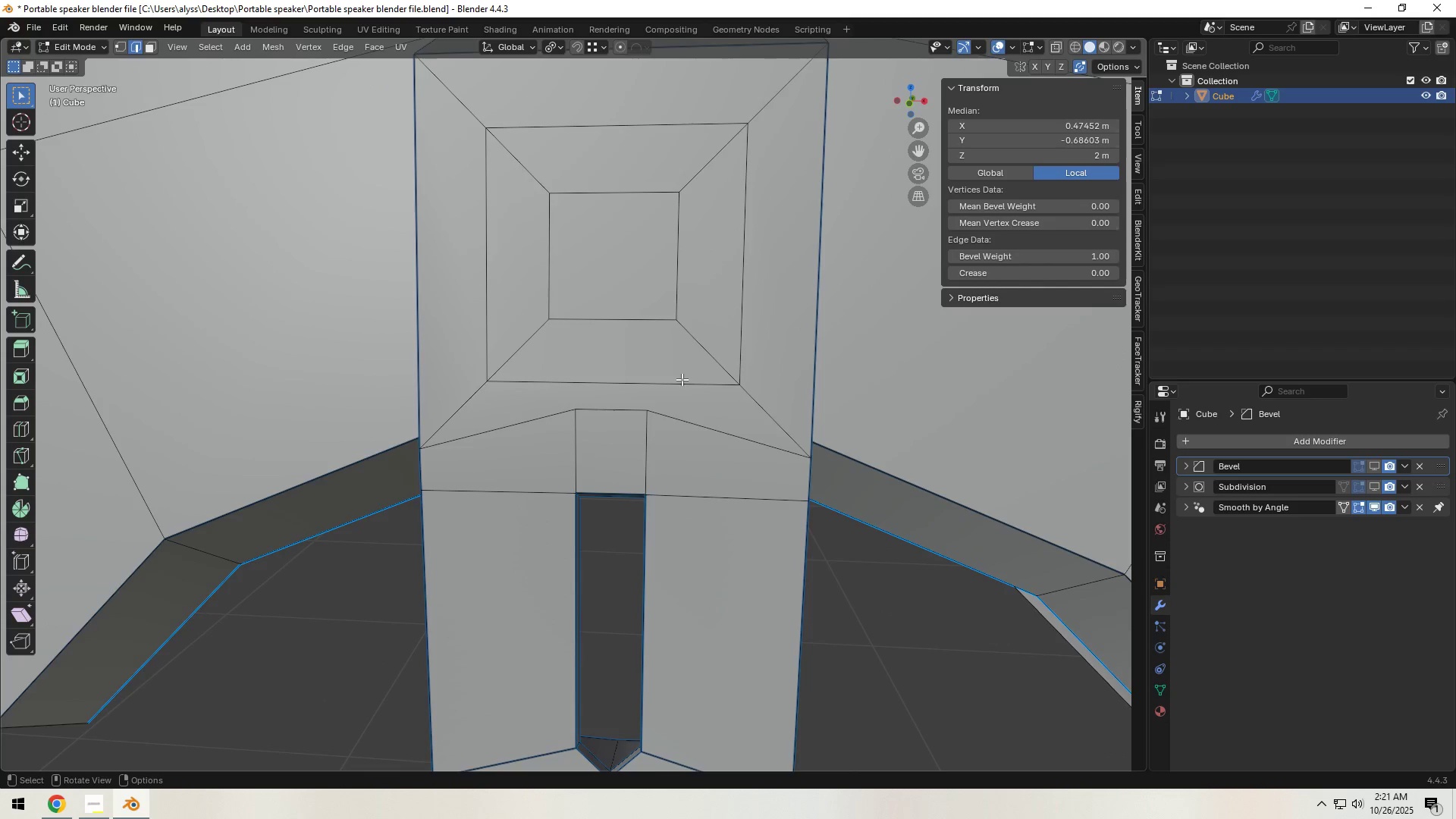 
scroll: coordinate [682, 381], scroll_direction: up, amount: 1.0
 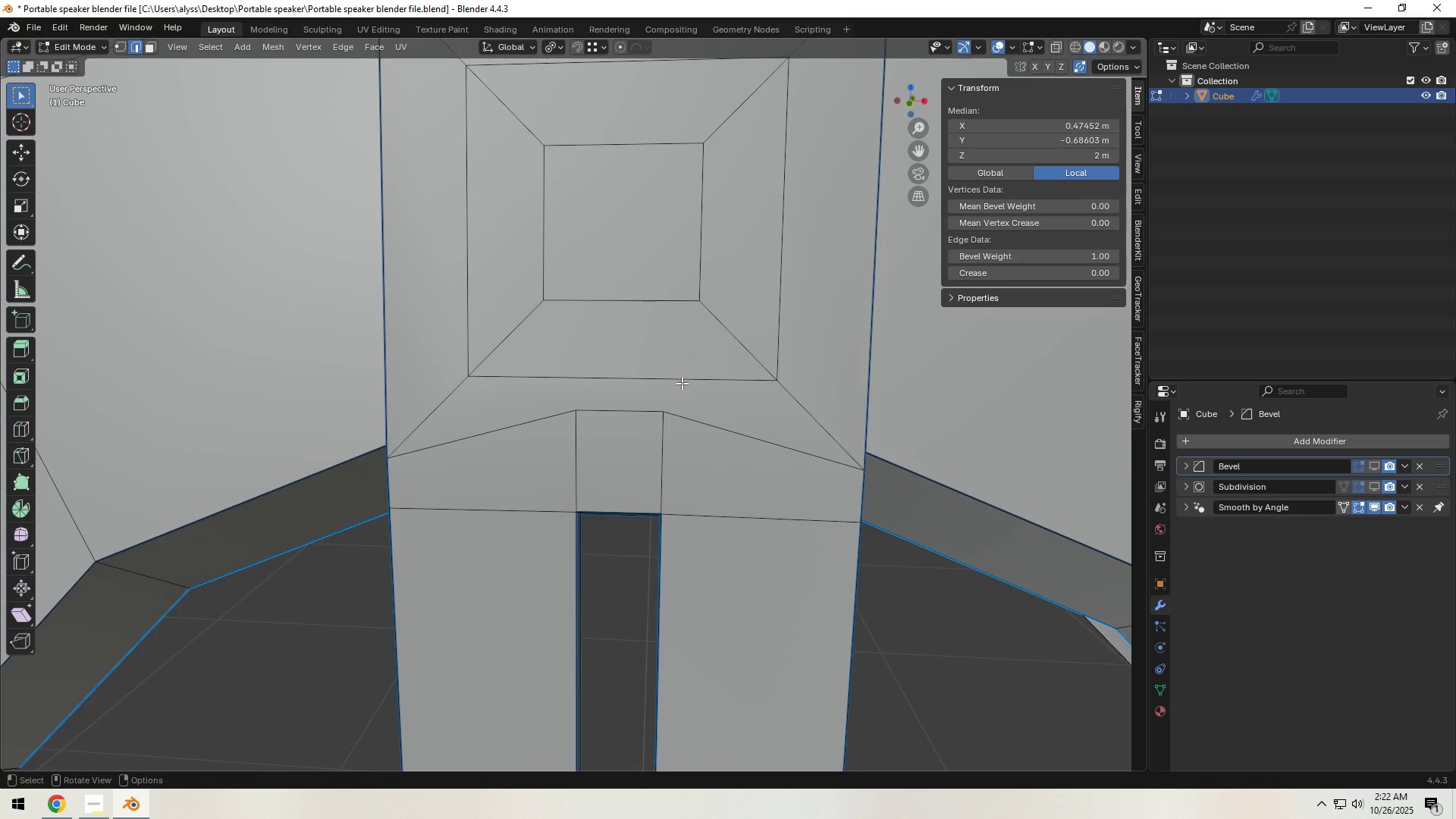 
hold_key(key=ShiftLeft, duration=0.45)
 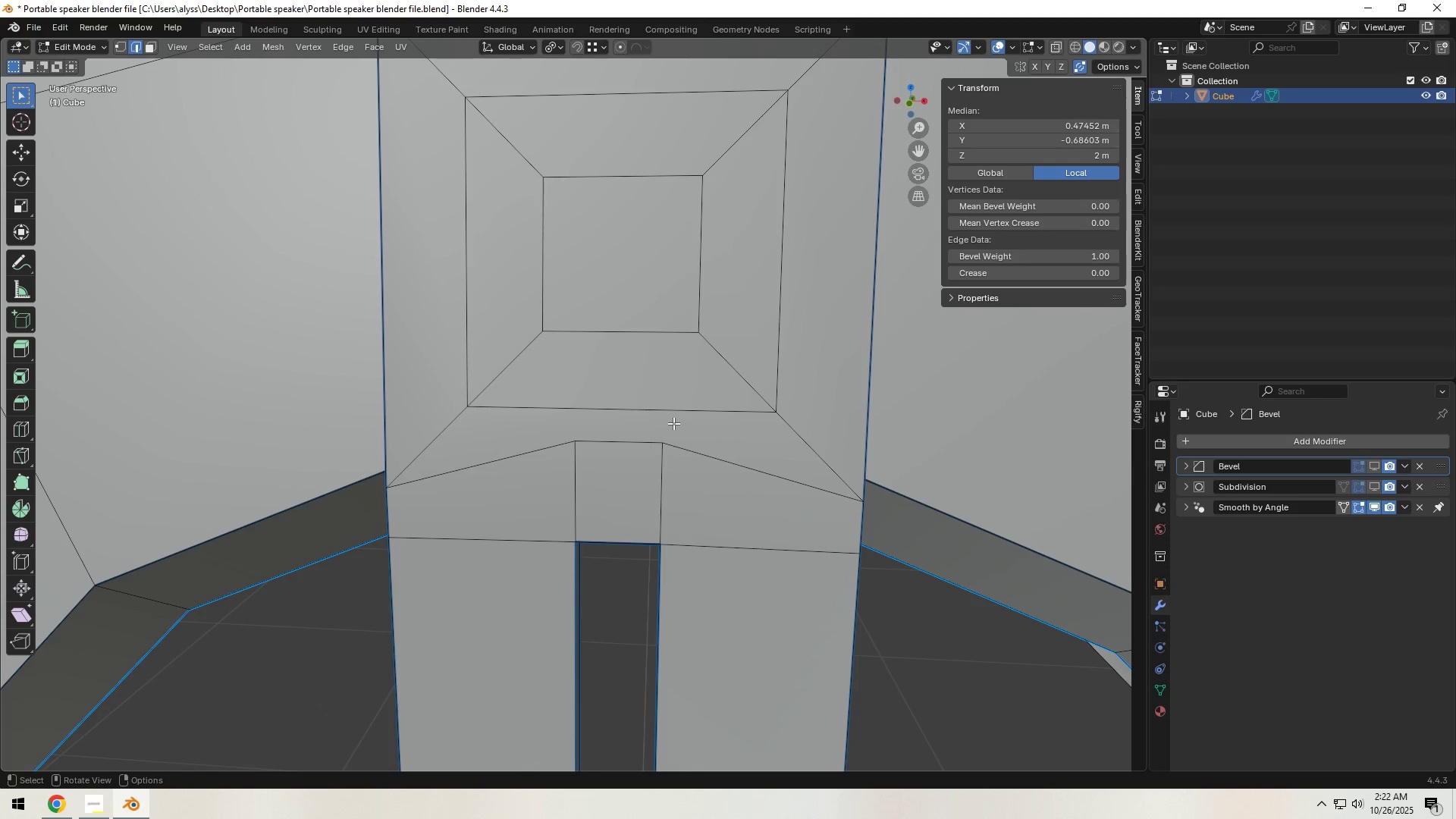 
hold_key(key=ShiftLeft, duration=0.46)
 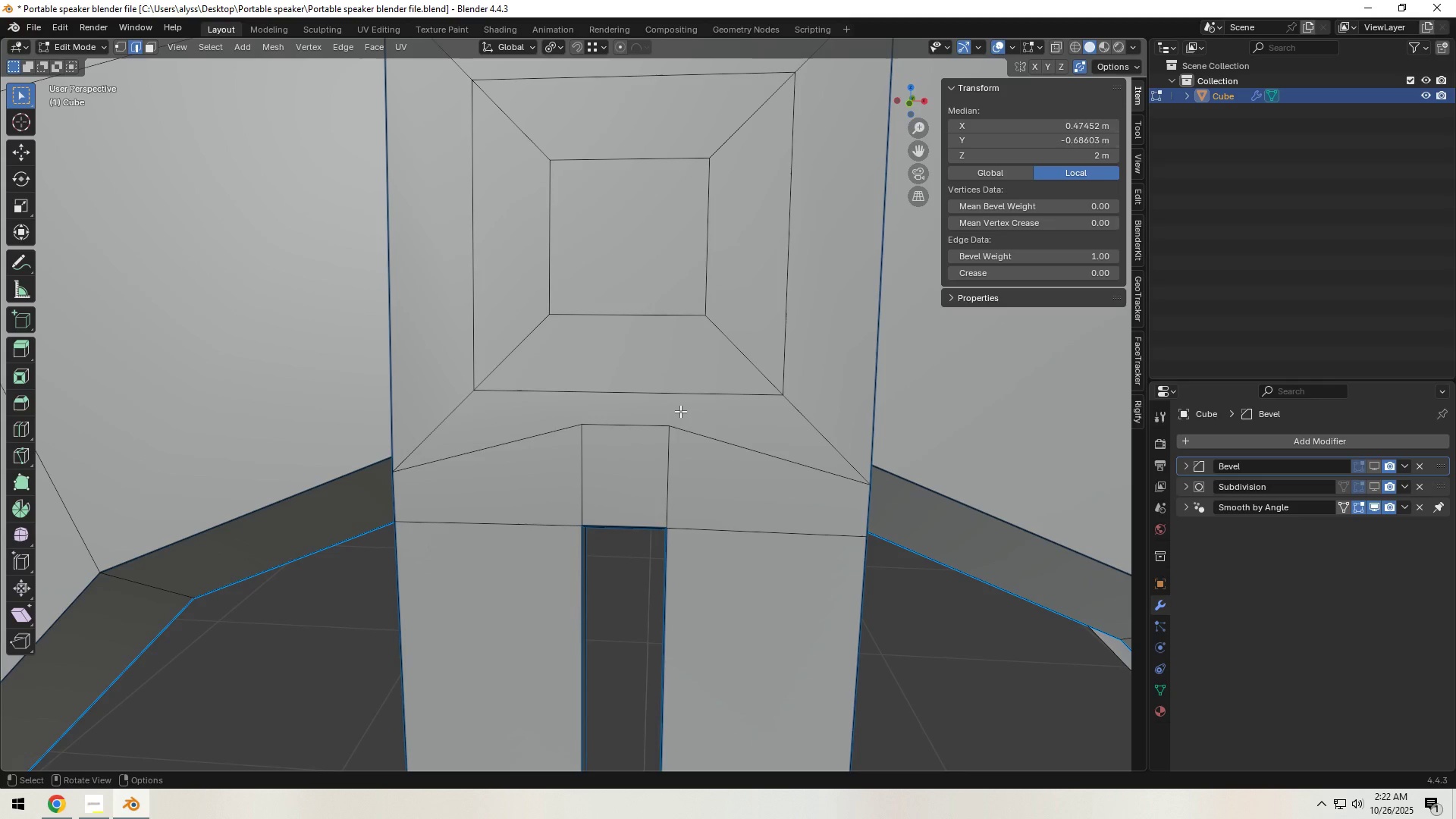 
wait(9.02)
 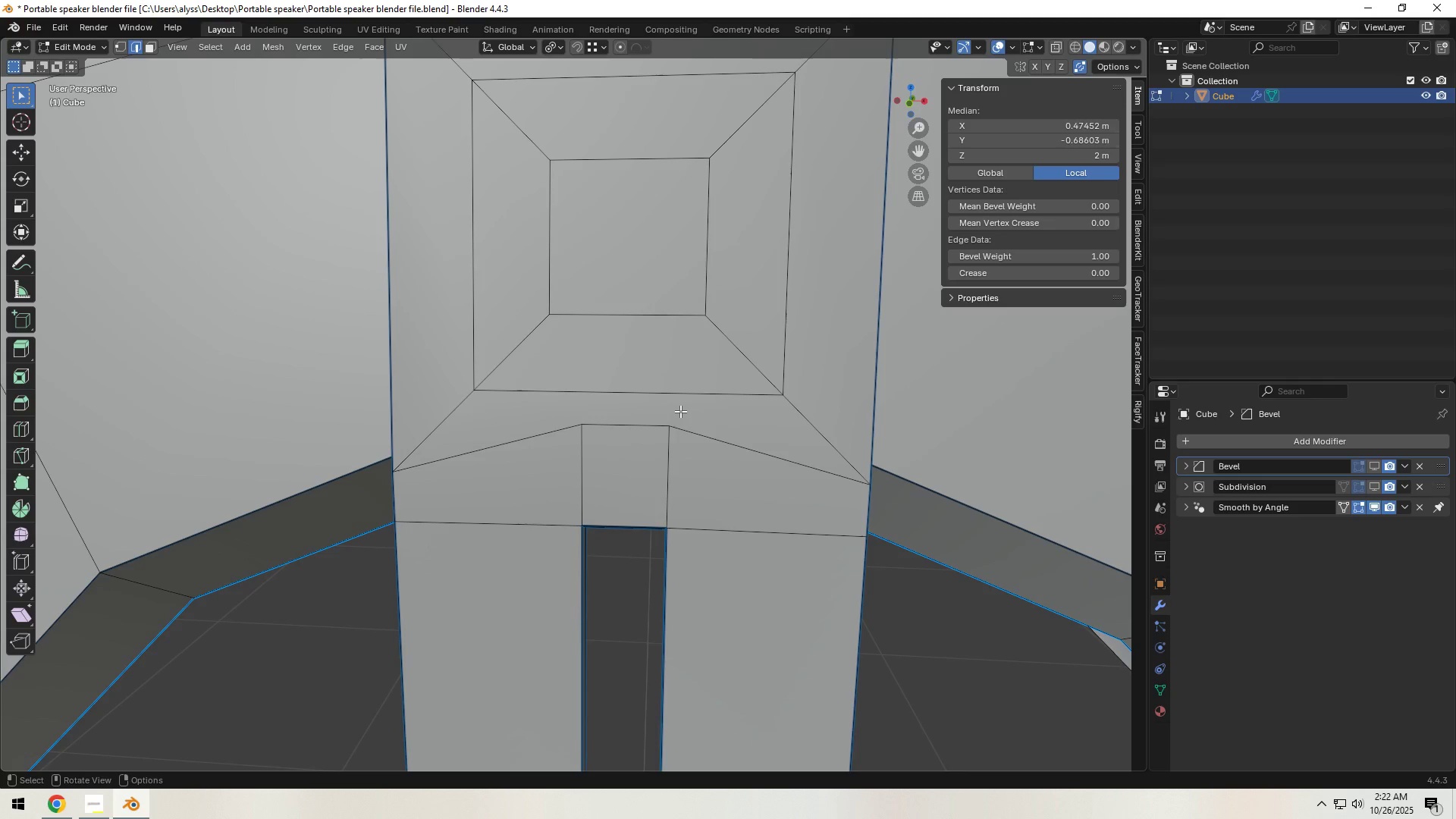 
scroll: coordinate [665, 430], scroll_direction: up, amount: 1.0
 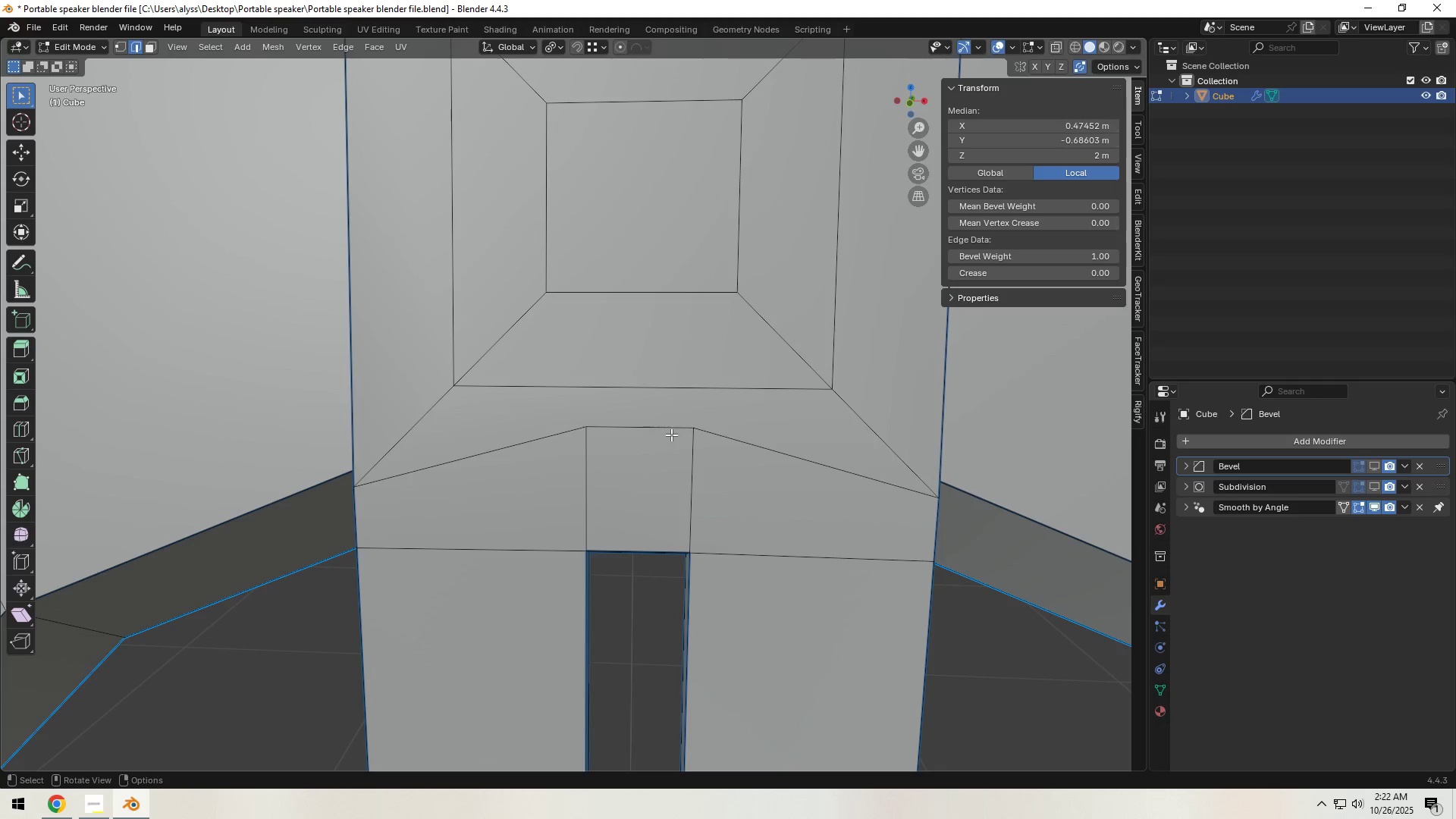 
hold_key(key=ShiftLeft, duration=0.46)
 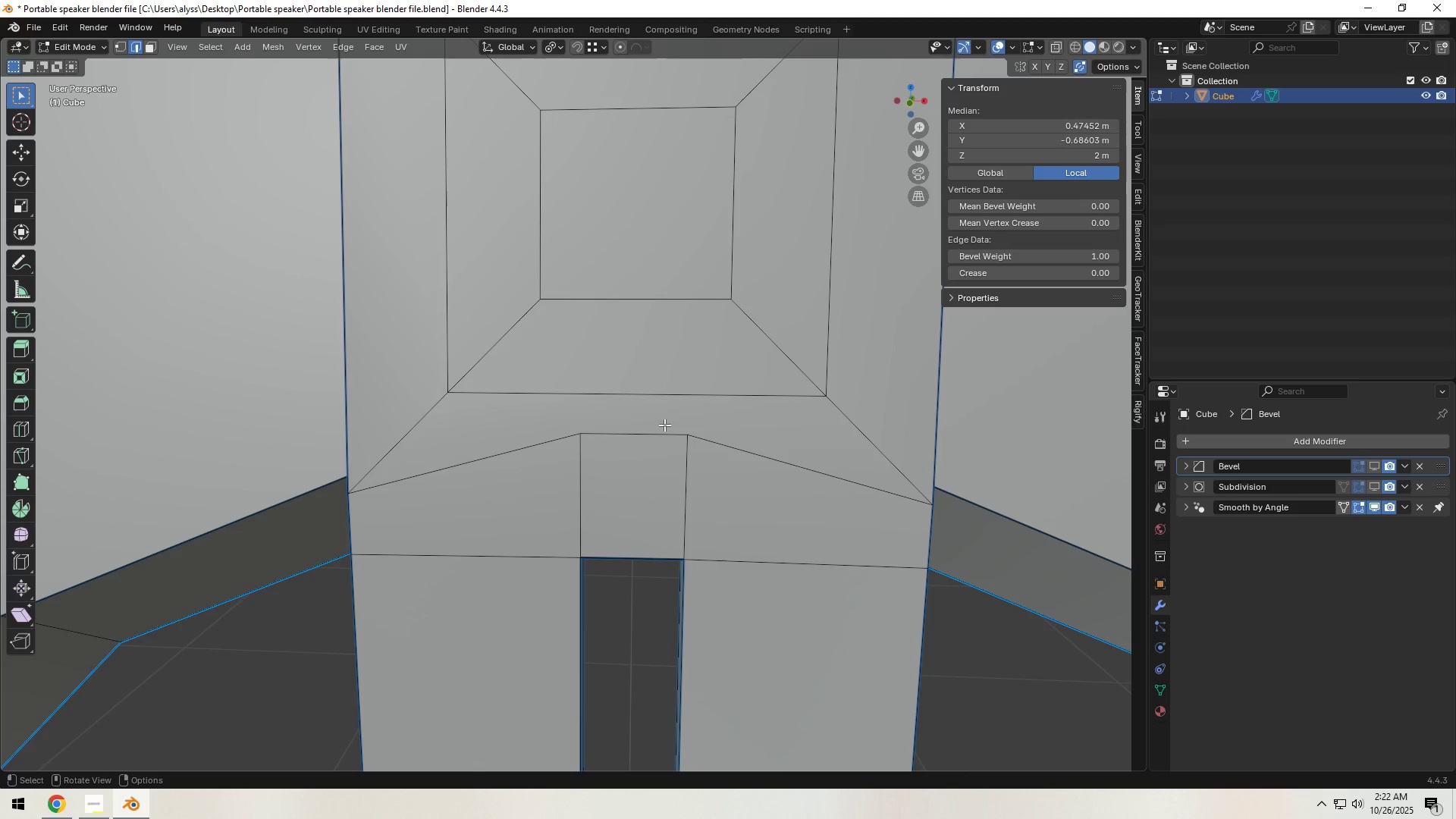 
key(2)
 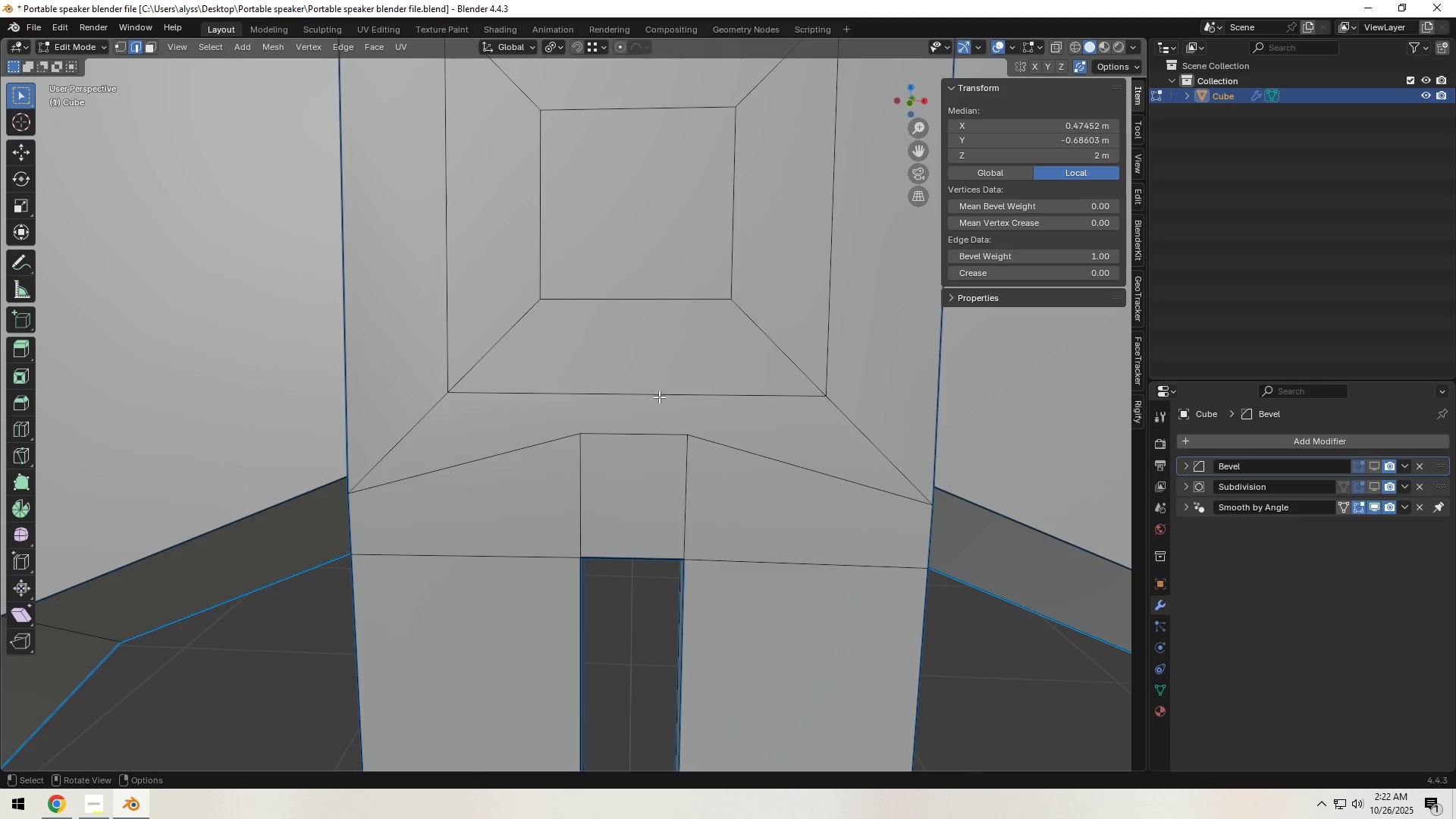 
left_click([659, 397])
 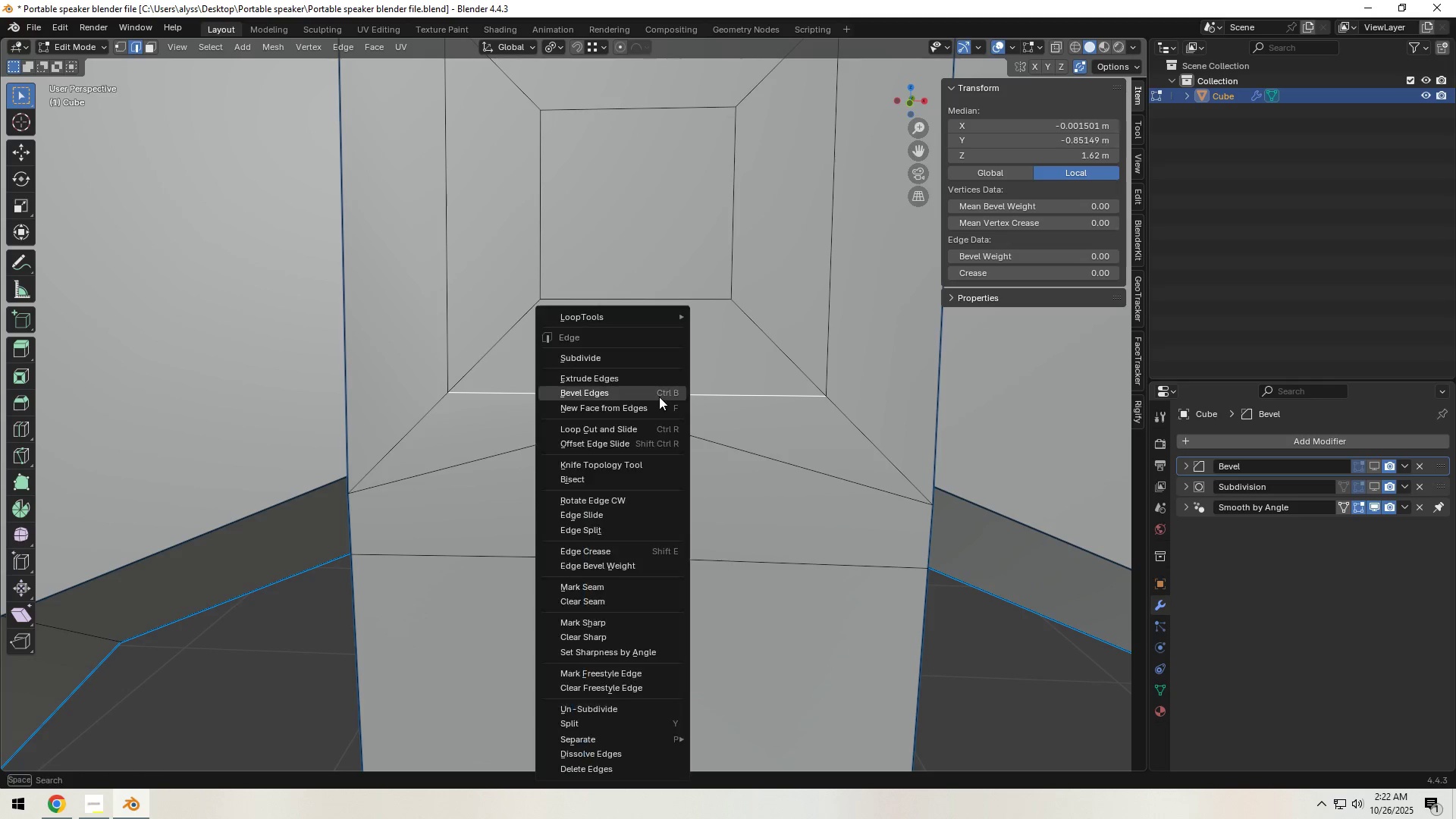 
right_click([659, 397])
 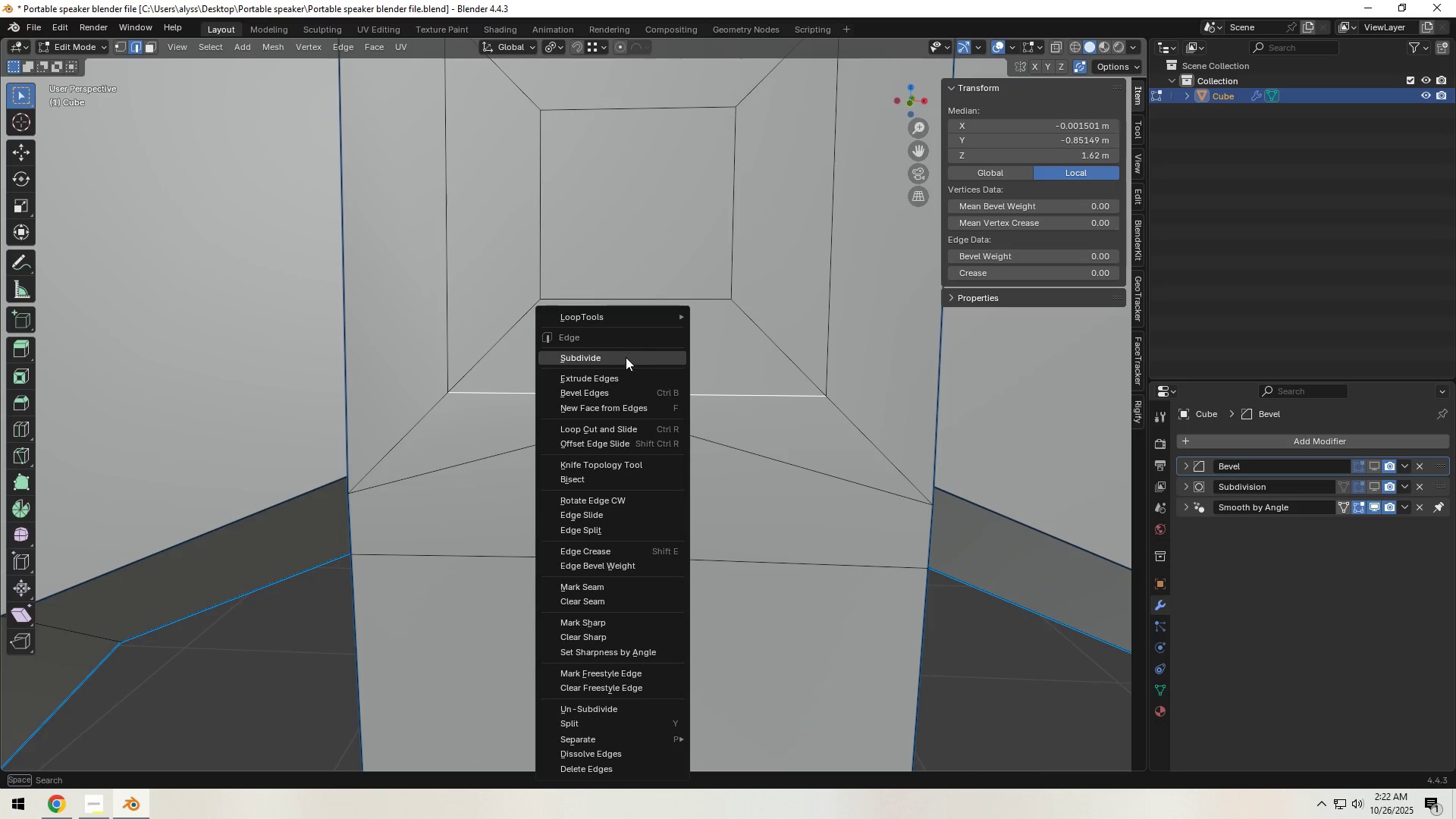 
left_click([626, 357])
 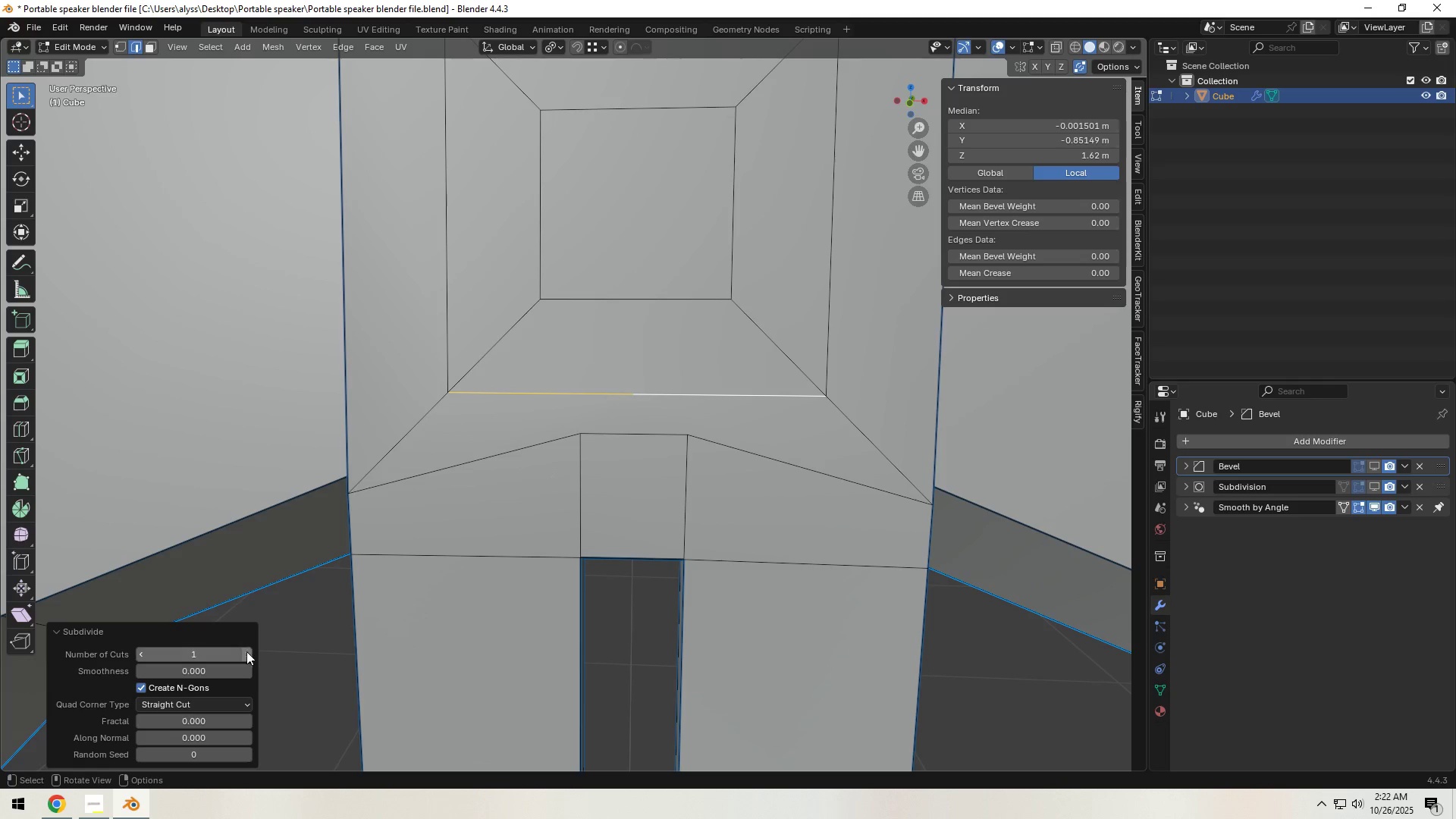 
left_click([249, 654])
 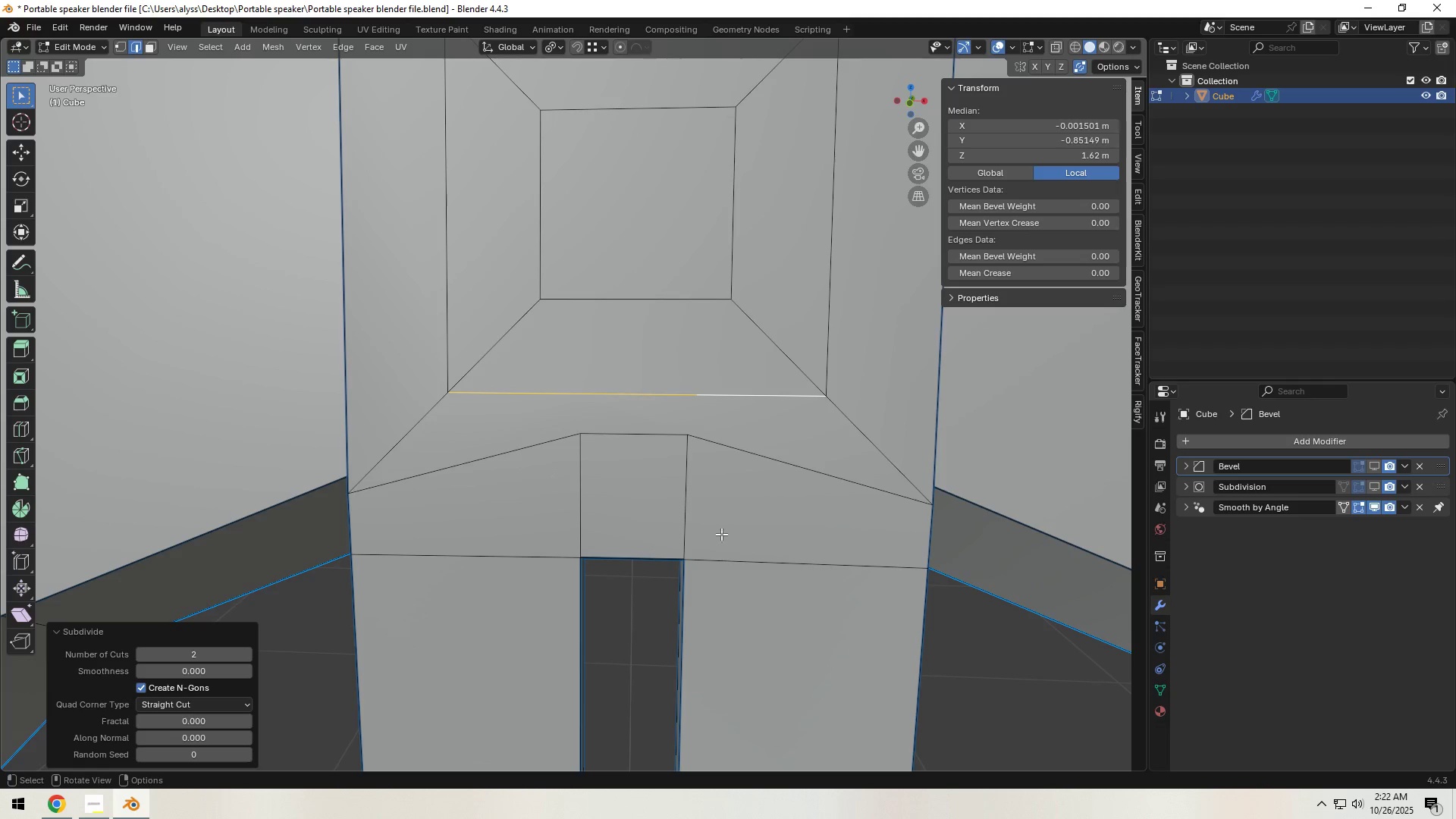 
left_click([733, 532])
 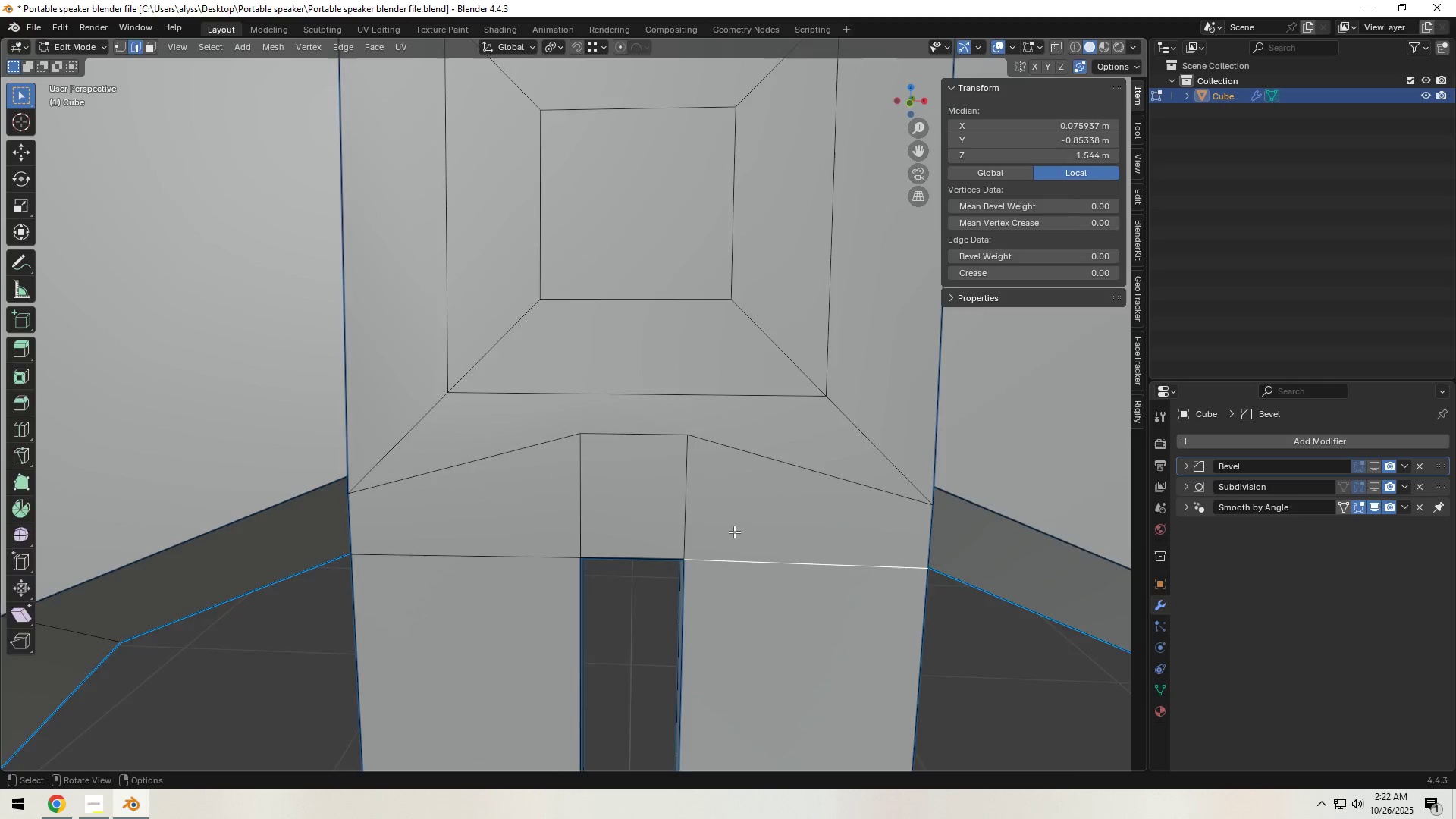 
key(Tab)
 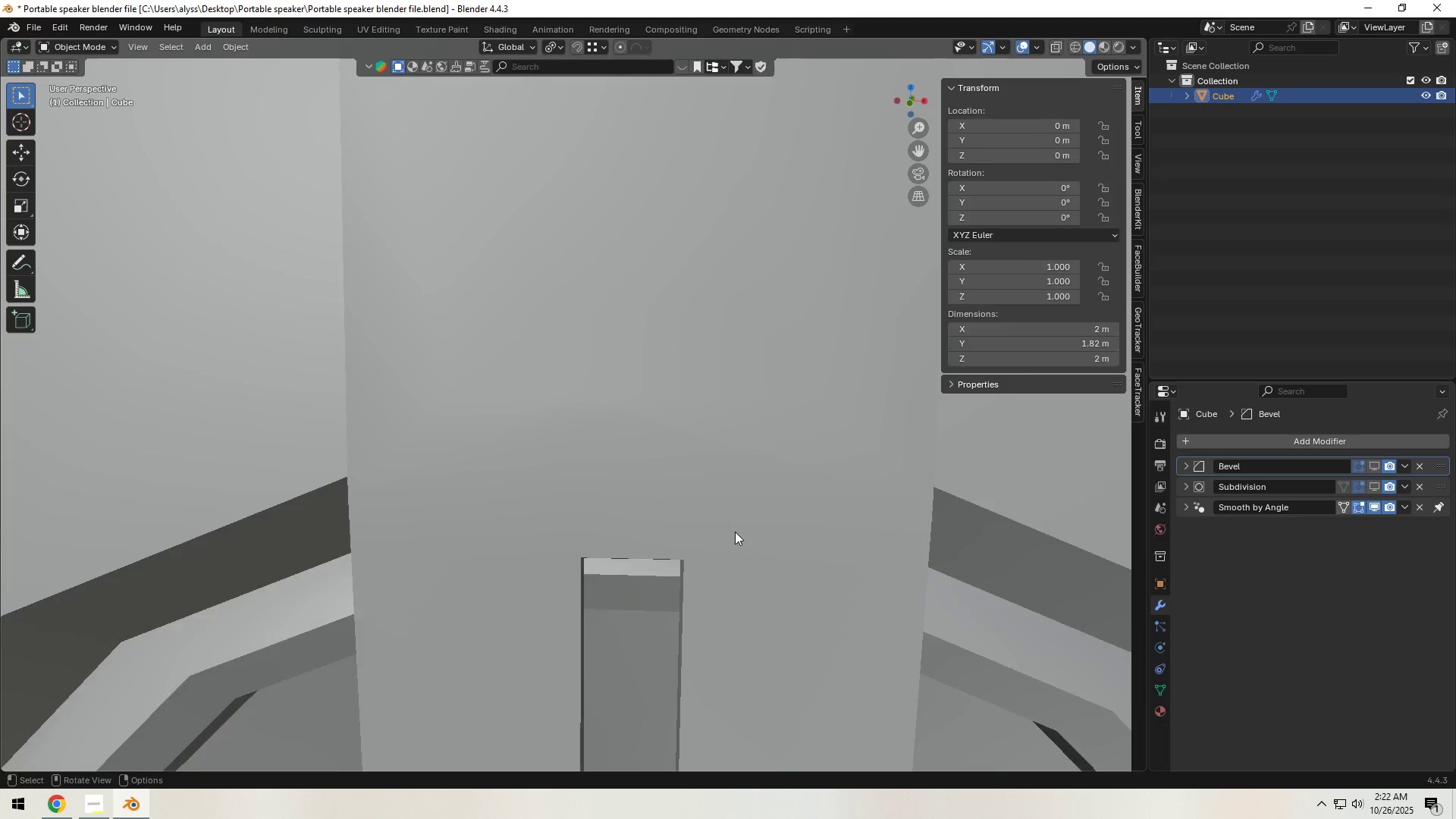 
key(Tab)
 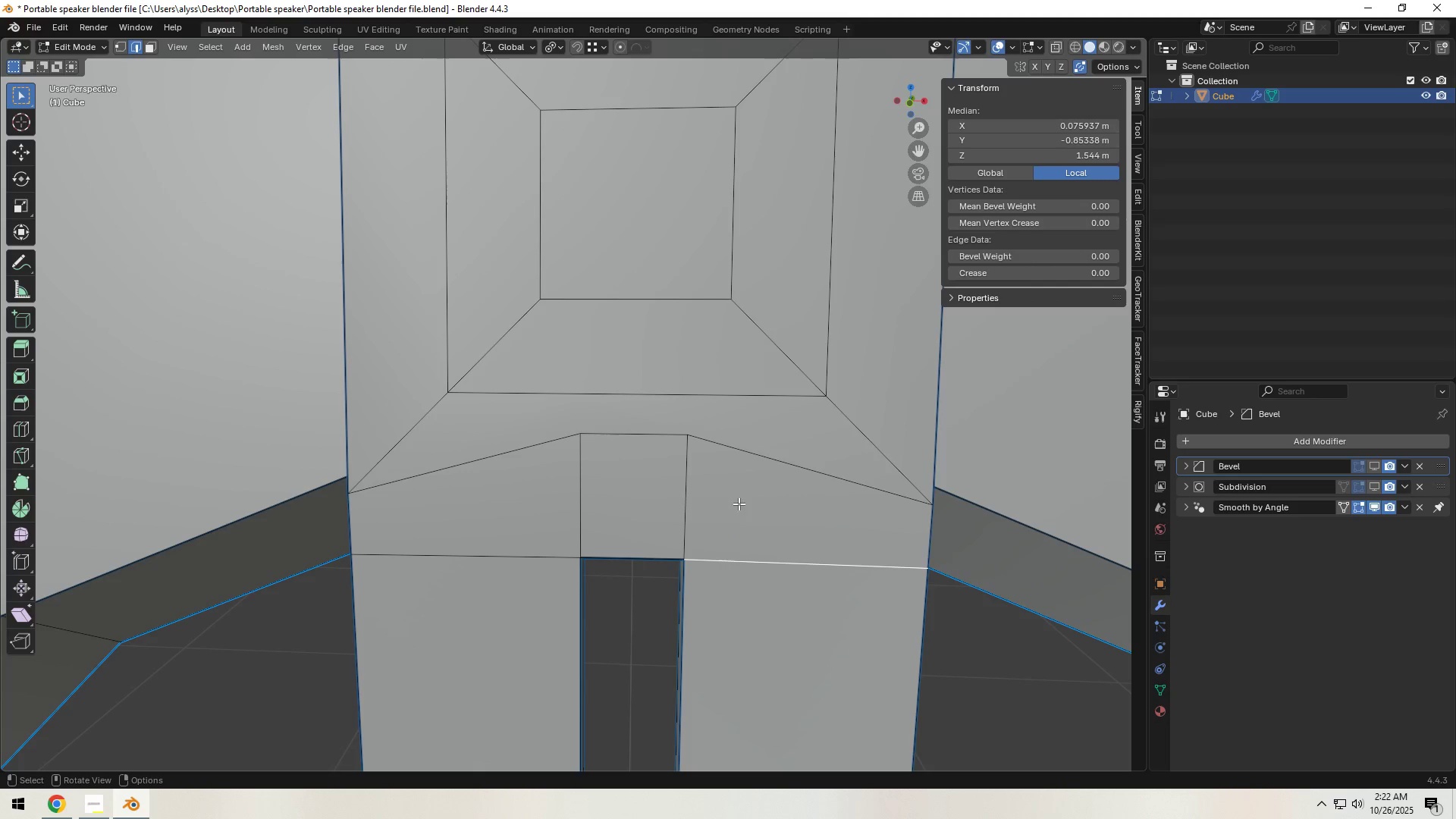 
key(Backquote)
 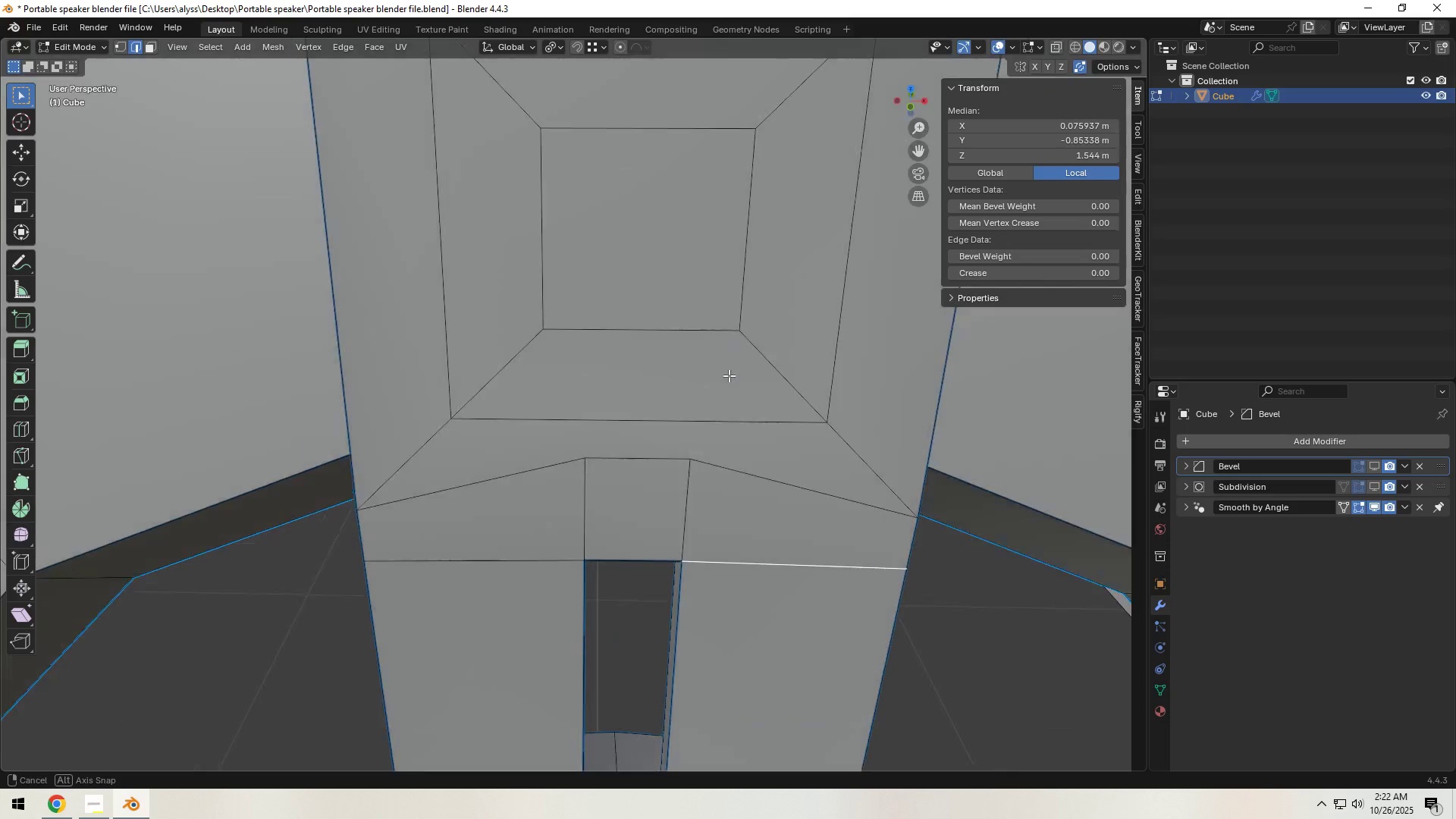 
key(3)
 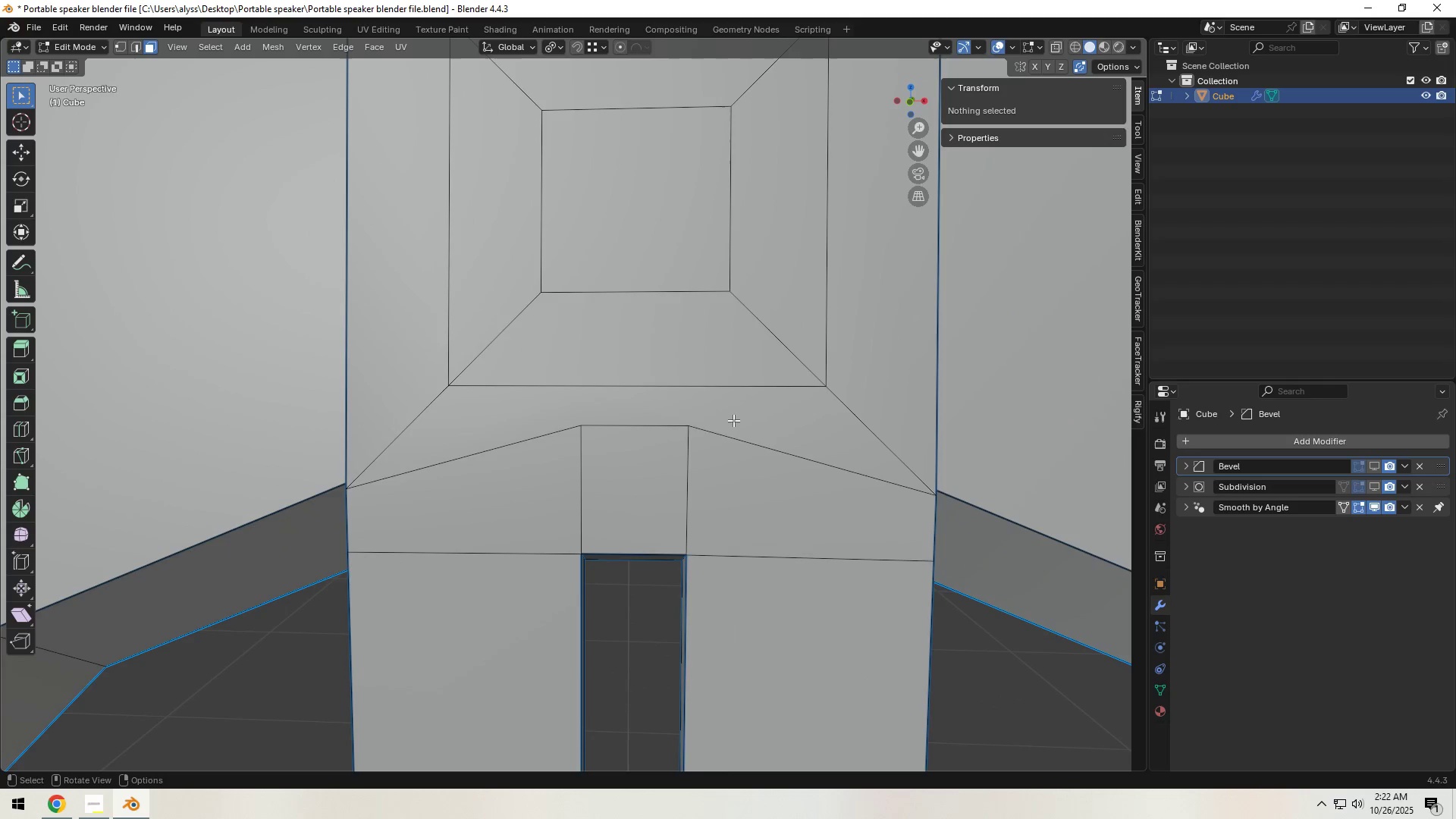 
left_click([733, 420])
 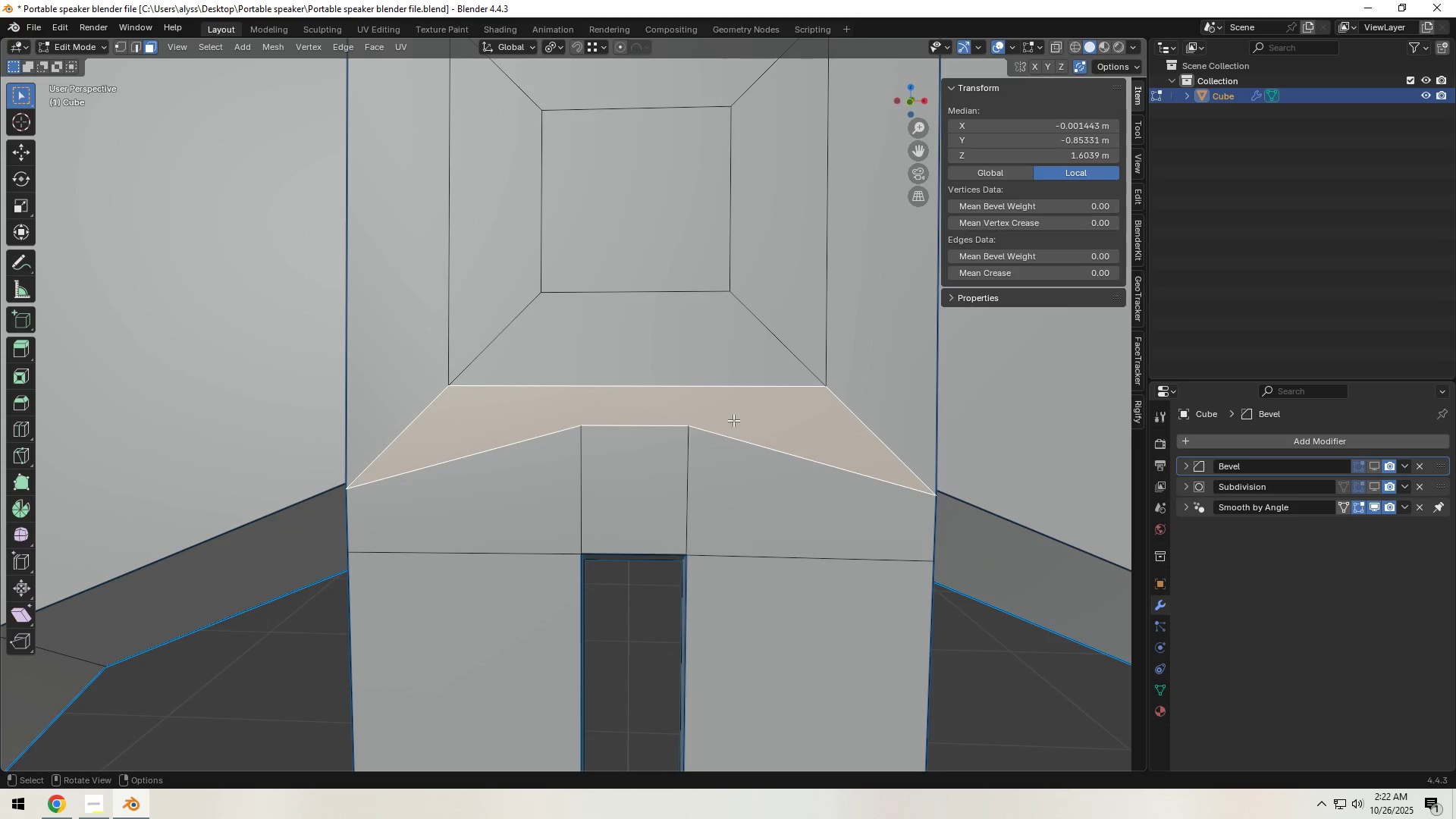 
key(X)
 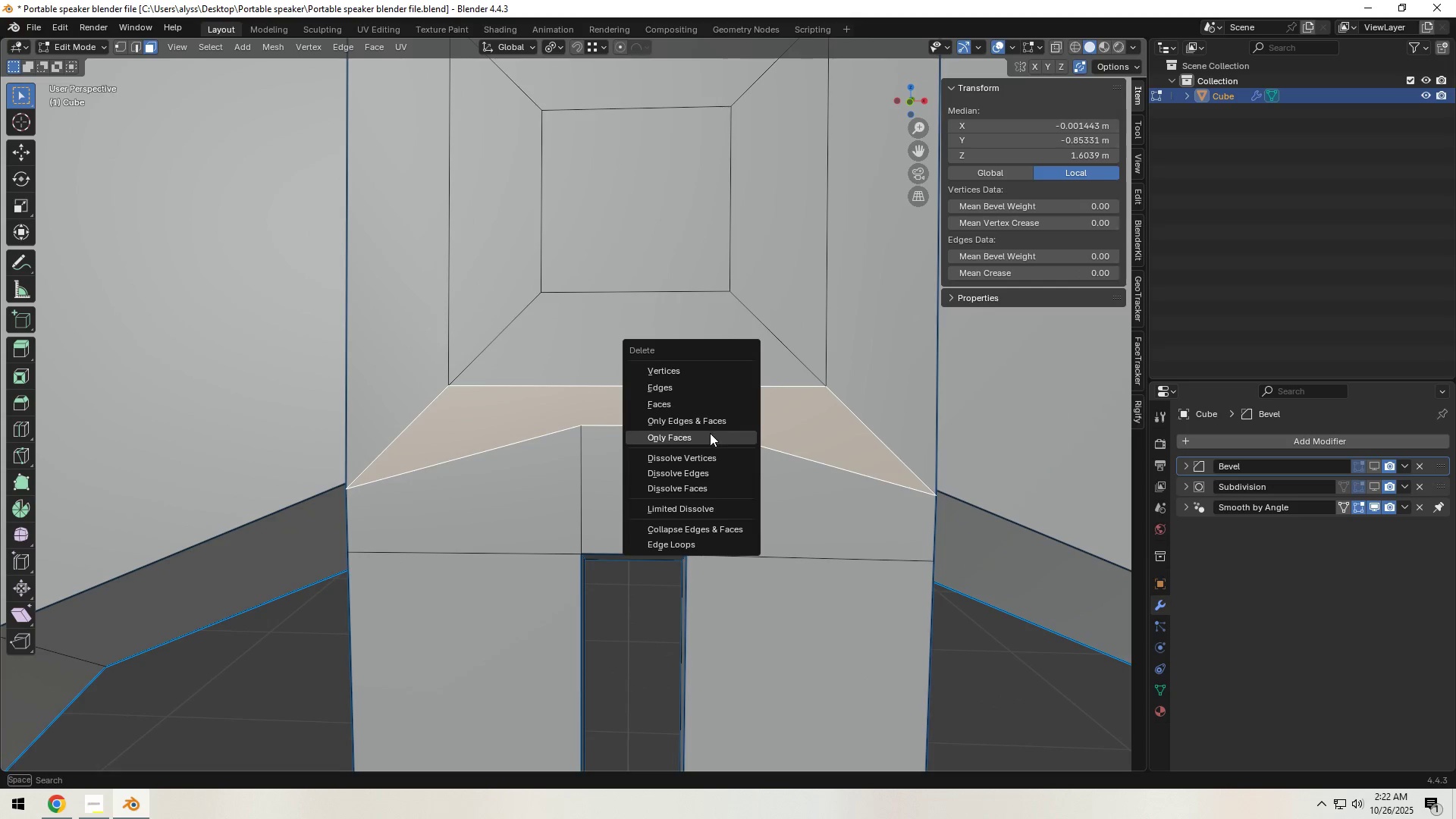 
left_click([710, 433])
 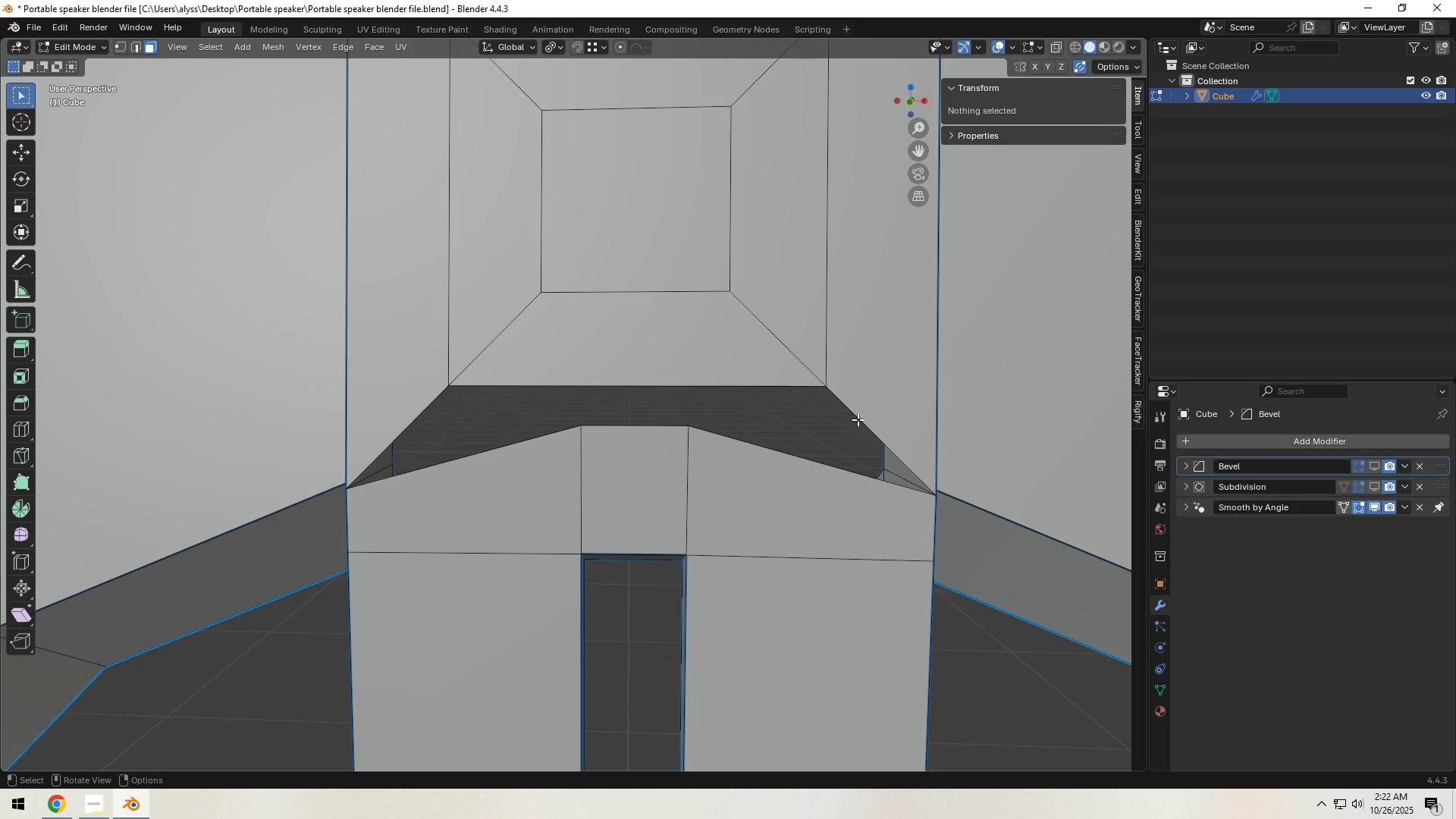 
left_click([858, 419])
 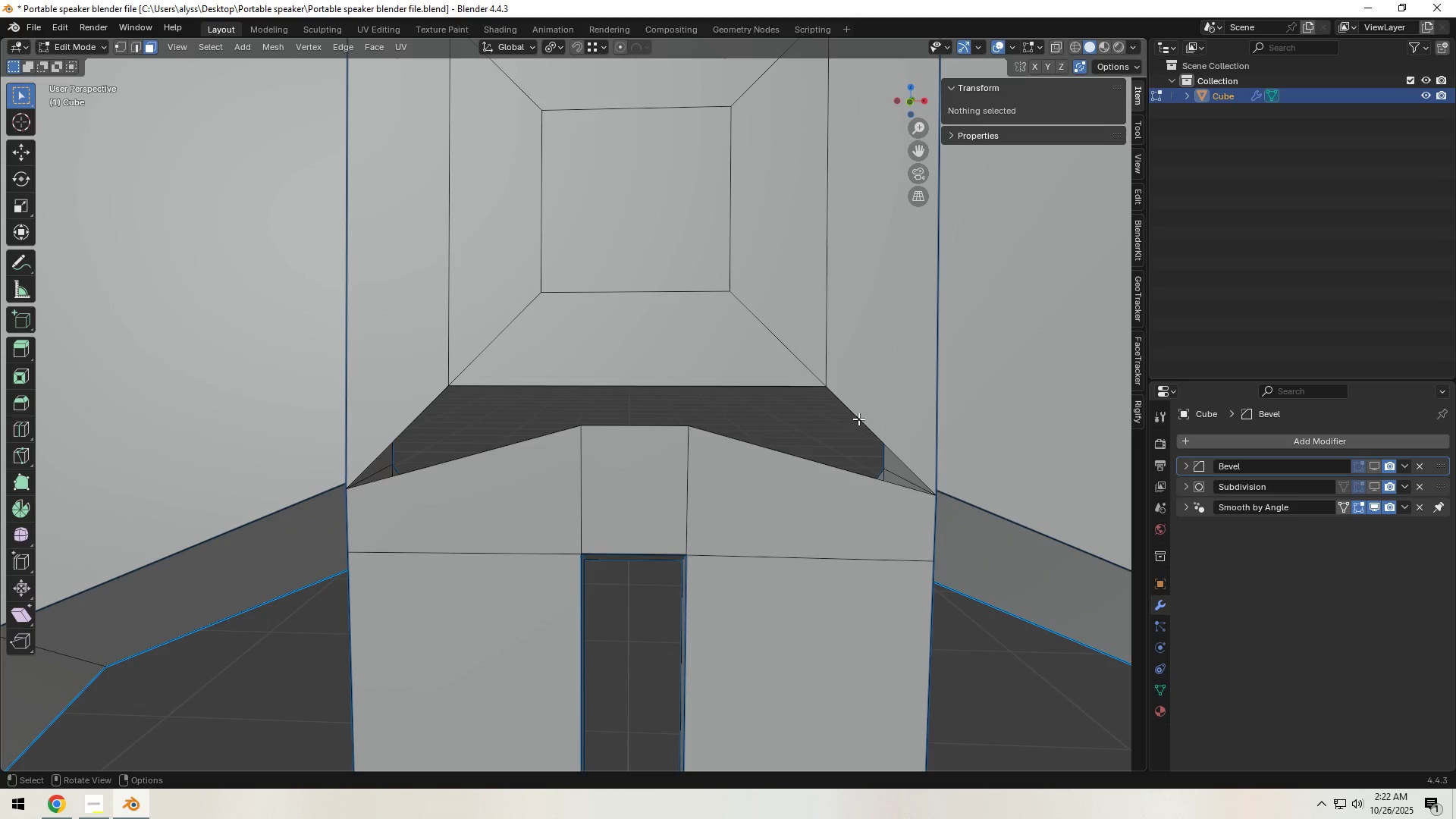 
key(2)
 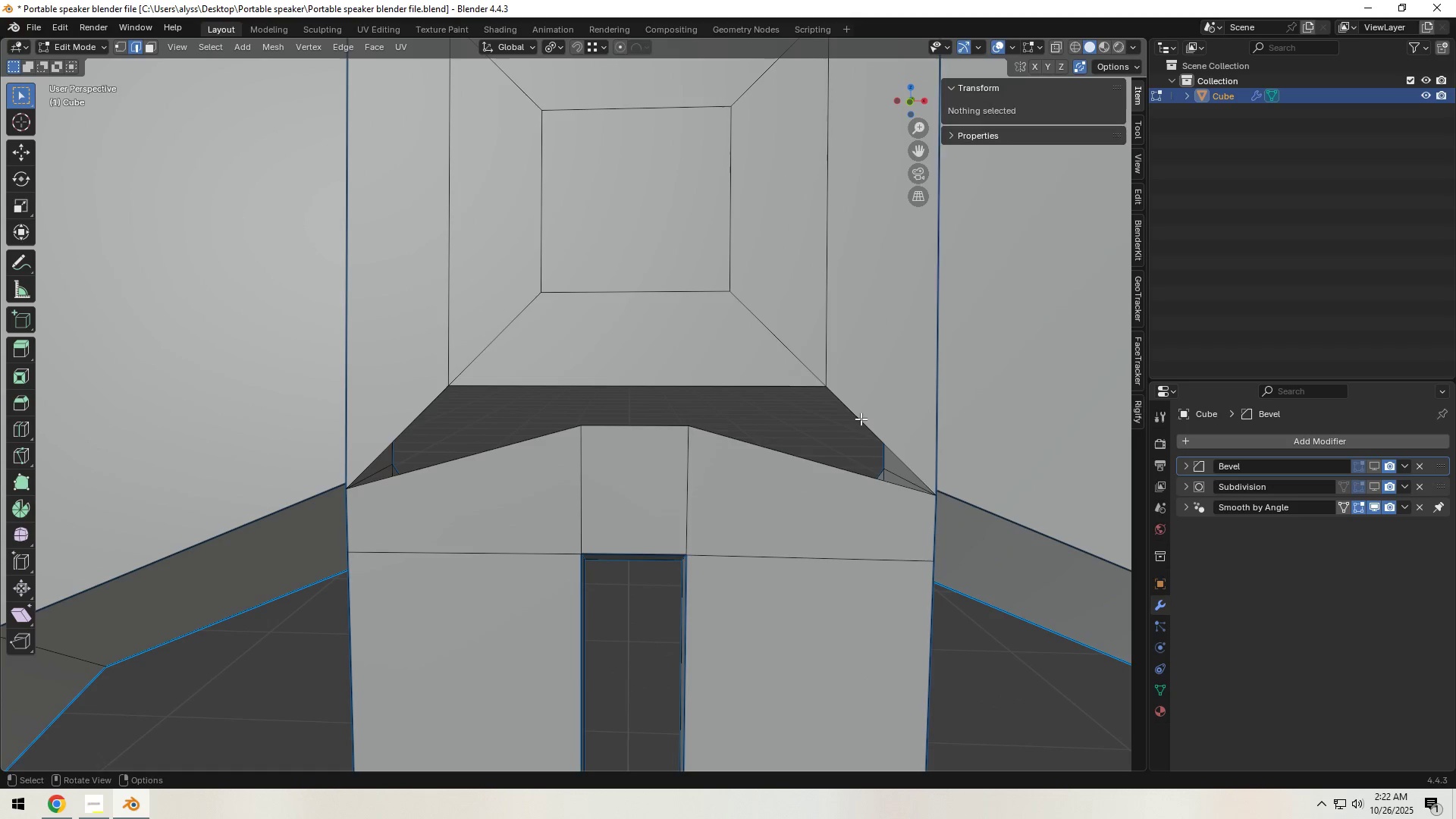 
left_click([861, 419])
 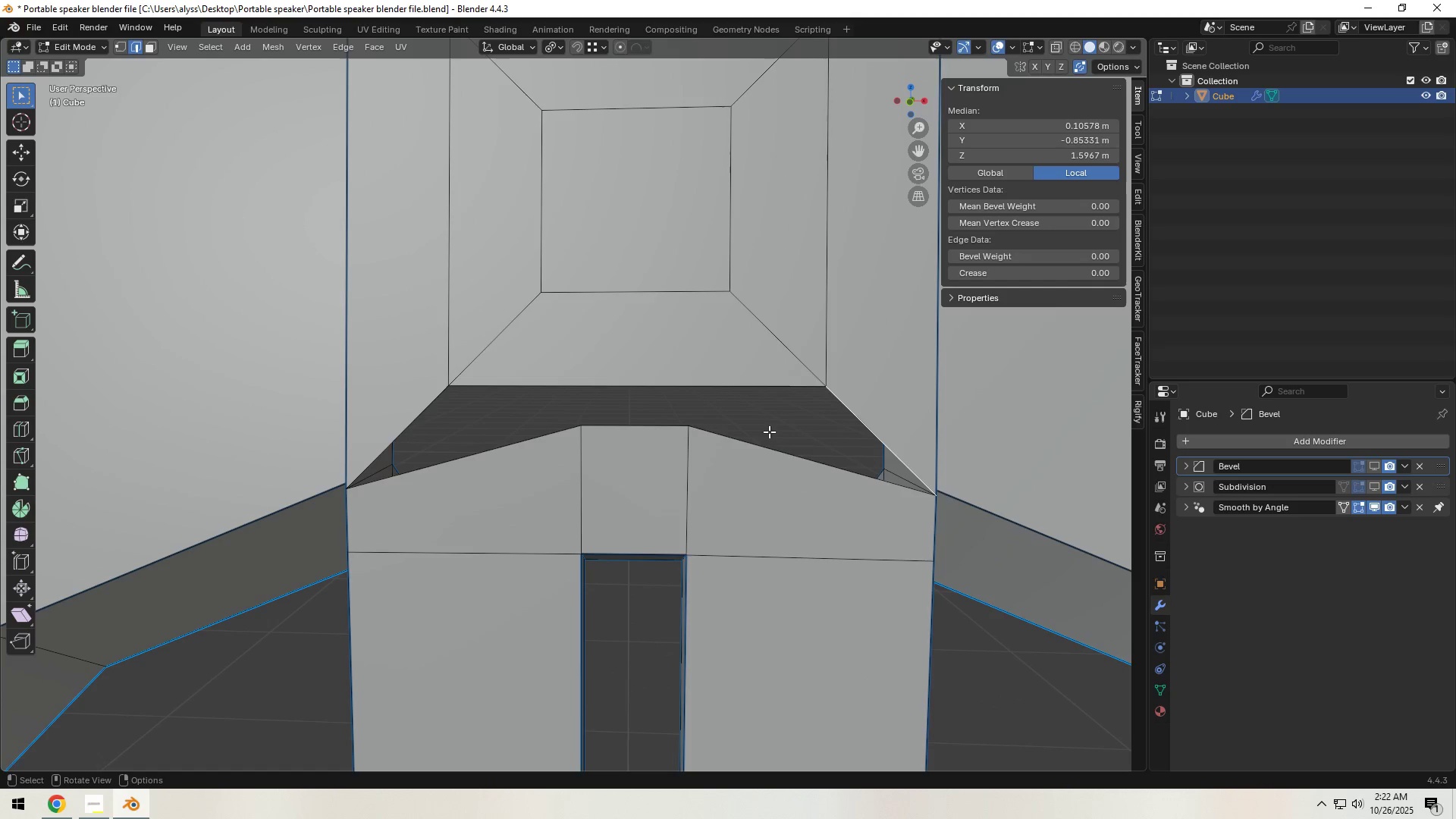 
key(F)
 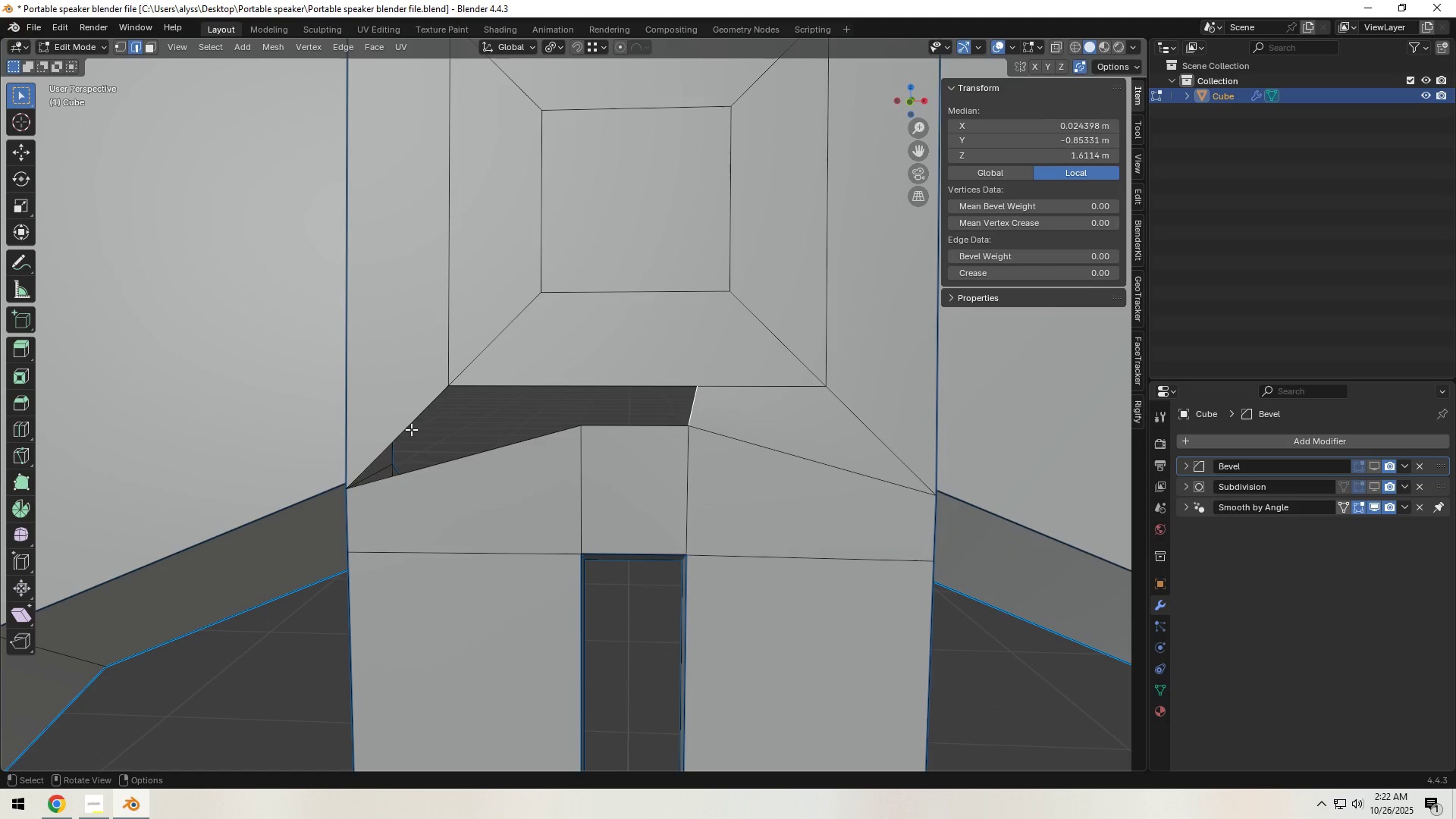 
left_click([411, 429])
 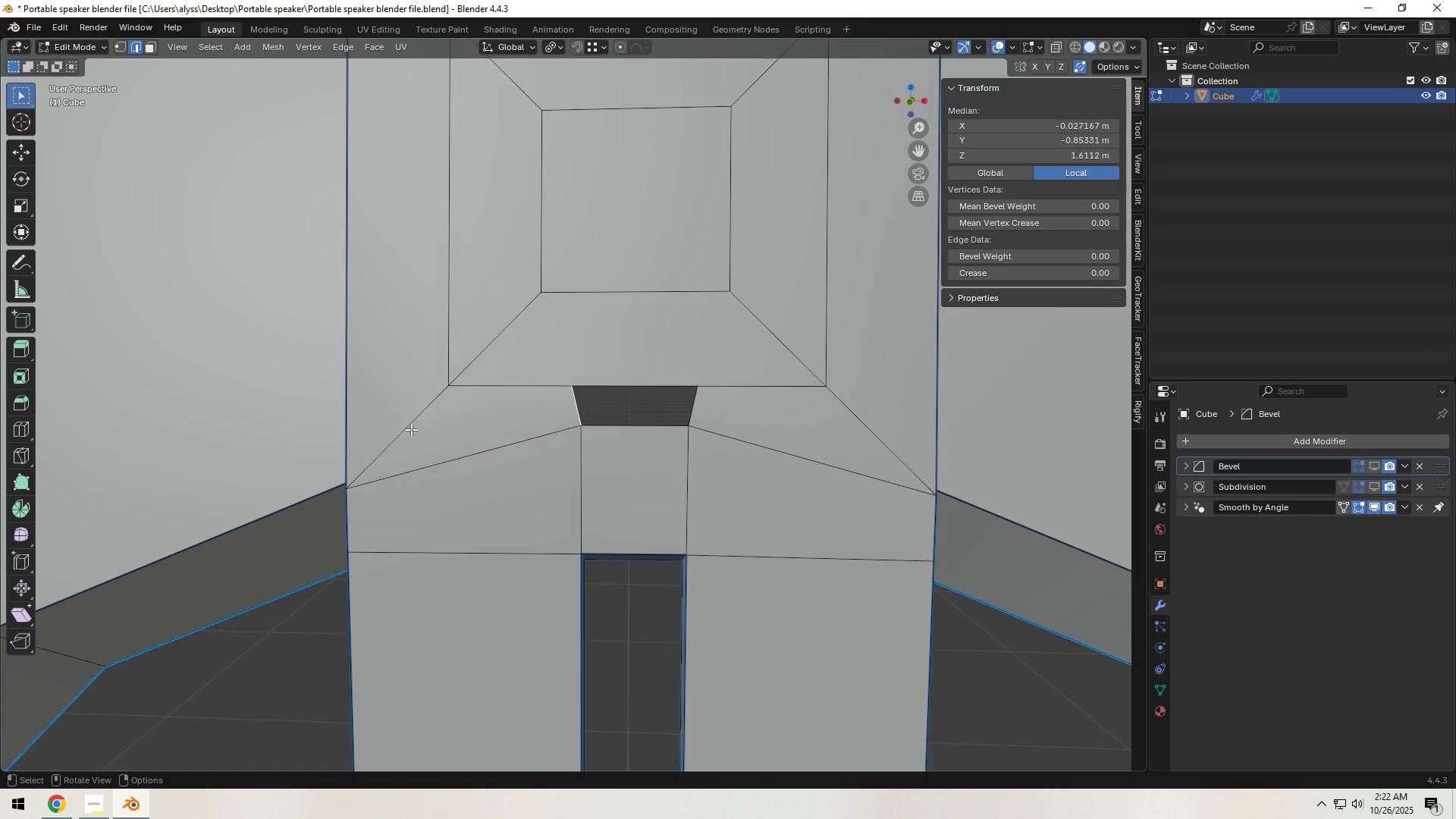 
key(F)
 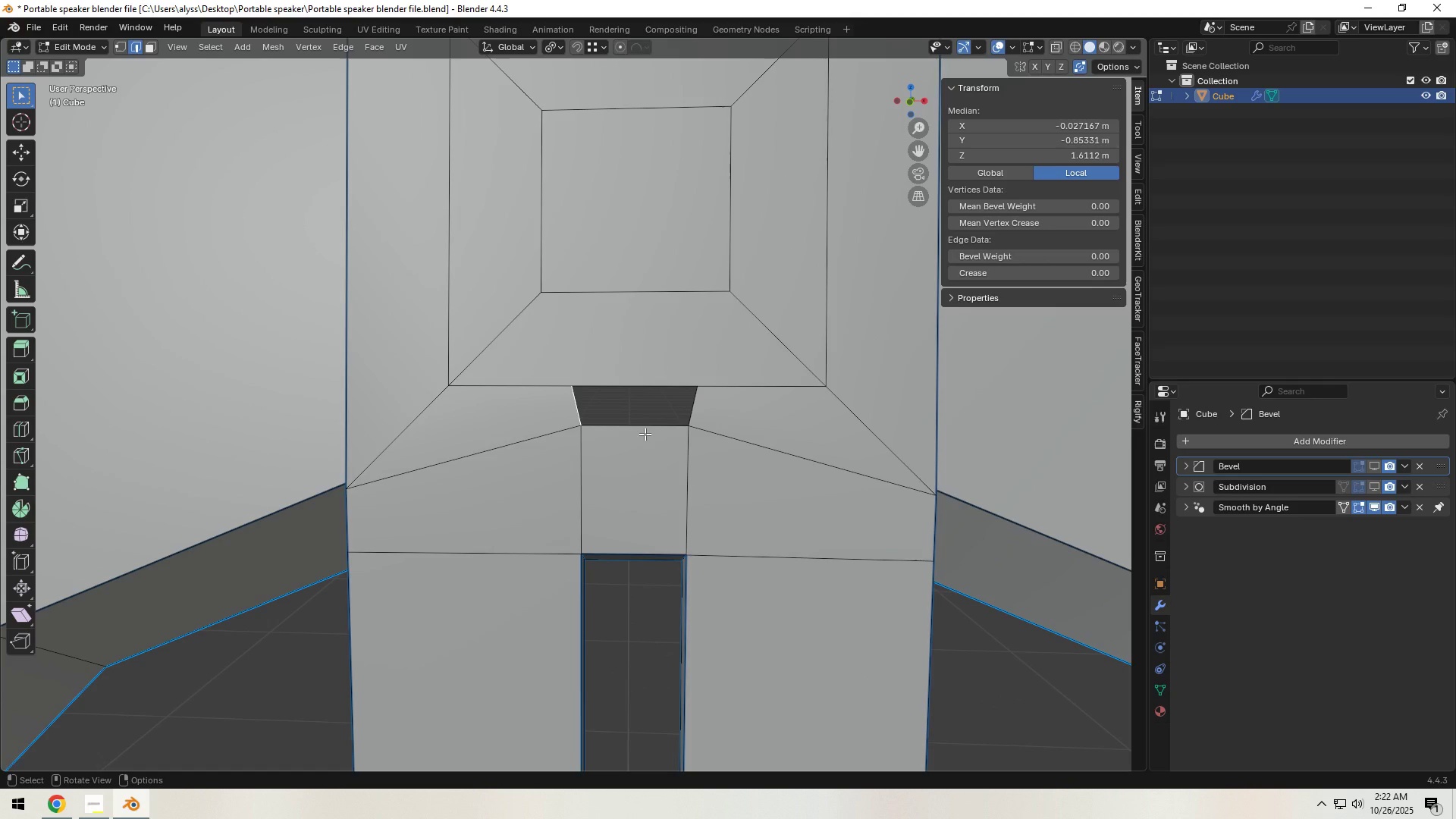 
left_click([645, 434])
 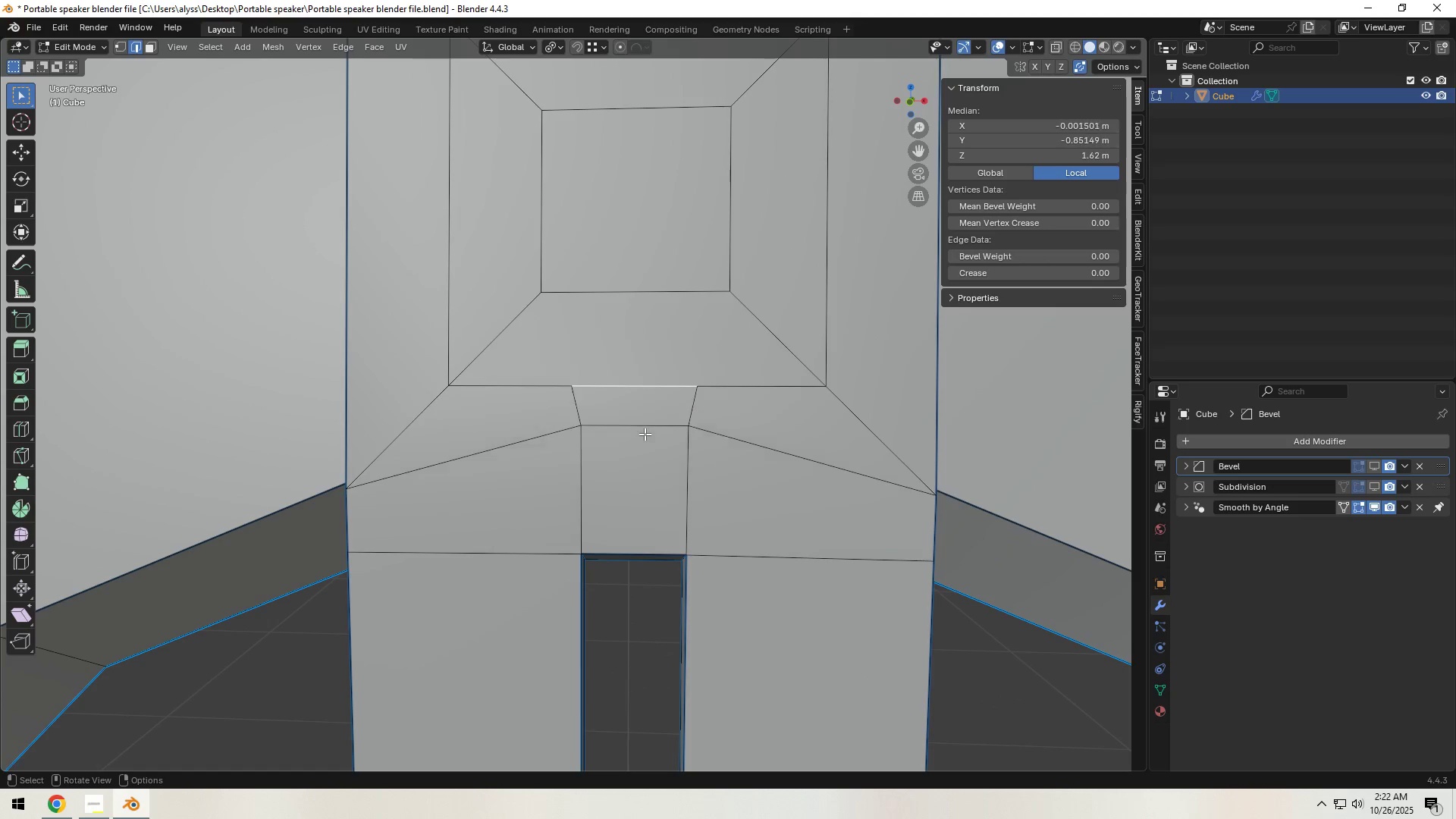 
key(F)
 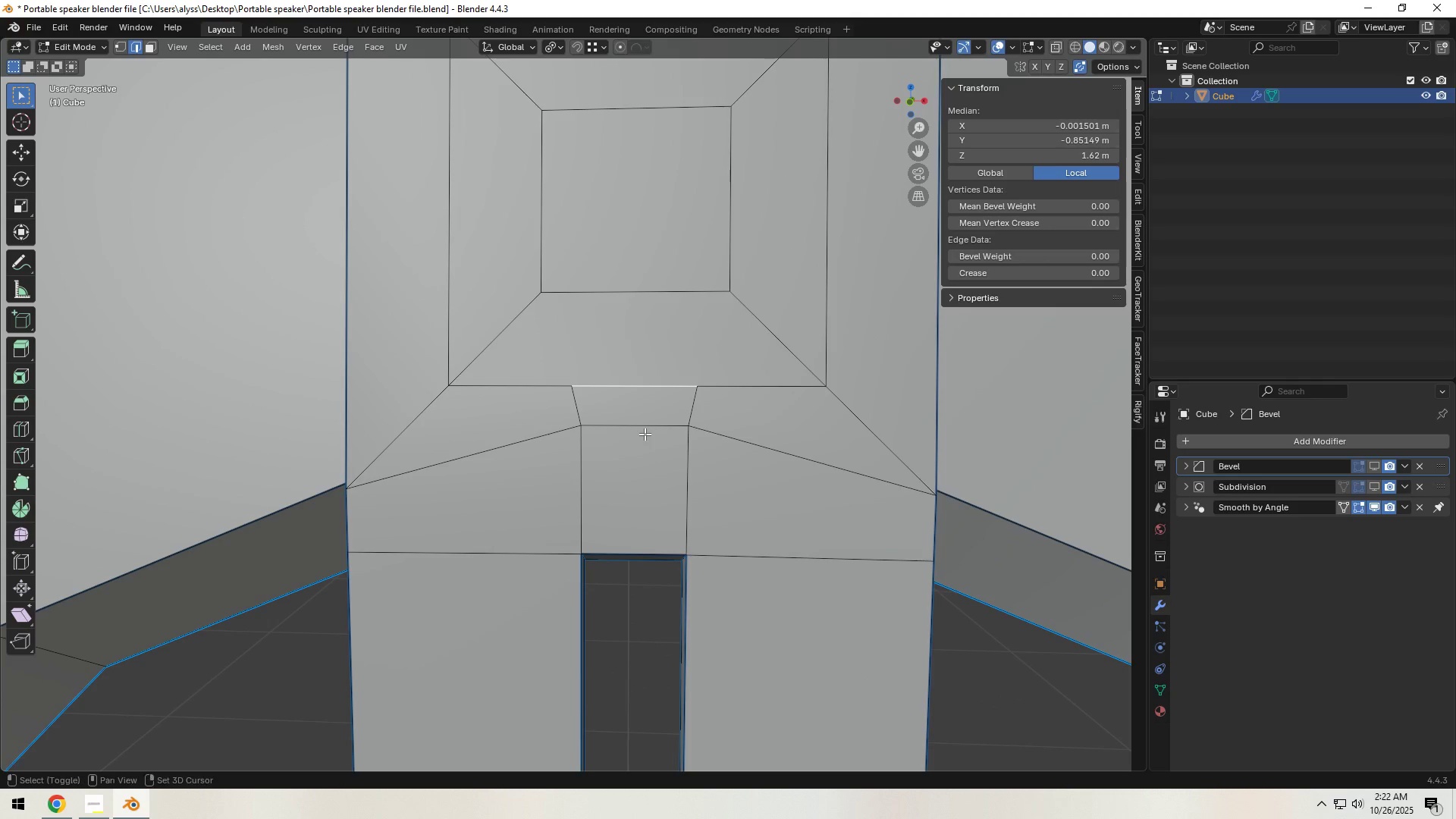 
hold_key(key=ShiftLeft, duration=0.42)
 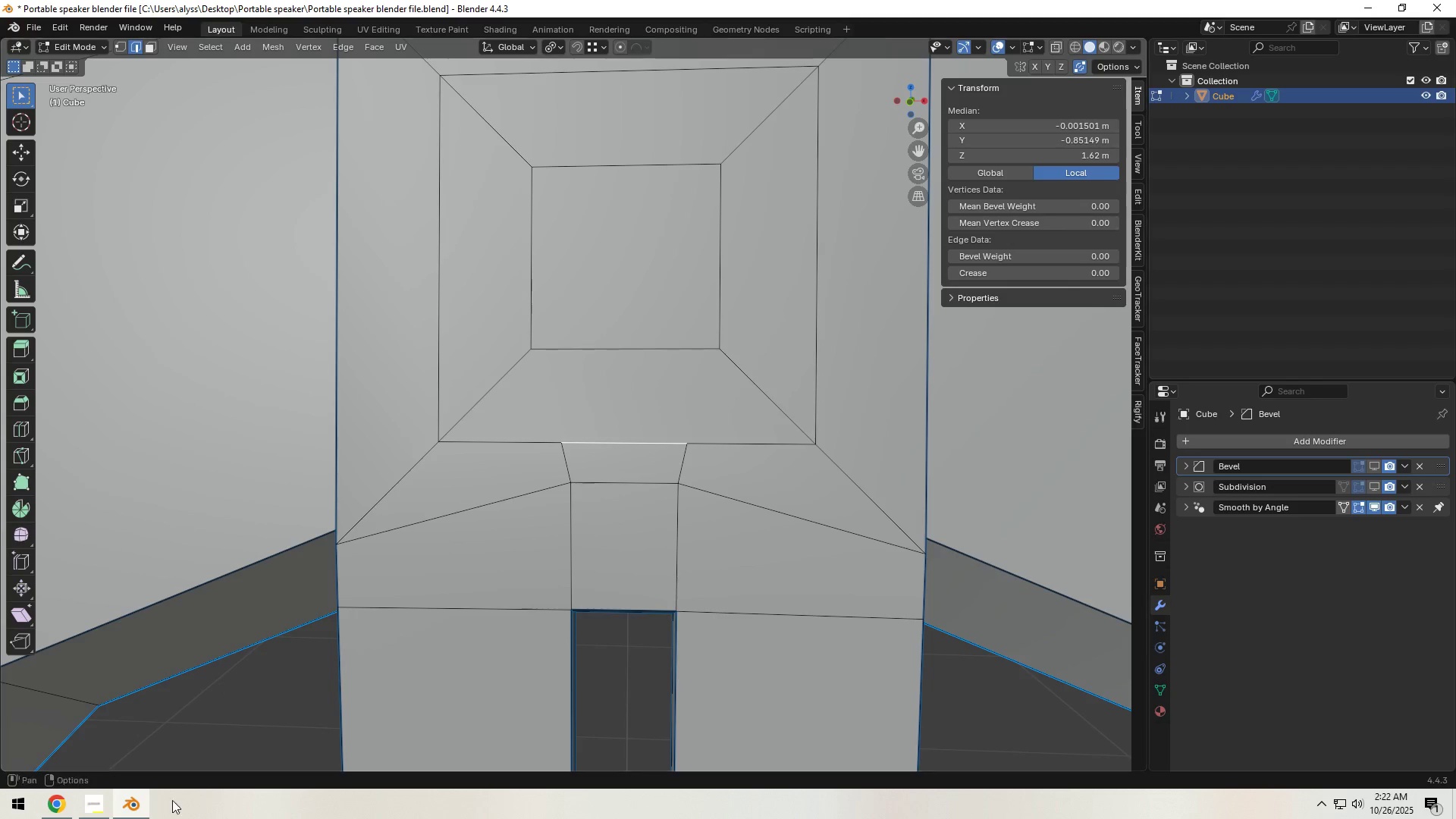 
left_click([58, 800])
 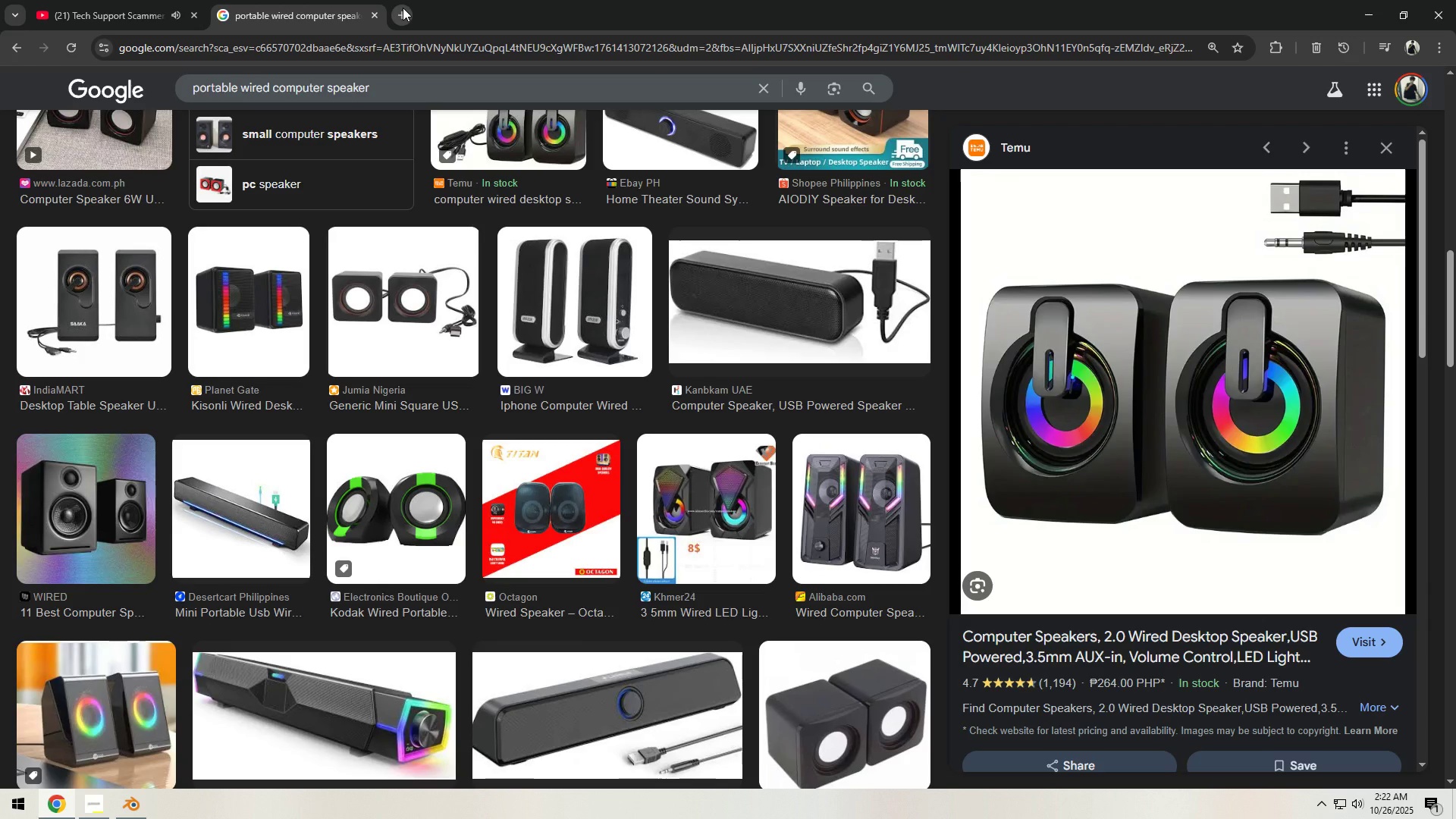 
key(Alt+AltLeft)
 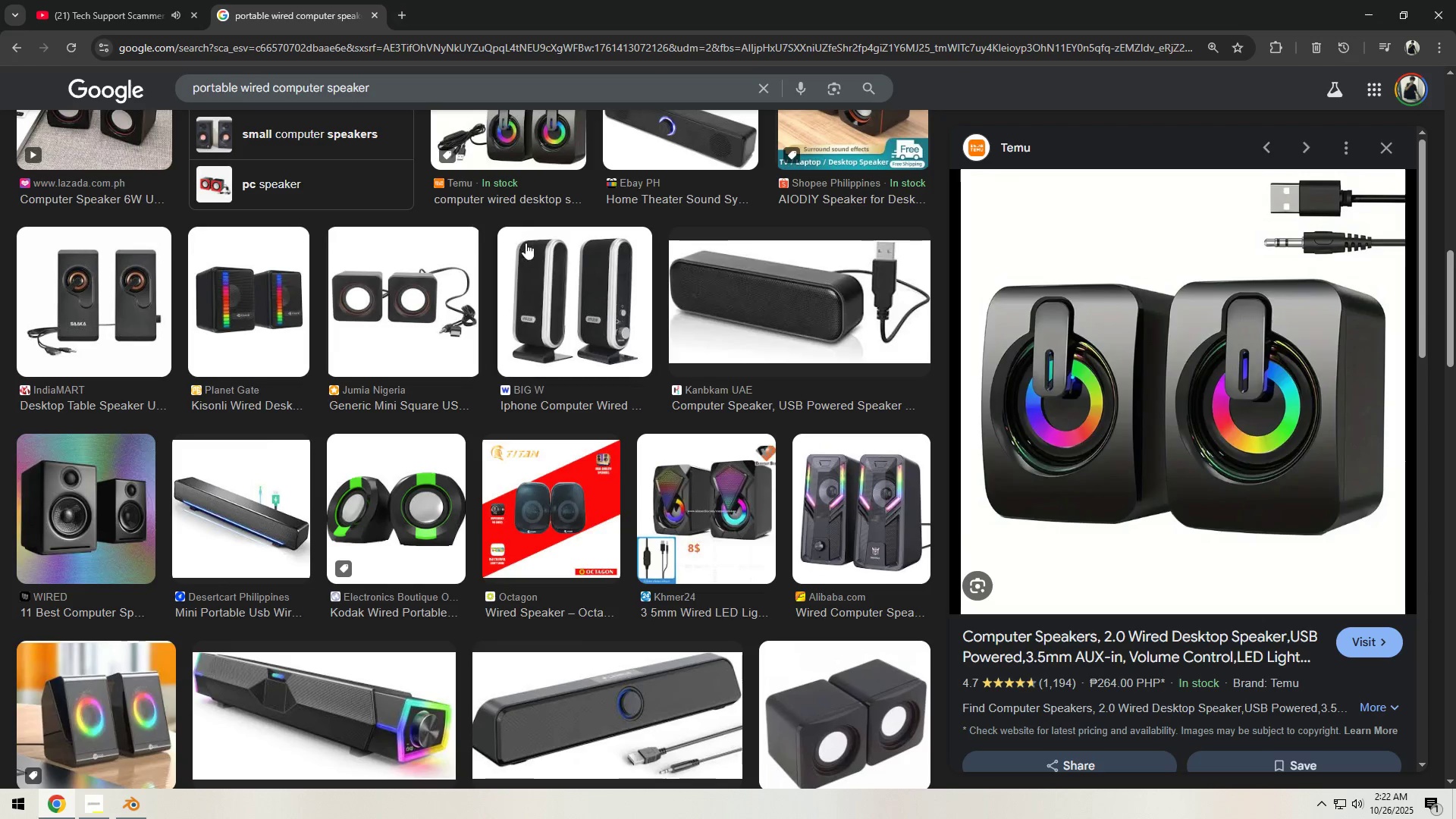 
key(Alt+Tab)
 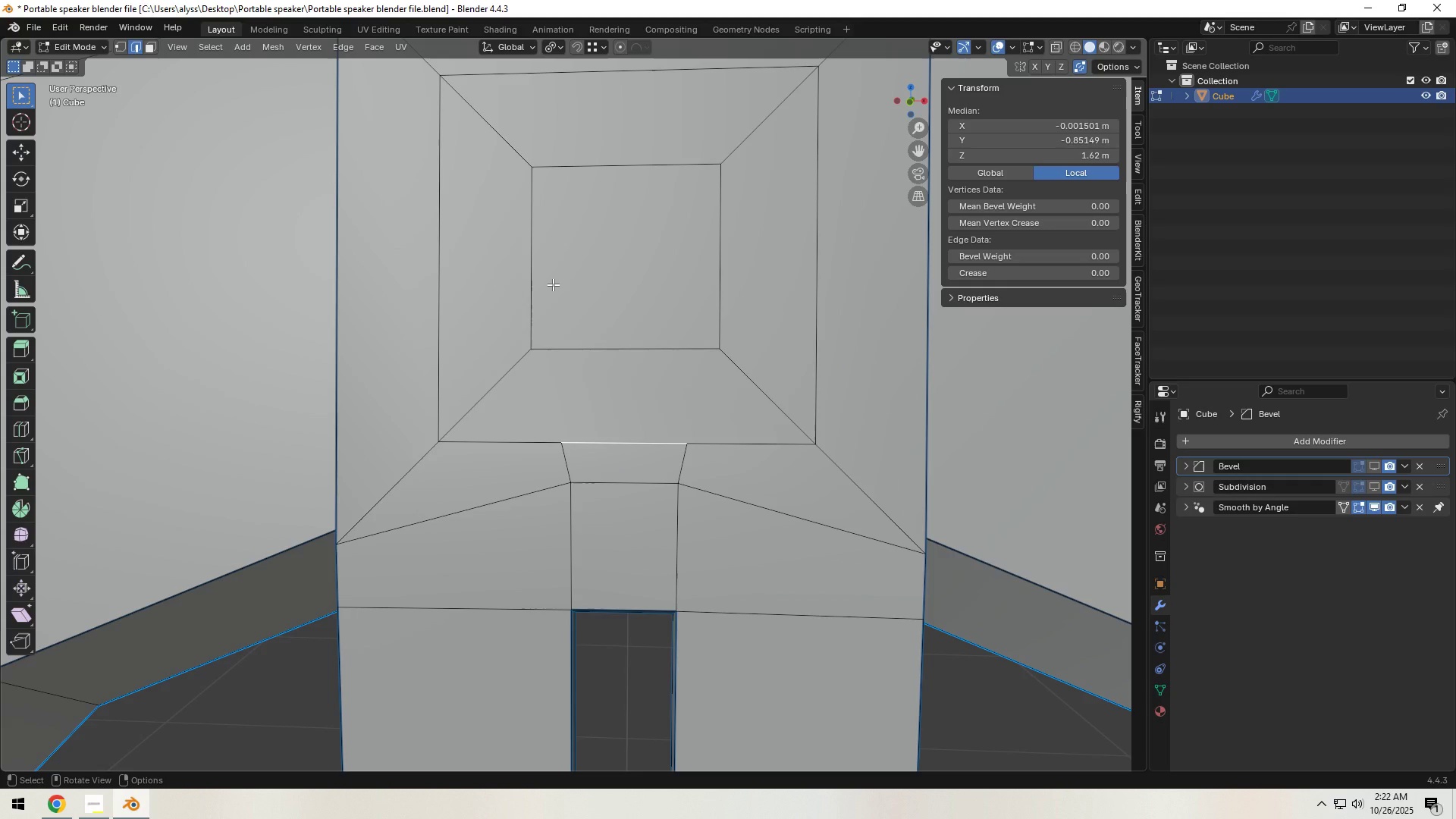 
key(Alt+AltLeft)
 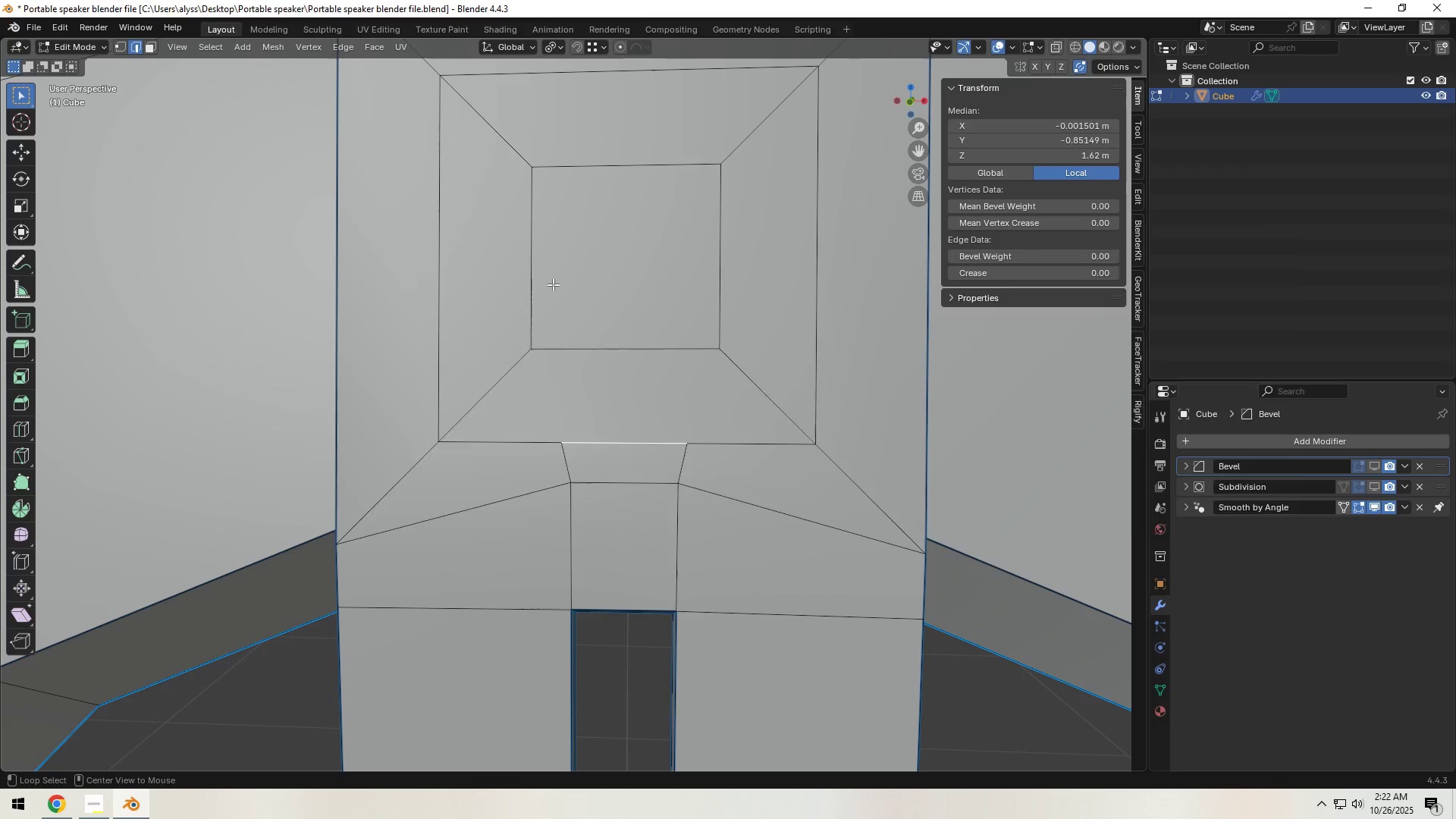 
key(Alt+Tab)
 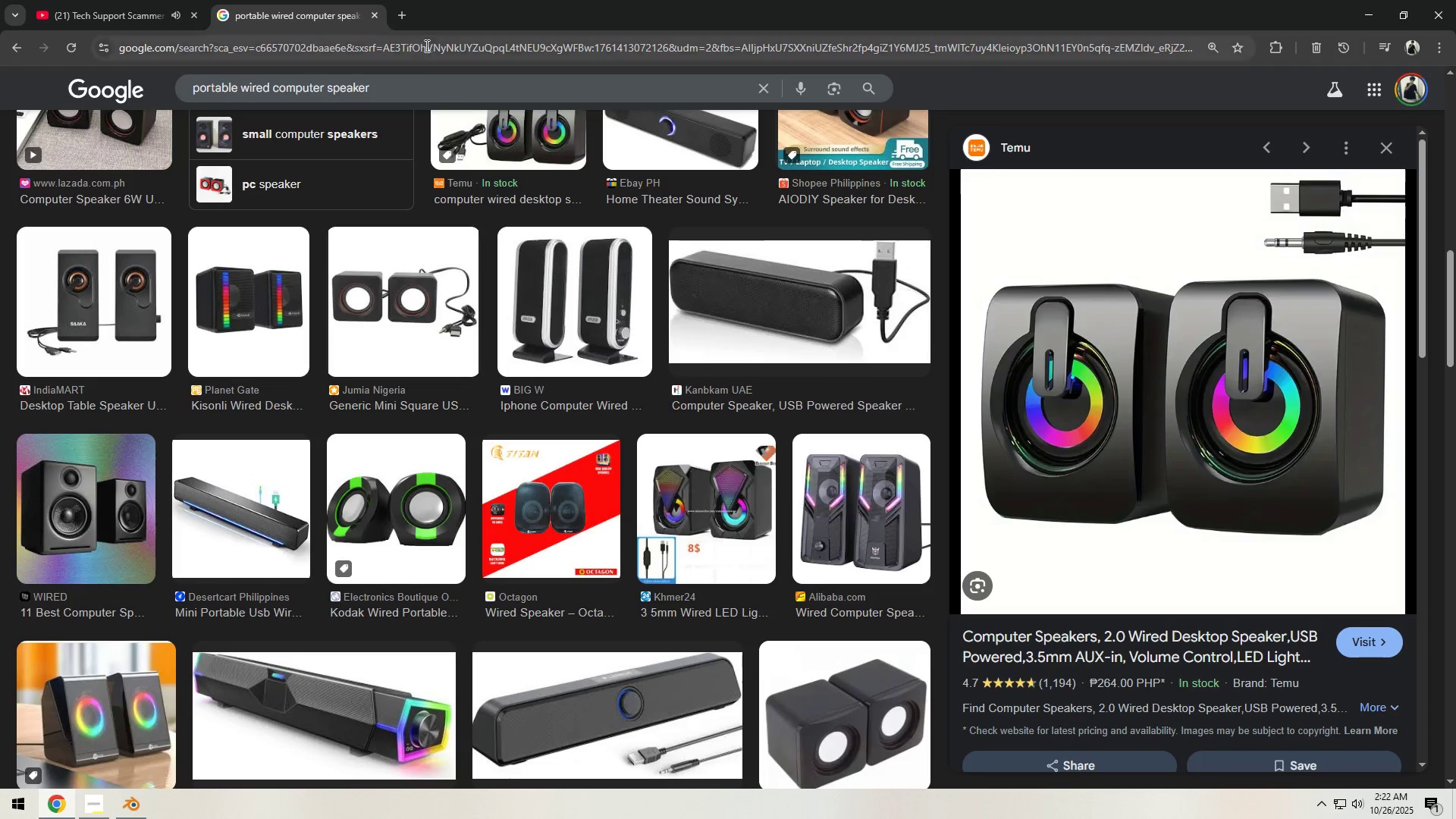 
left_click_drag(start_coordinate=[411, 93], to_coordinate=[174, 111])
 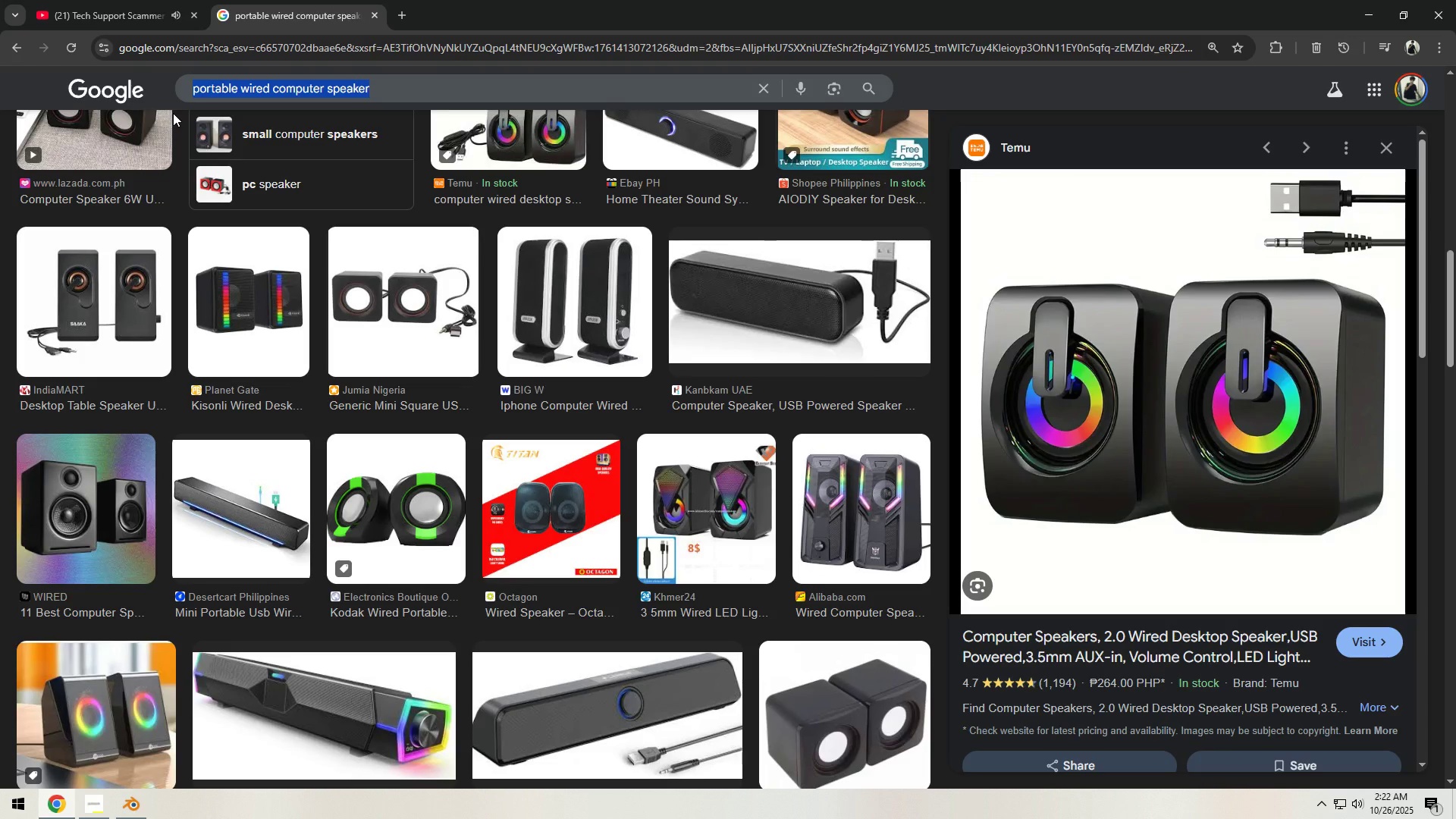 
type(3 to 2 pol)
key(Backspace)
key(Backspace)
key(Backspace)
type(face blender)
 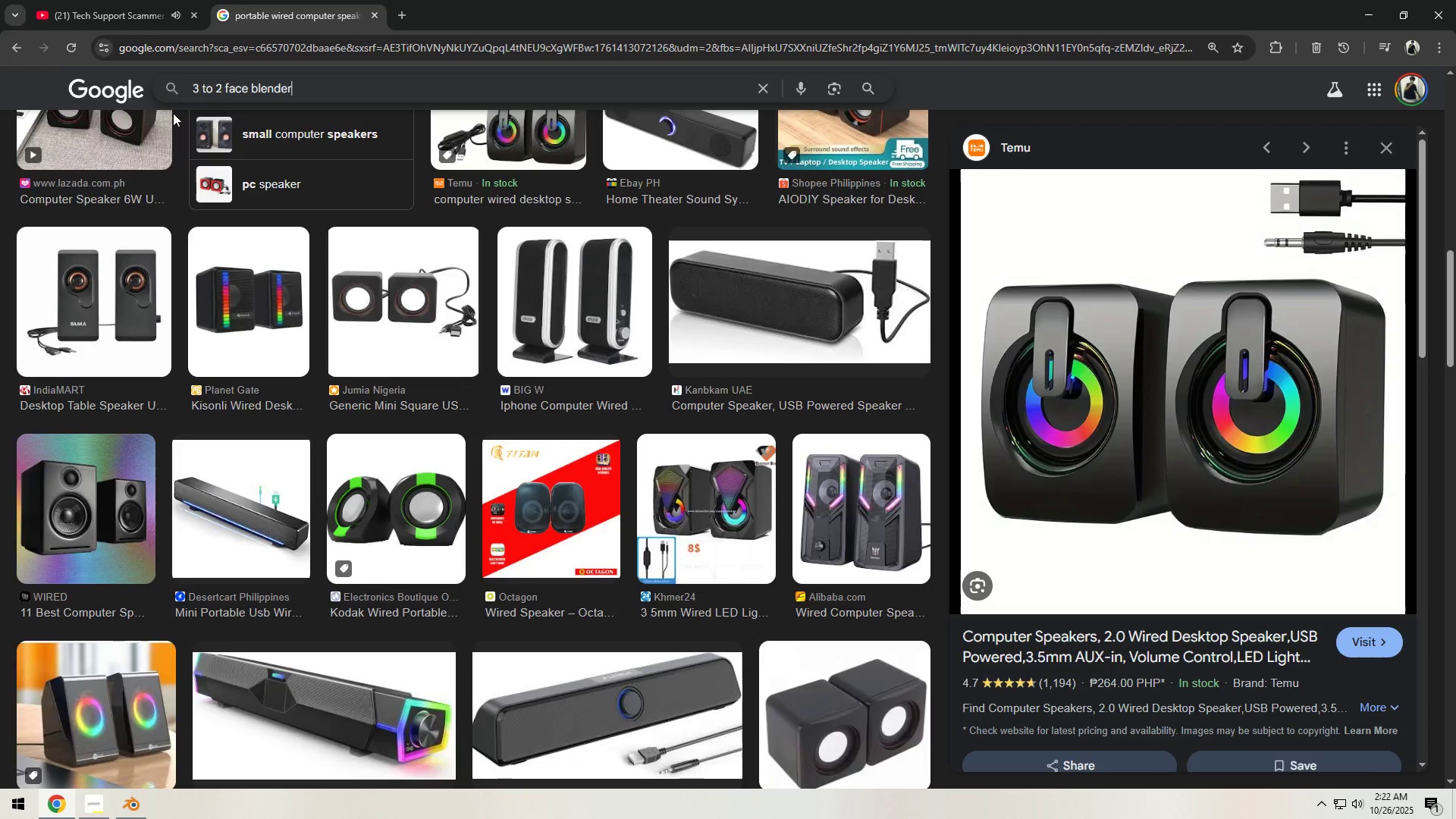 
key(Enter)
 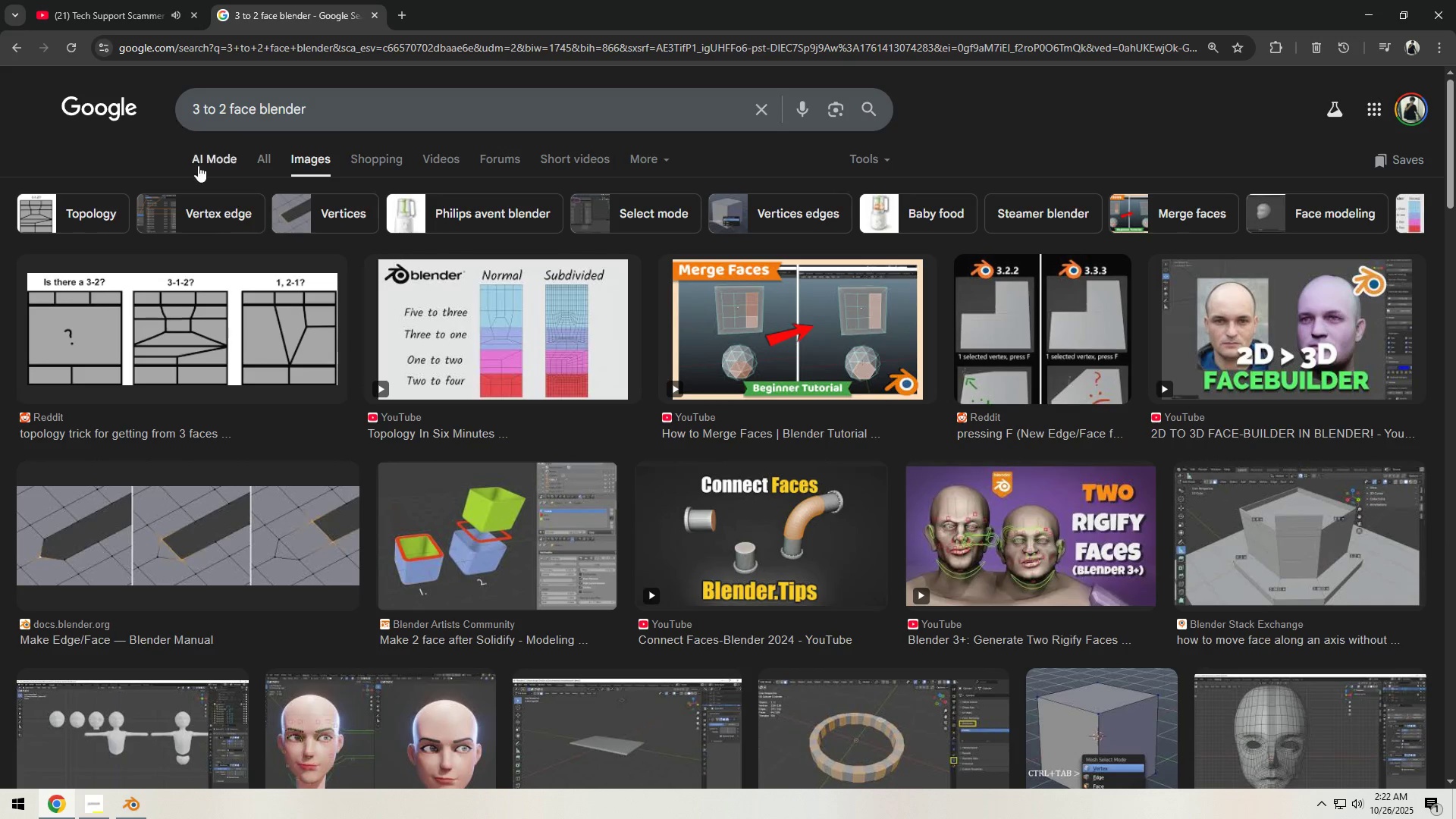 
left_click([497, 326])
 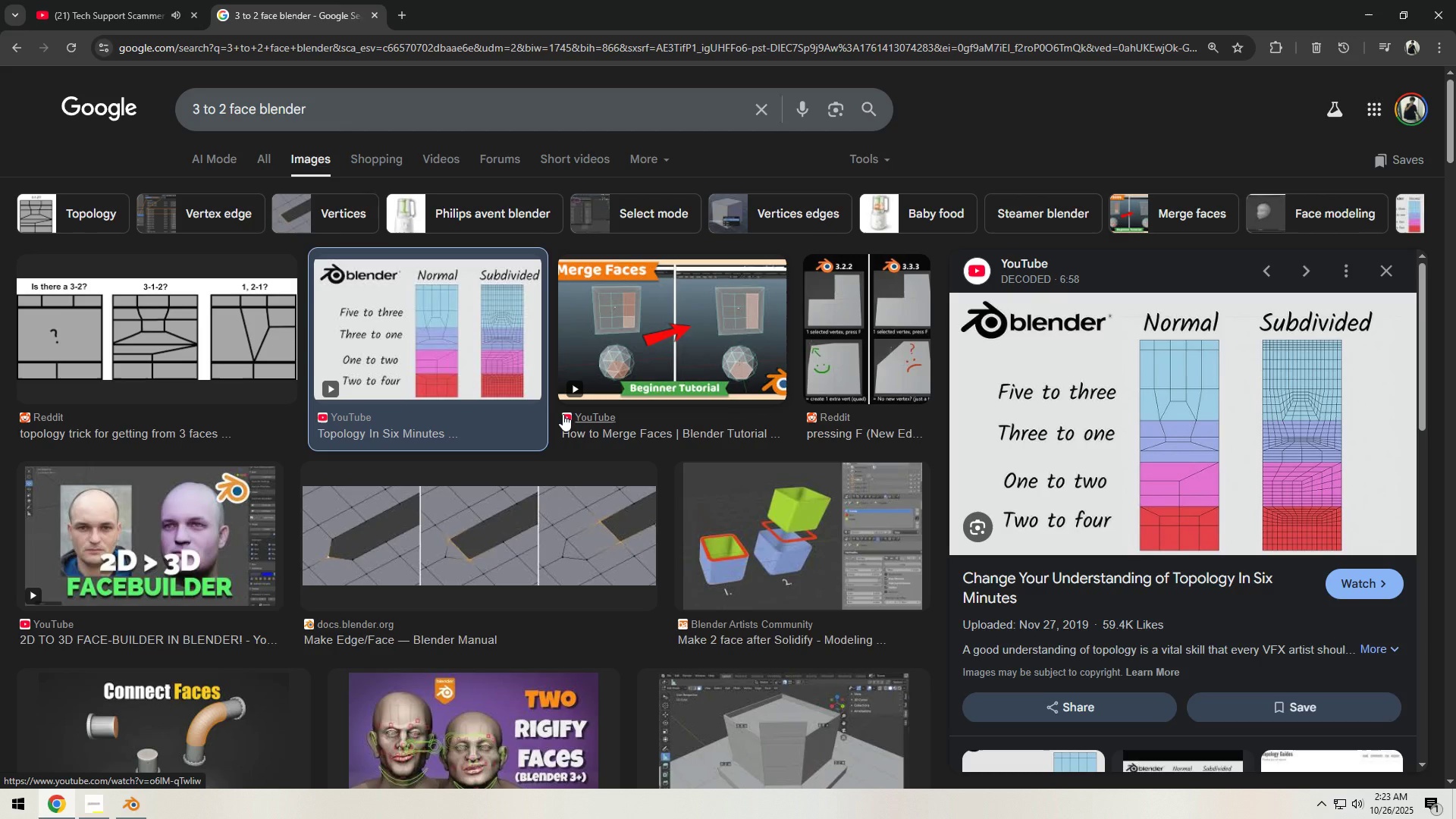 
wait(14.54)
 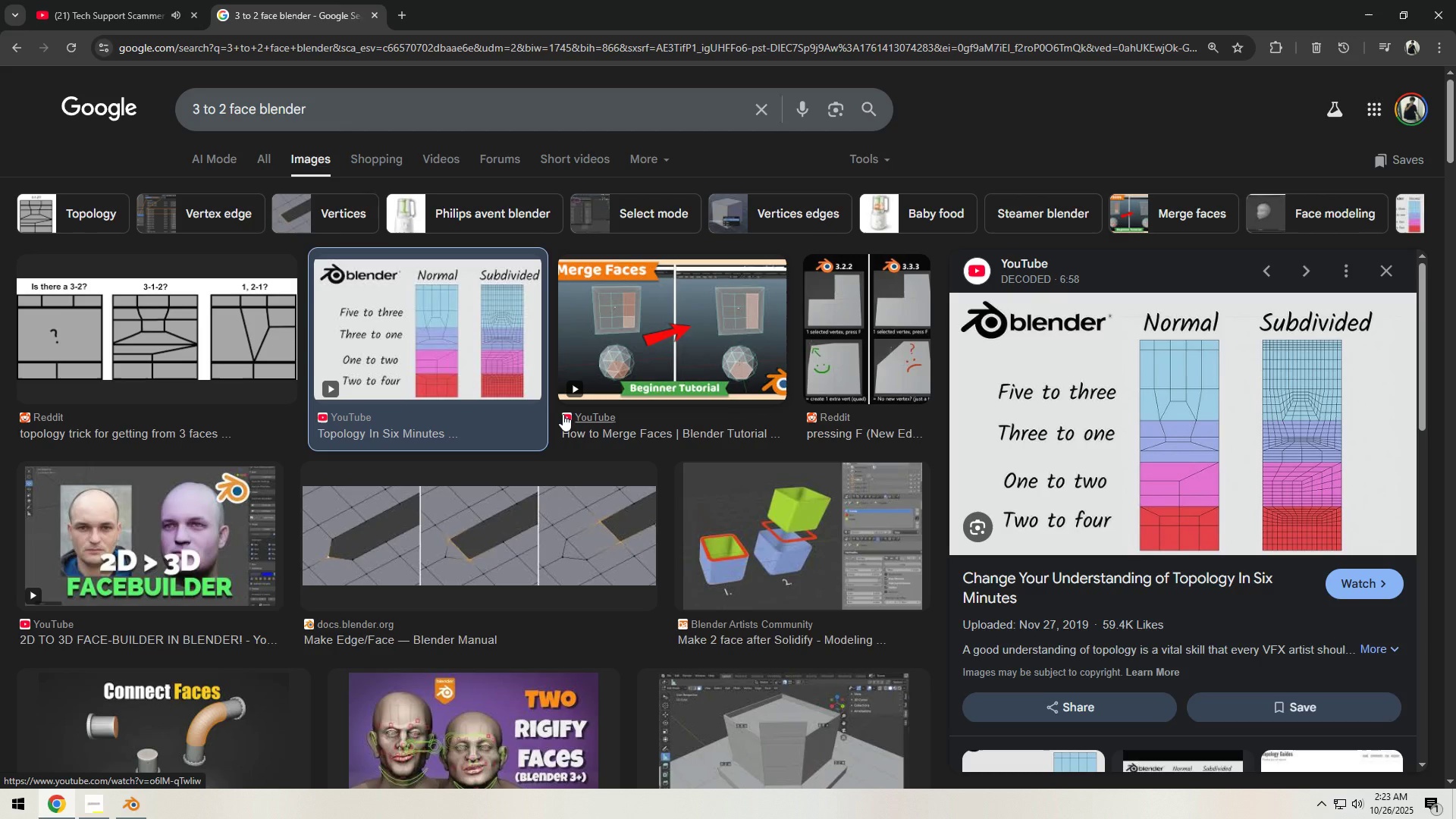 
key(Alt+AltLeft)
 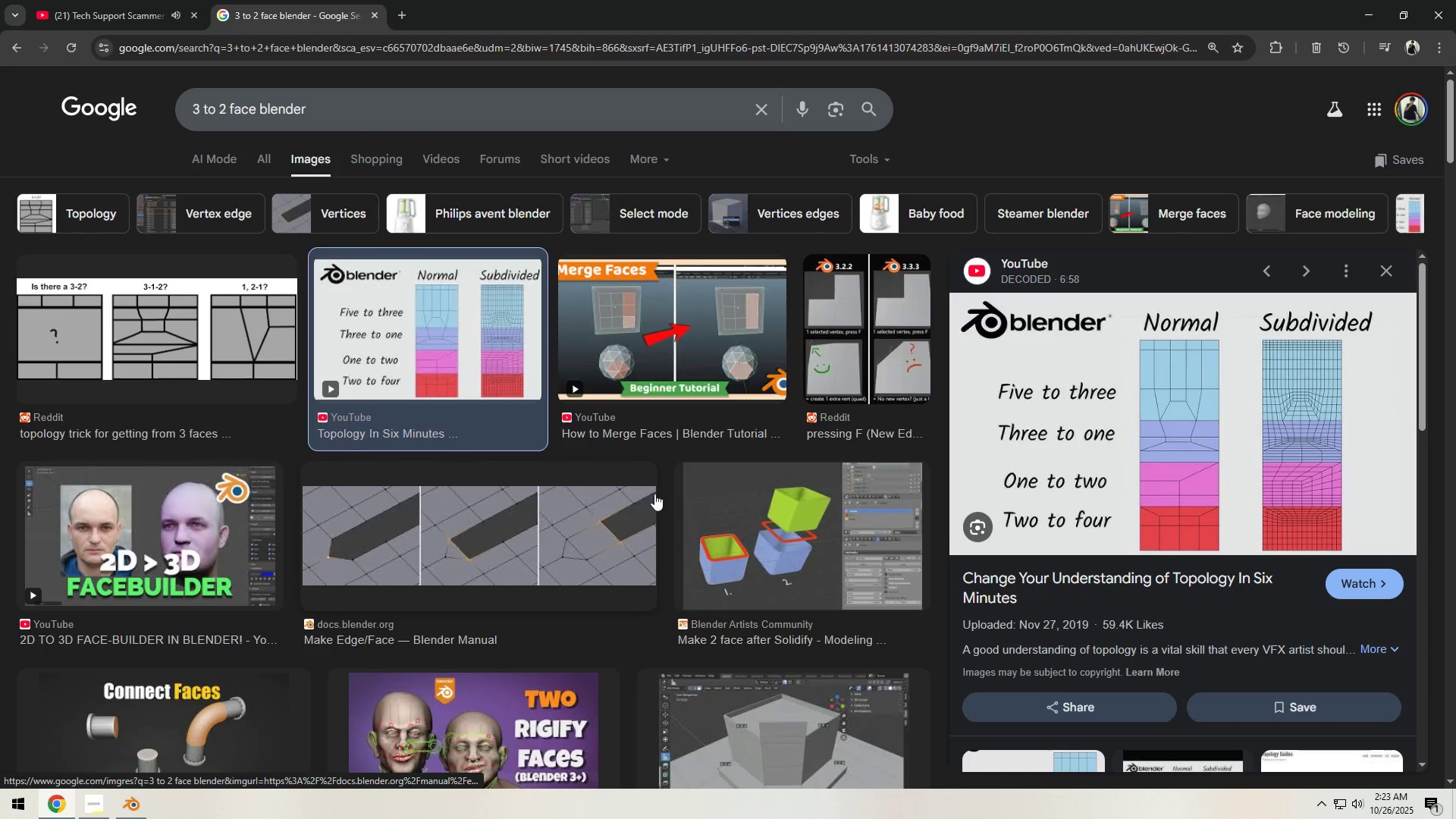 
key(Alt+Tab)
 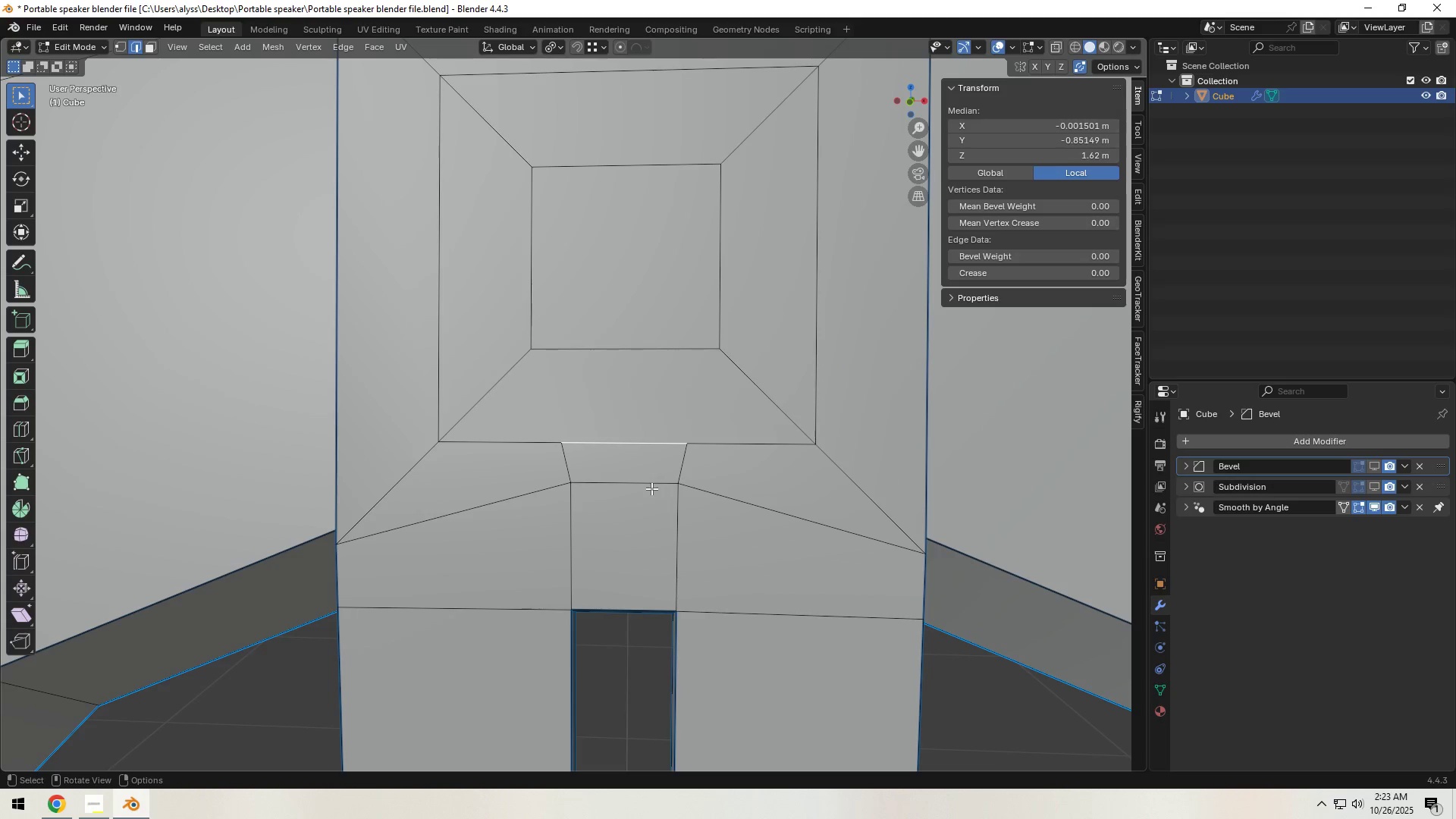 
scroll: coordinate [651, 494], scroll_direction: down, amount: 2.0
 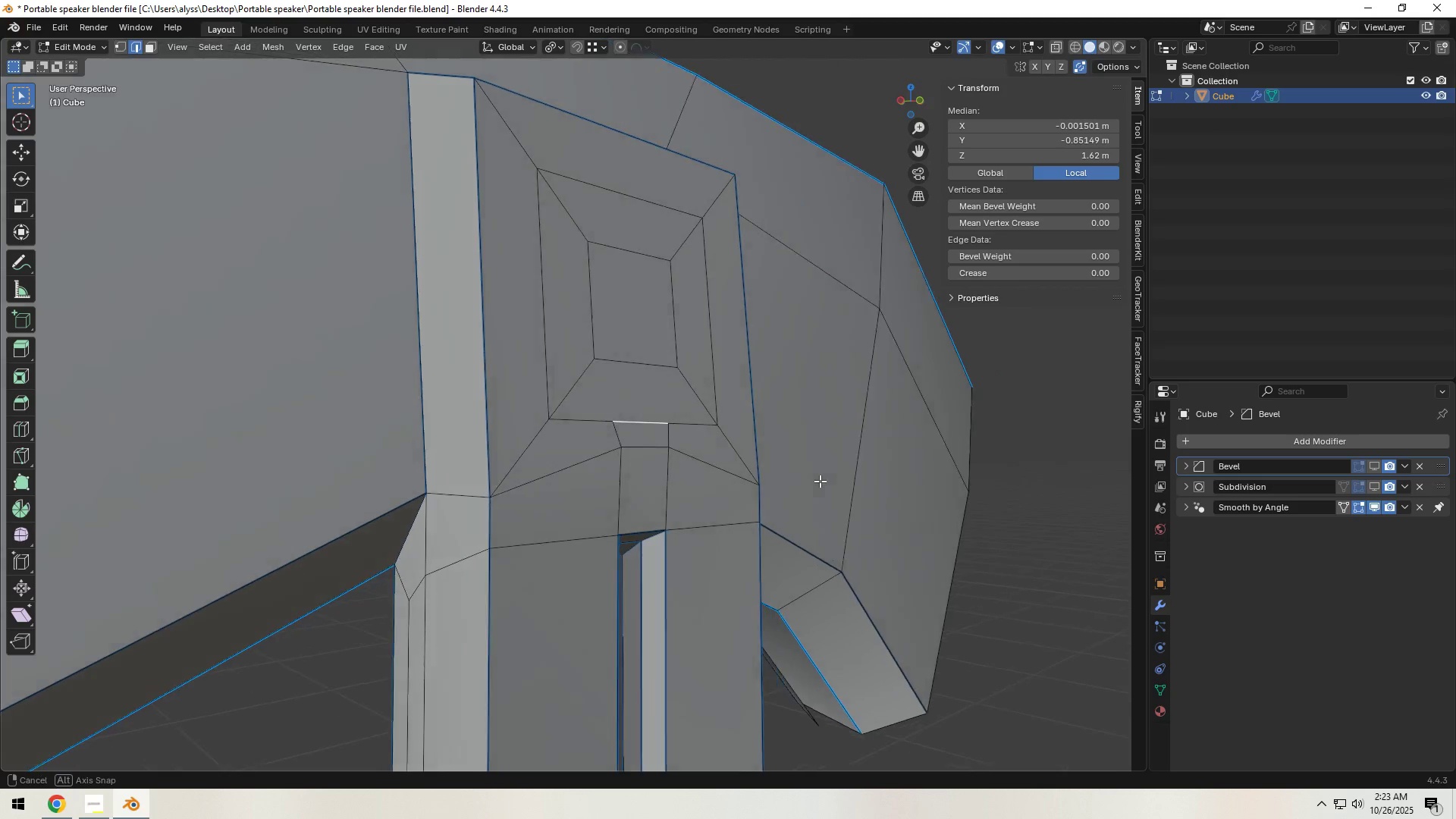 
wait(6.31)
 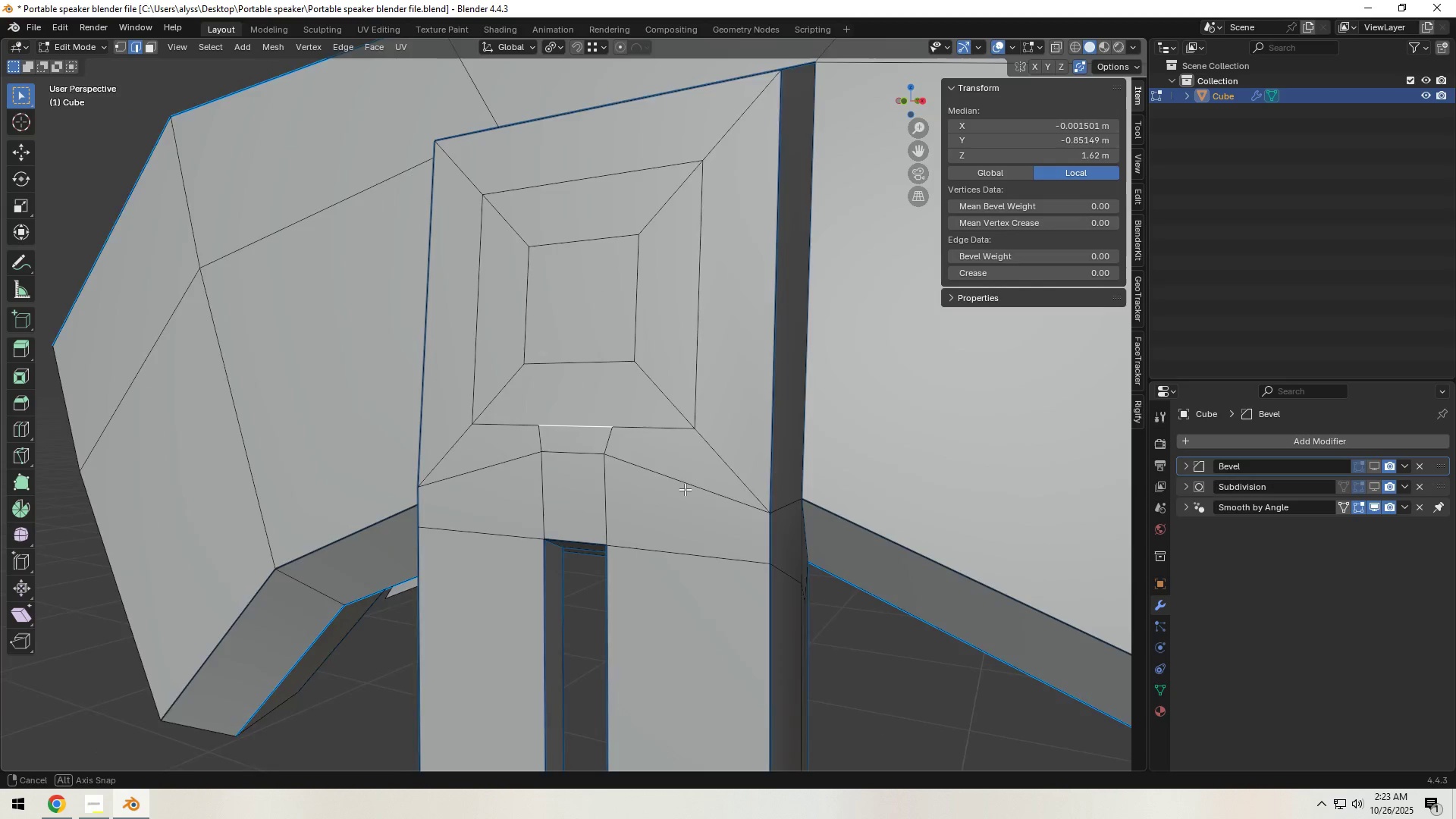 
key(Control+ControlLeft)
 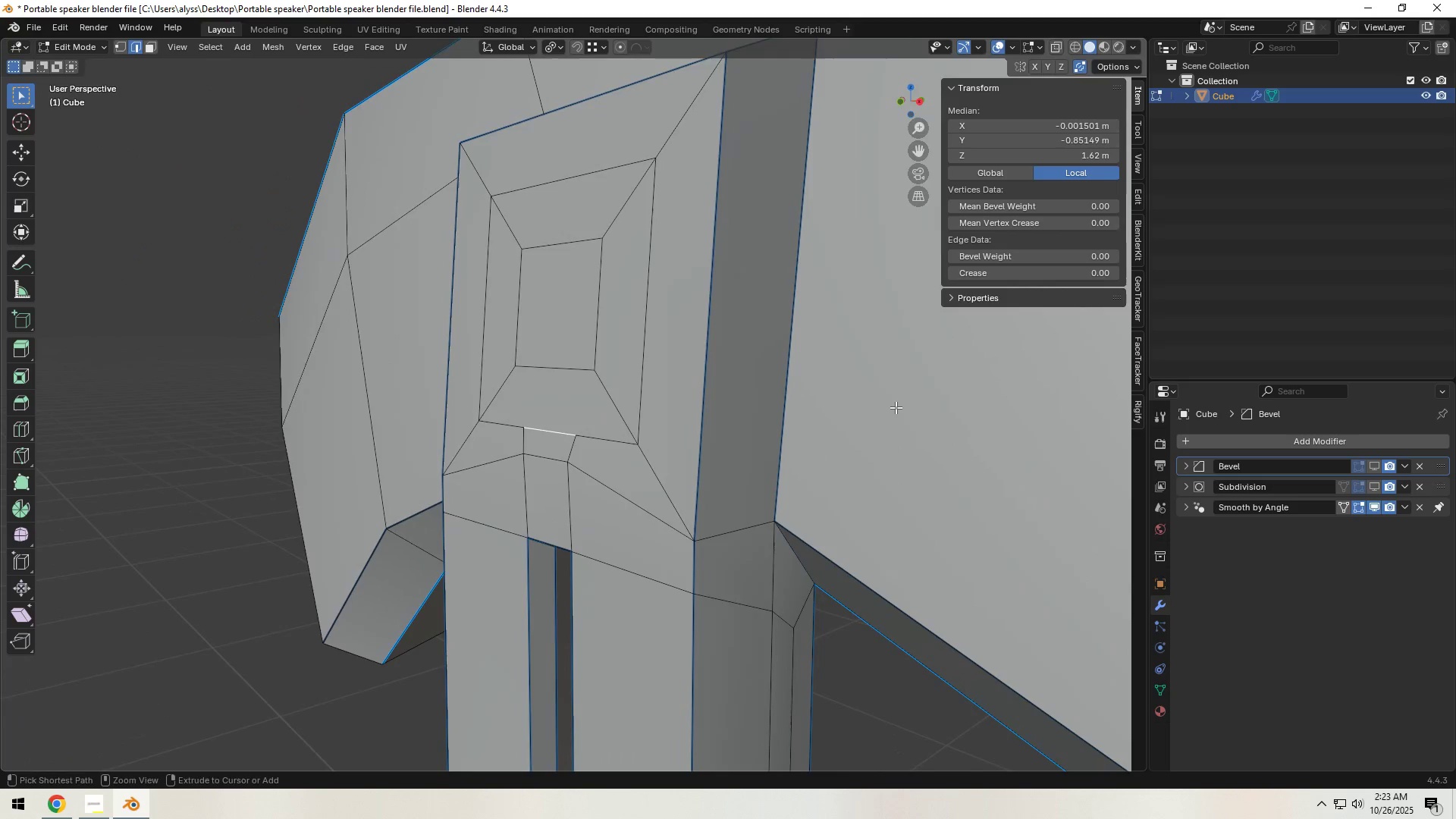 
key(Control+R)
 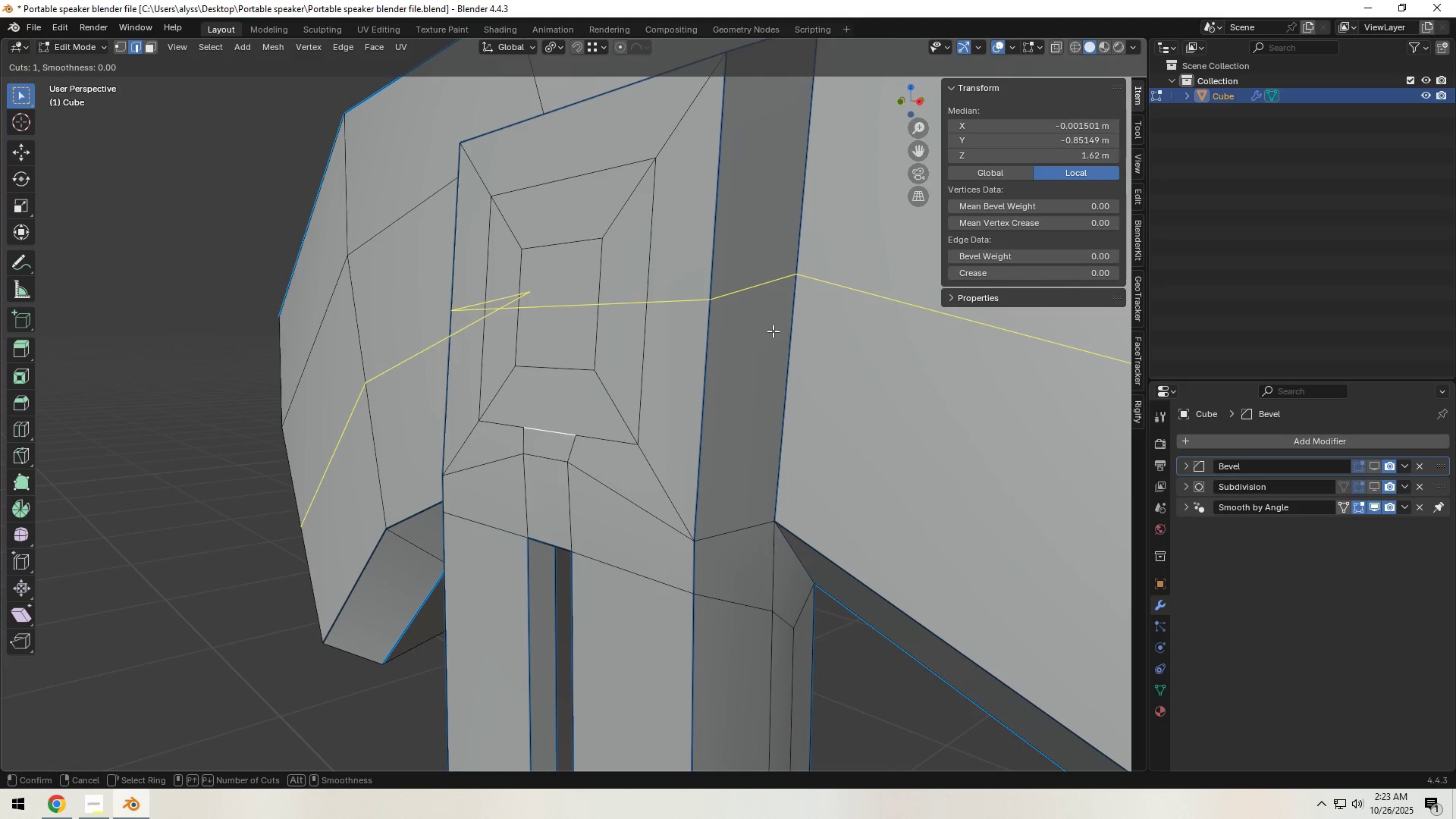 
right_click([773, 330])
 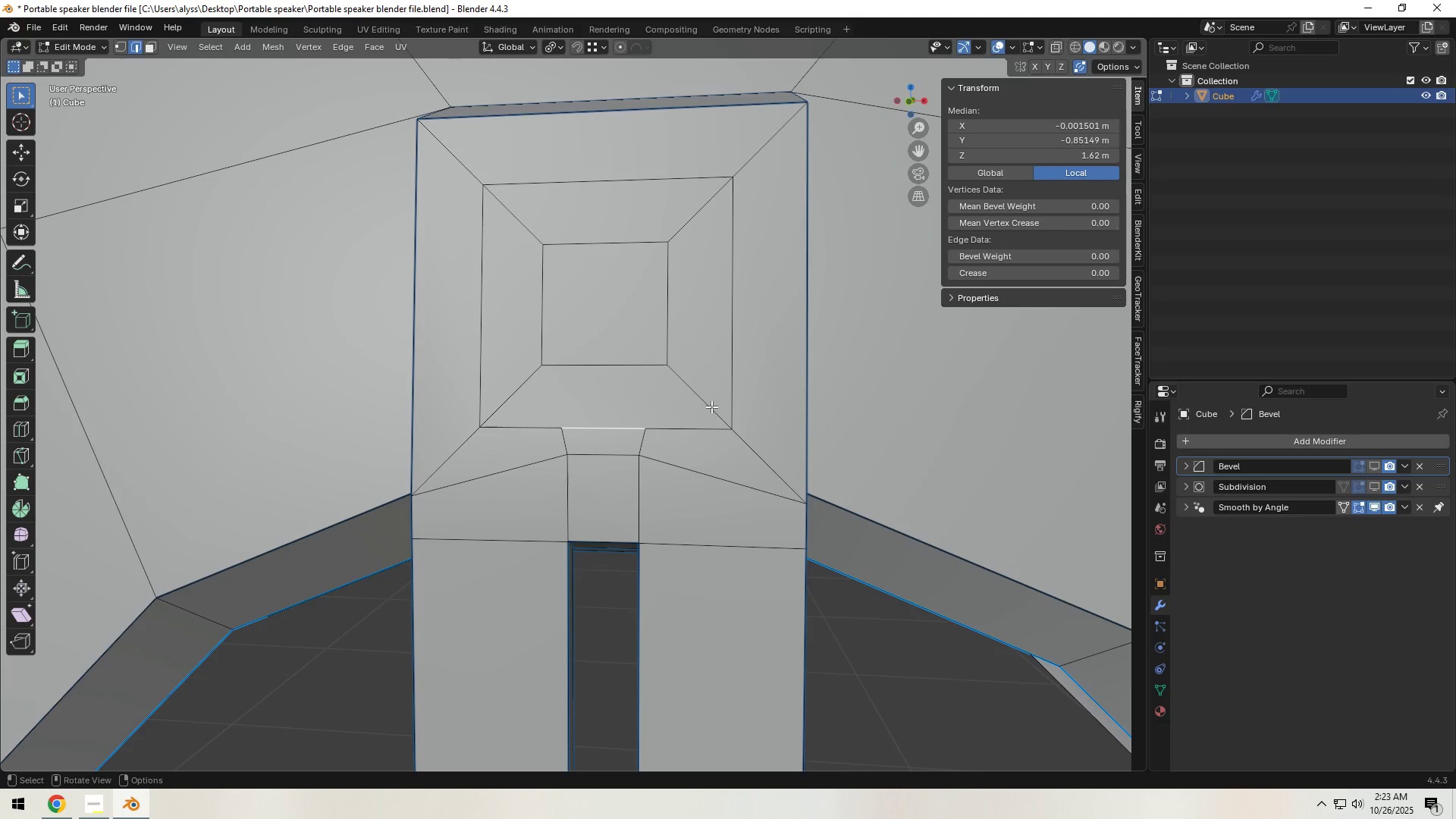 
left_click([612, 463])
 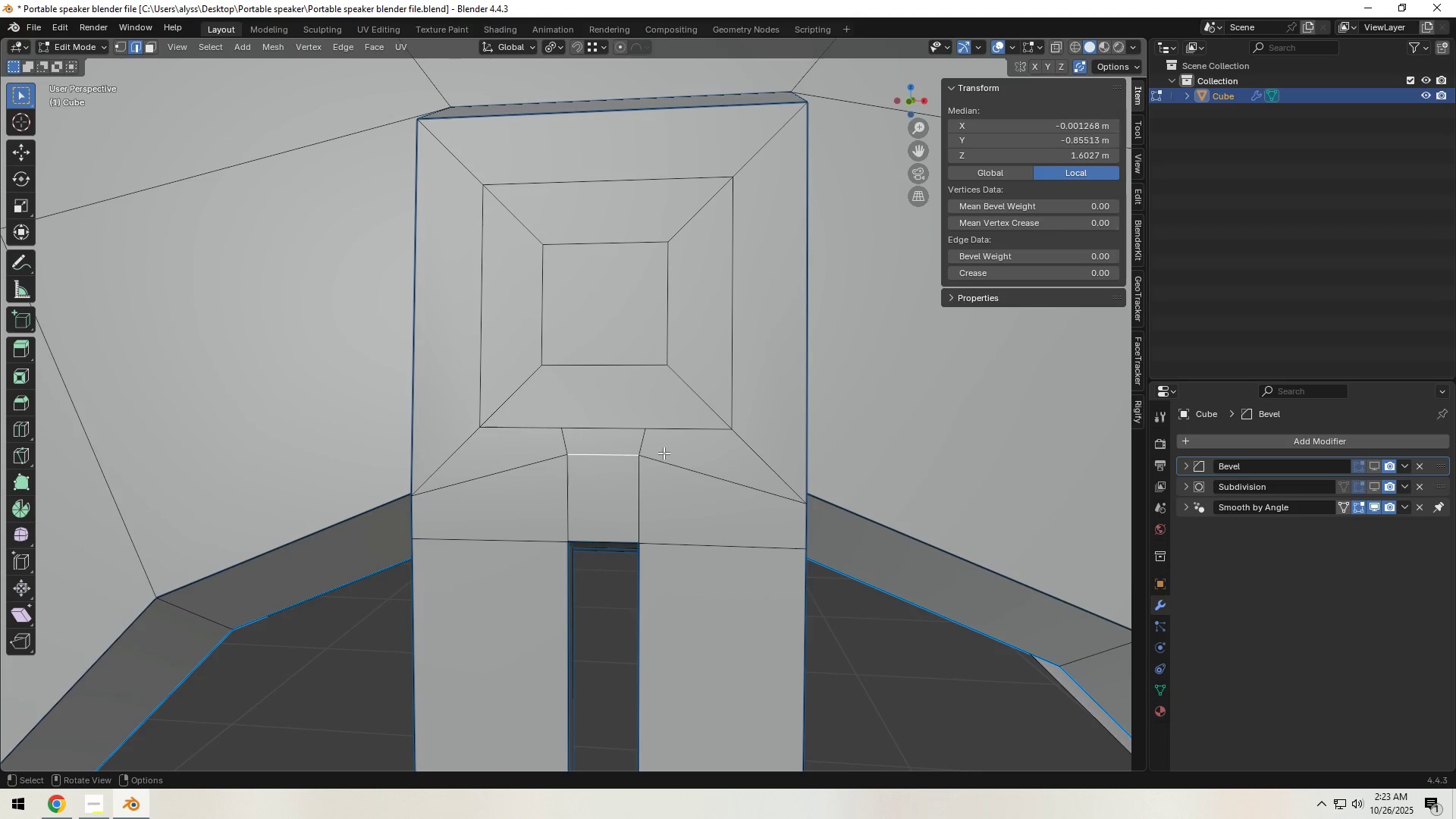 
type(gz)
 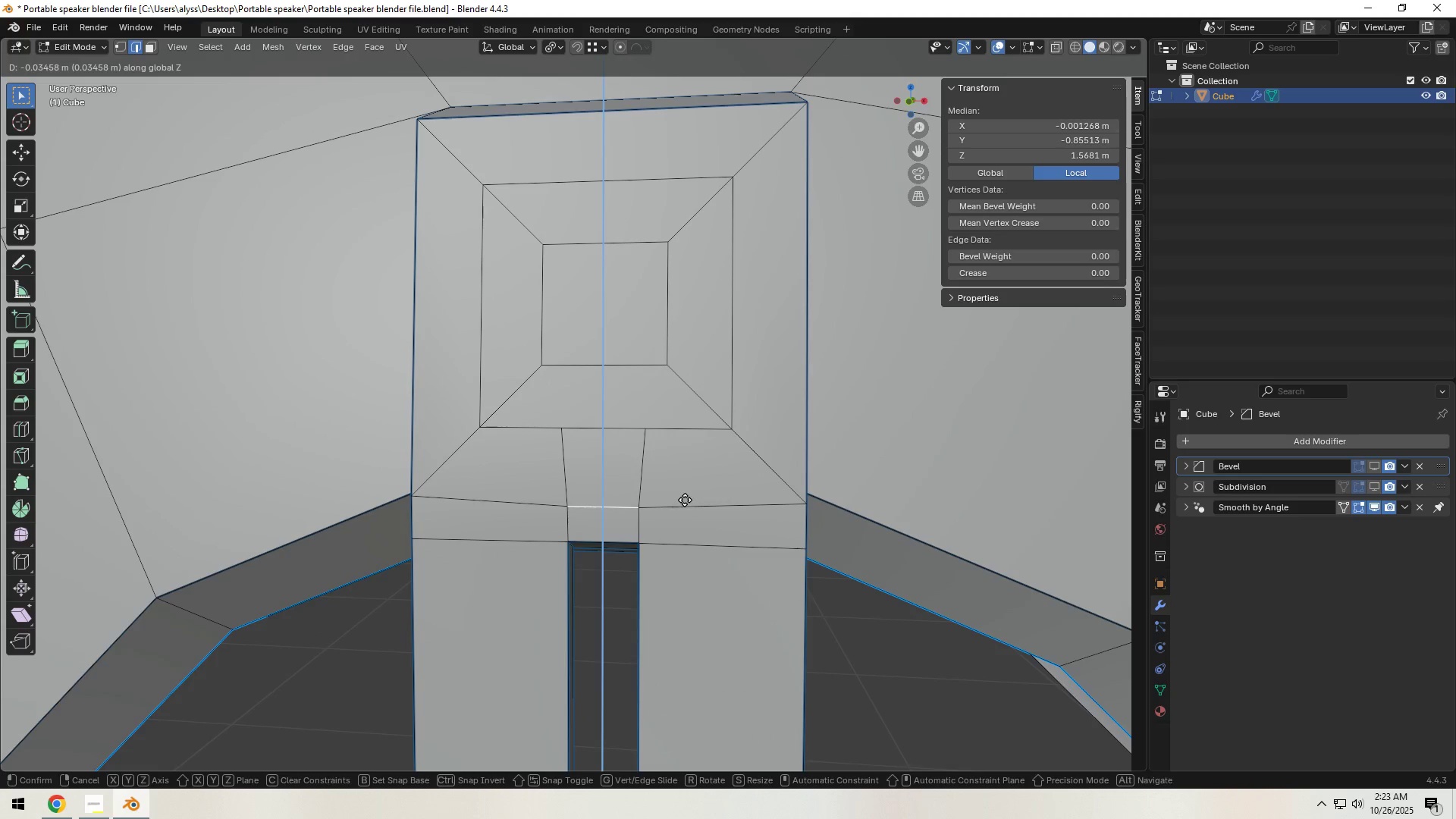 
left_click([686, 500])
 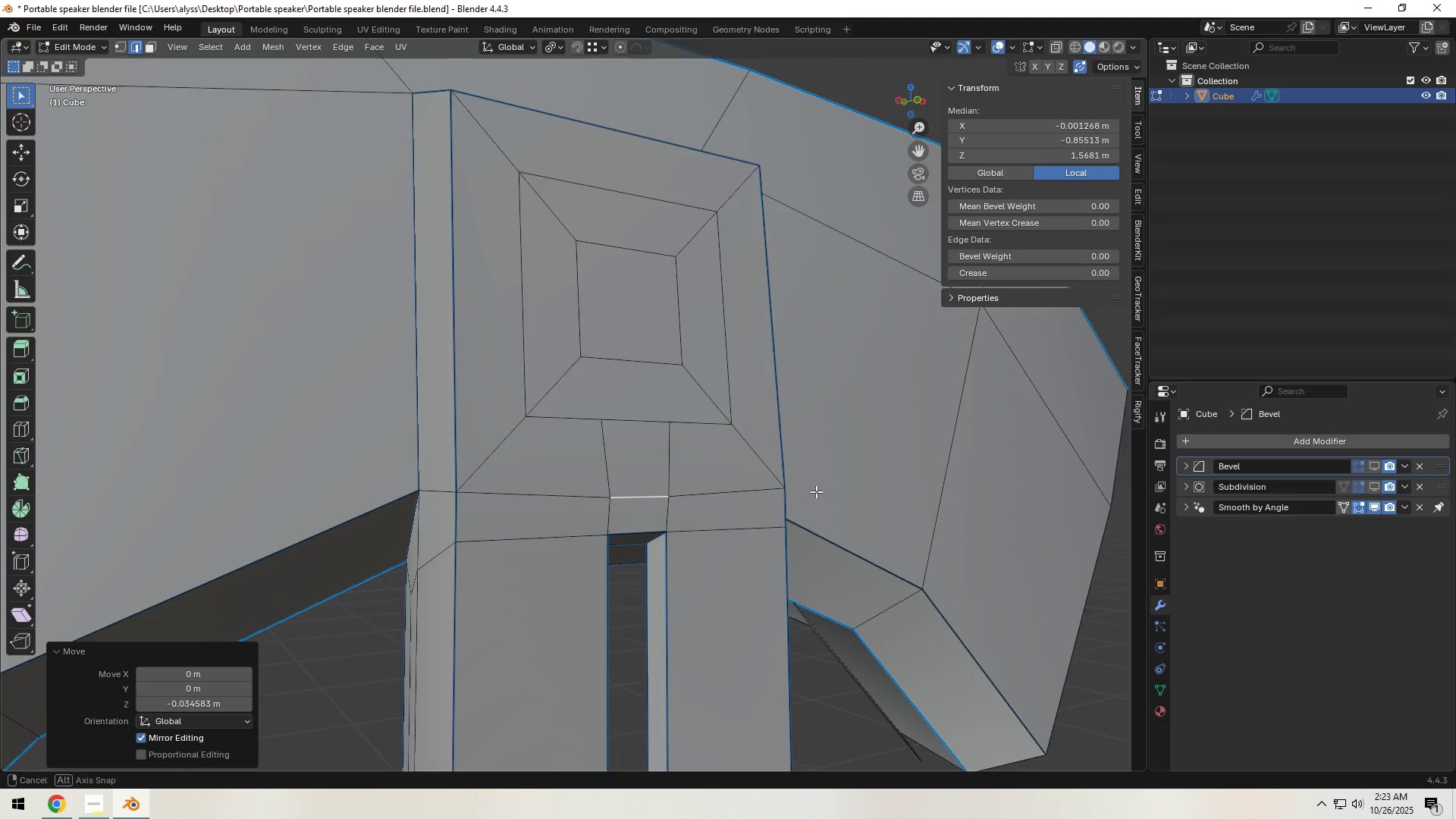 
key(1)
 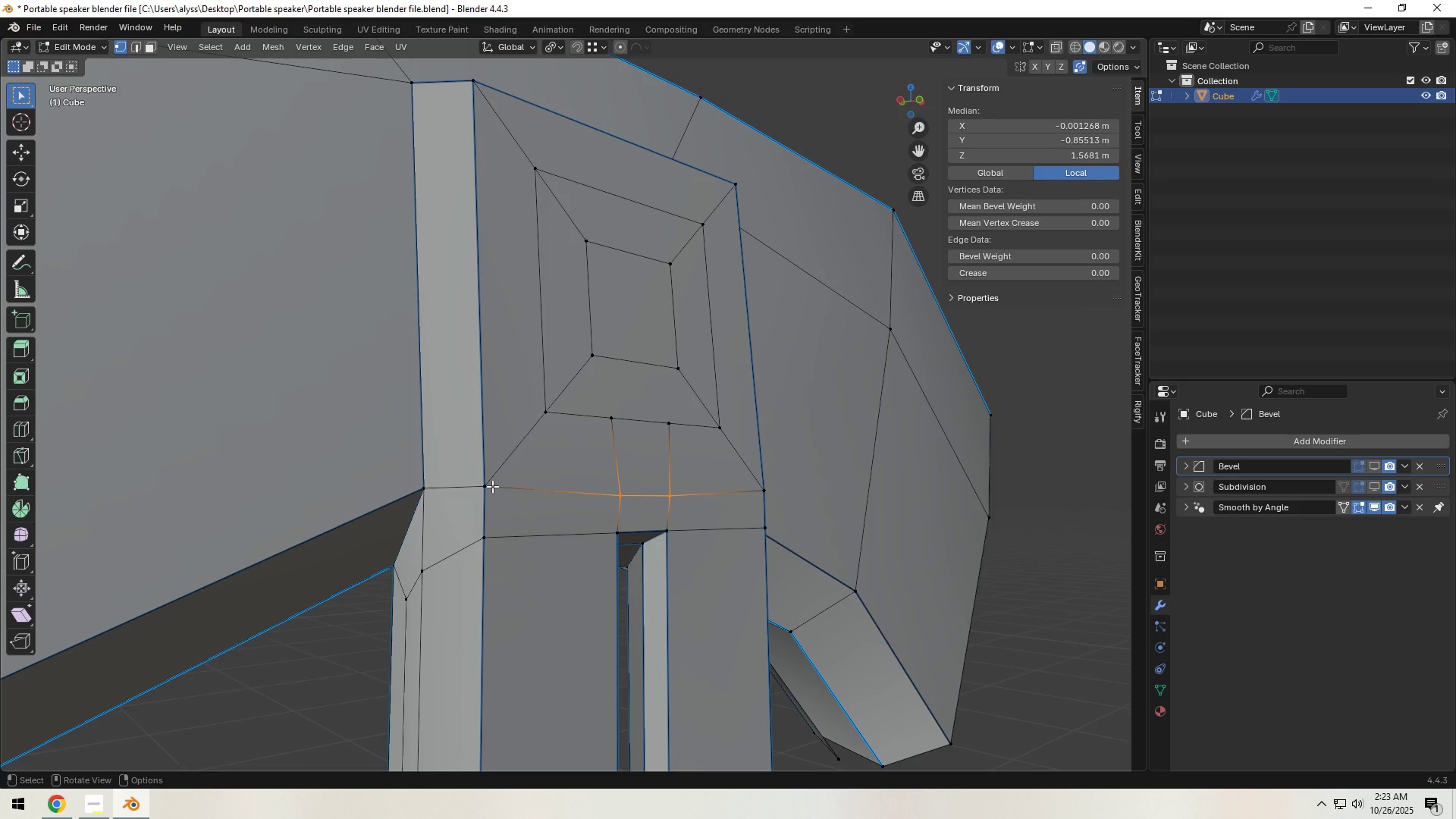 
left_click([484, 485])
 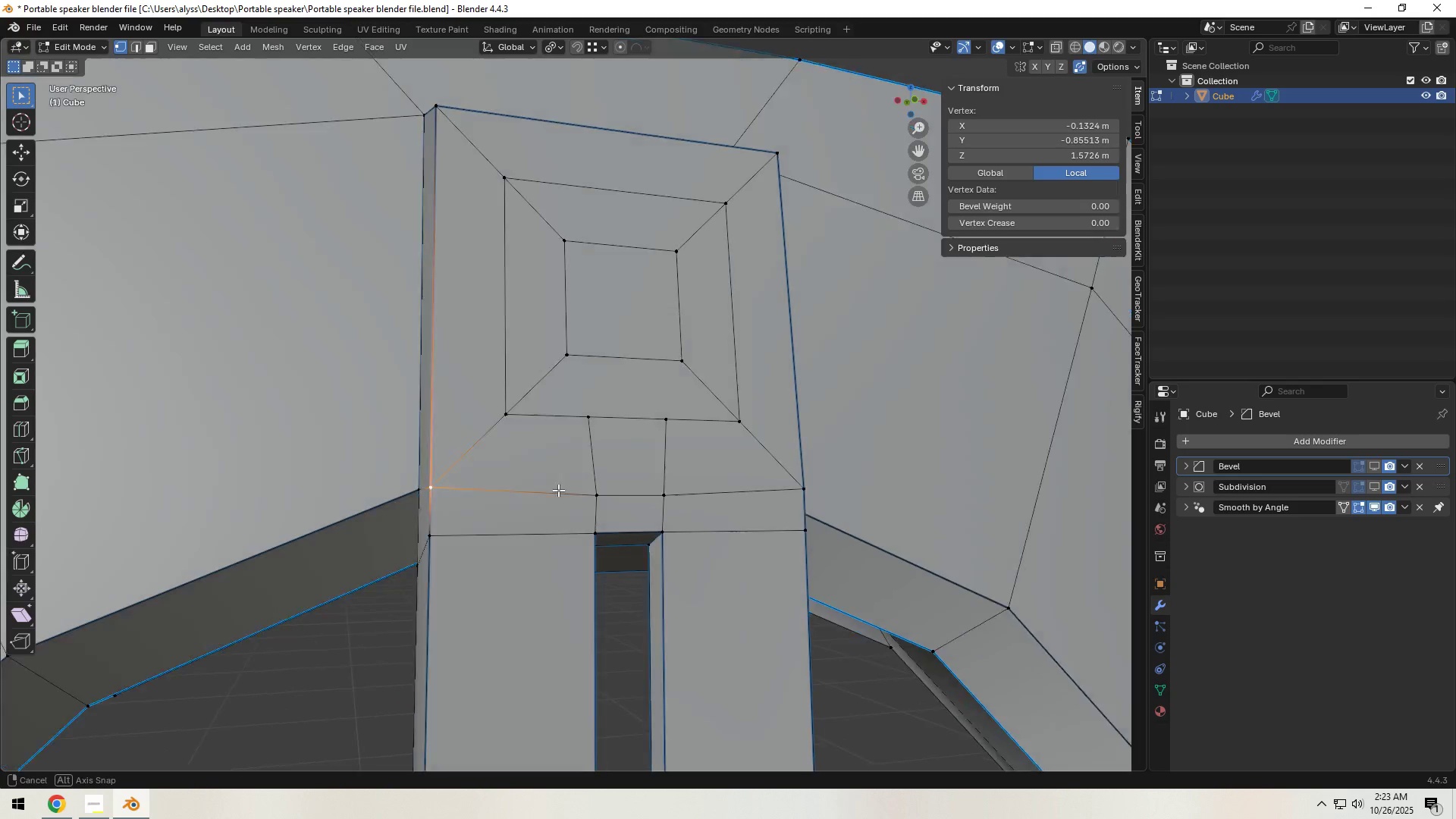 
hold_key(key=ShiftLeft, duration=0.48)
left_click([808, 493])
 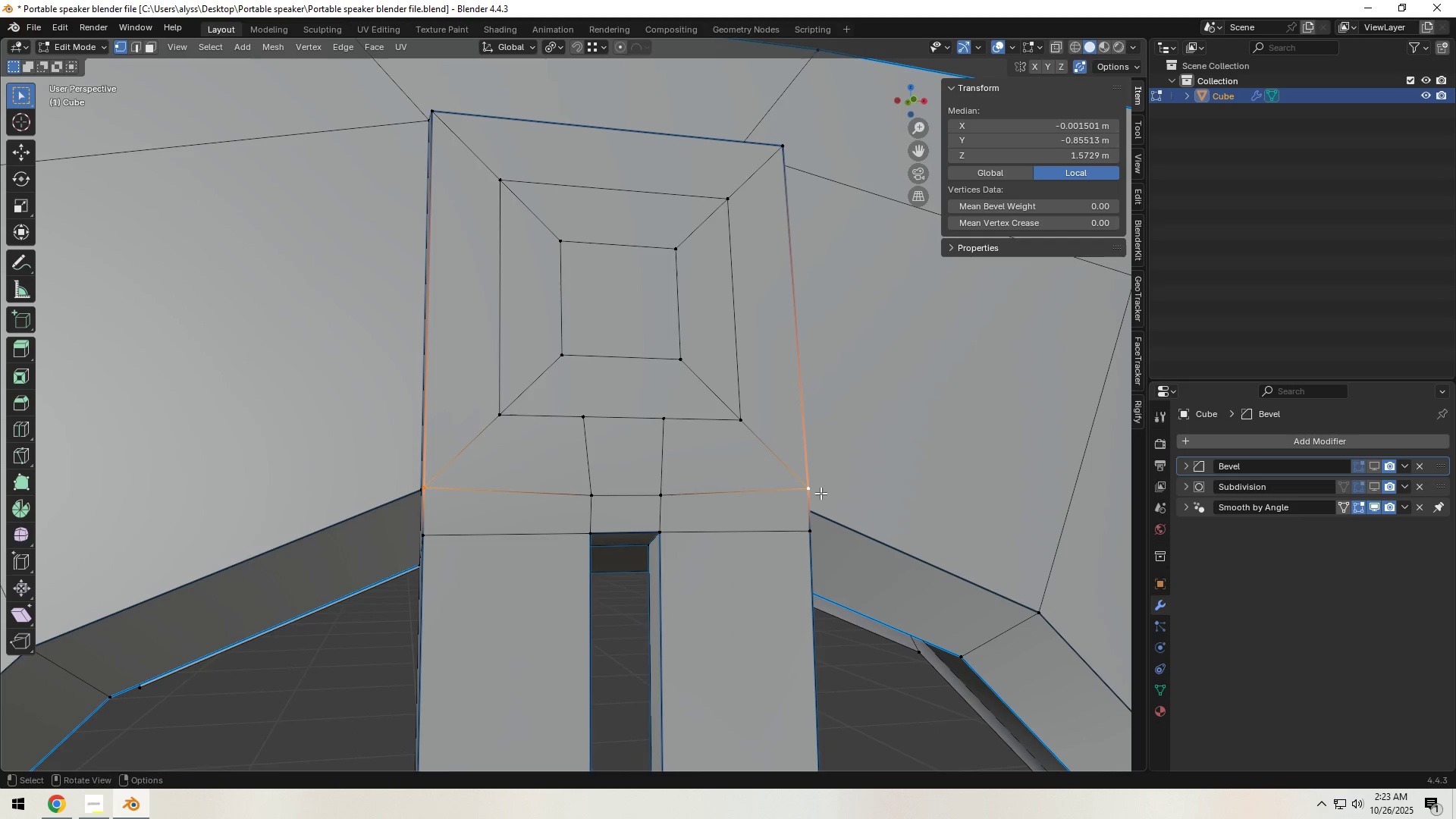 
type(gz)
 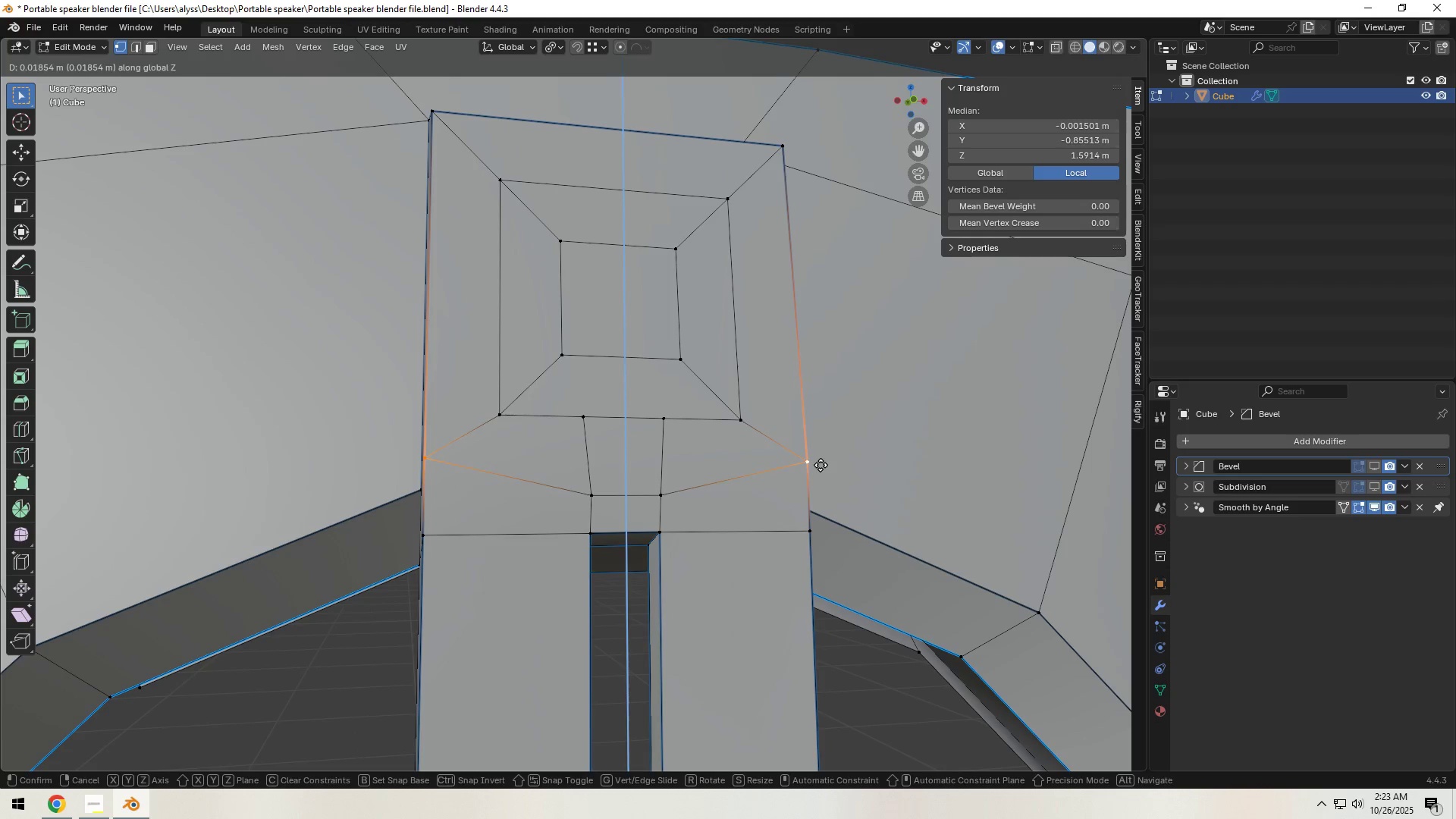 
right_click([821, 465])
 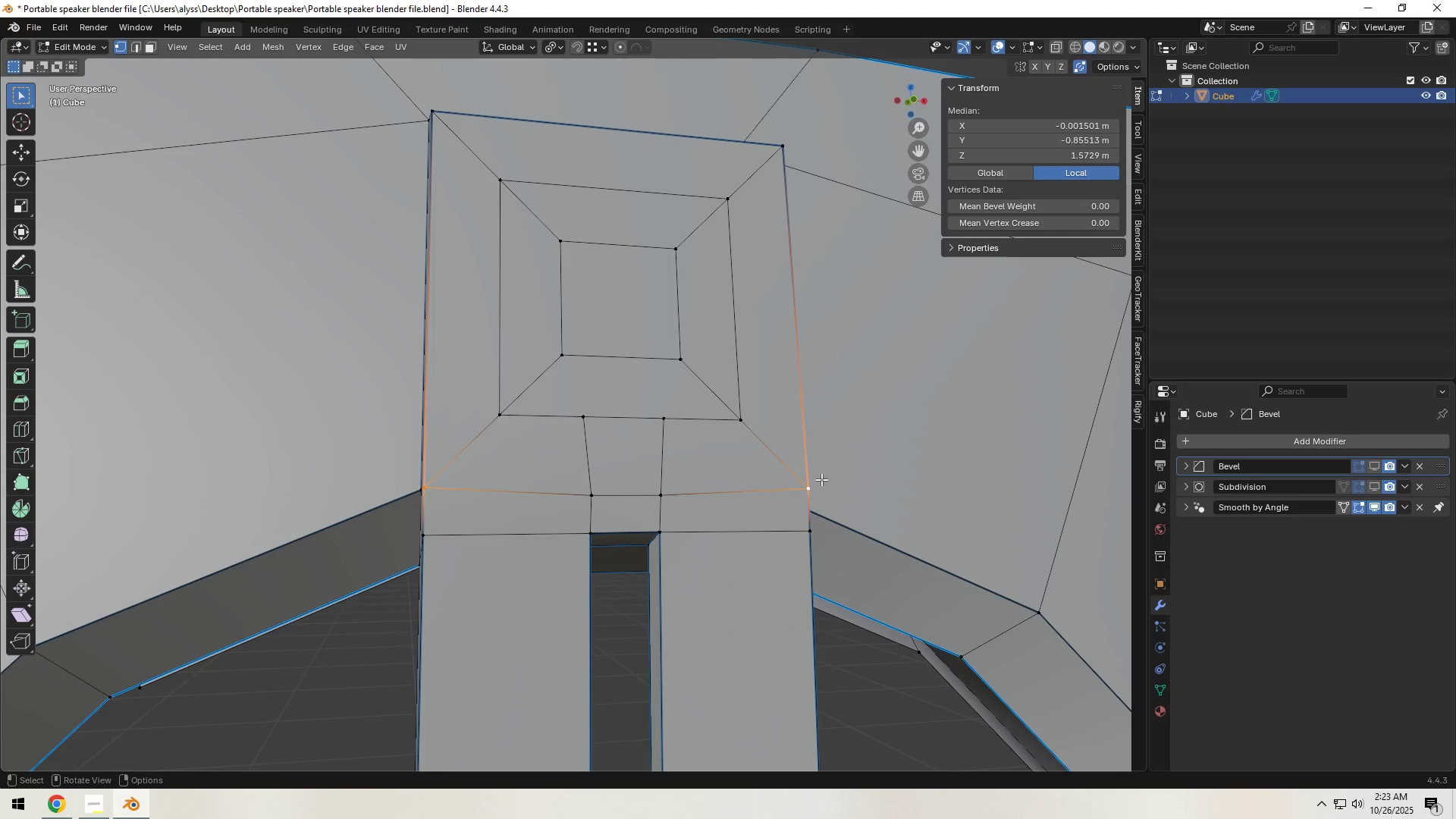 
type(gg)
 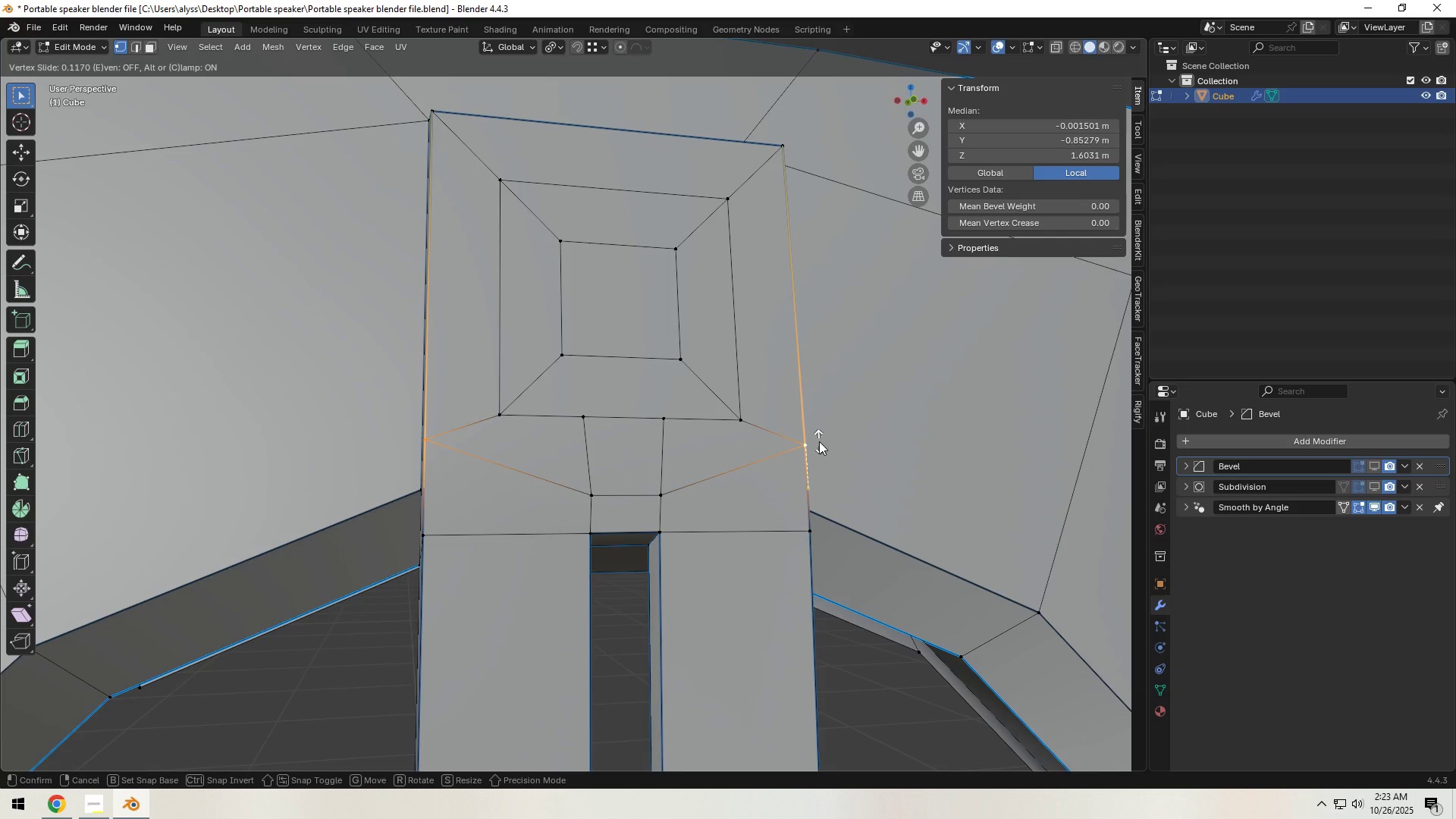 
left_click([819, 441])
 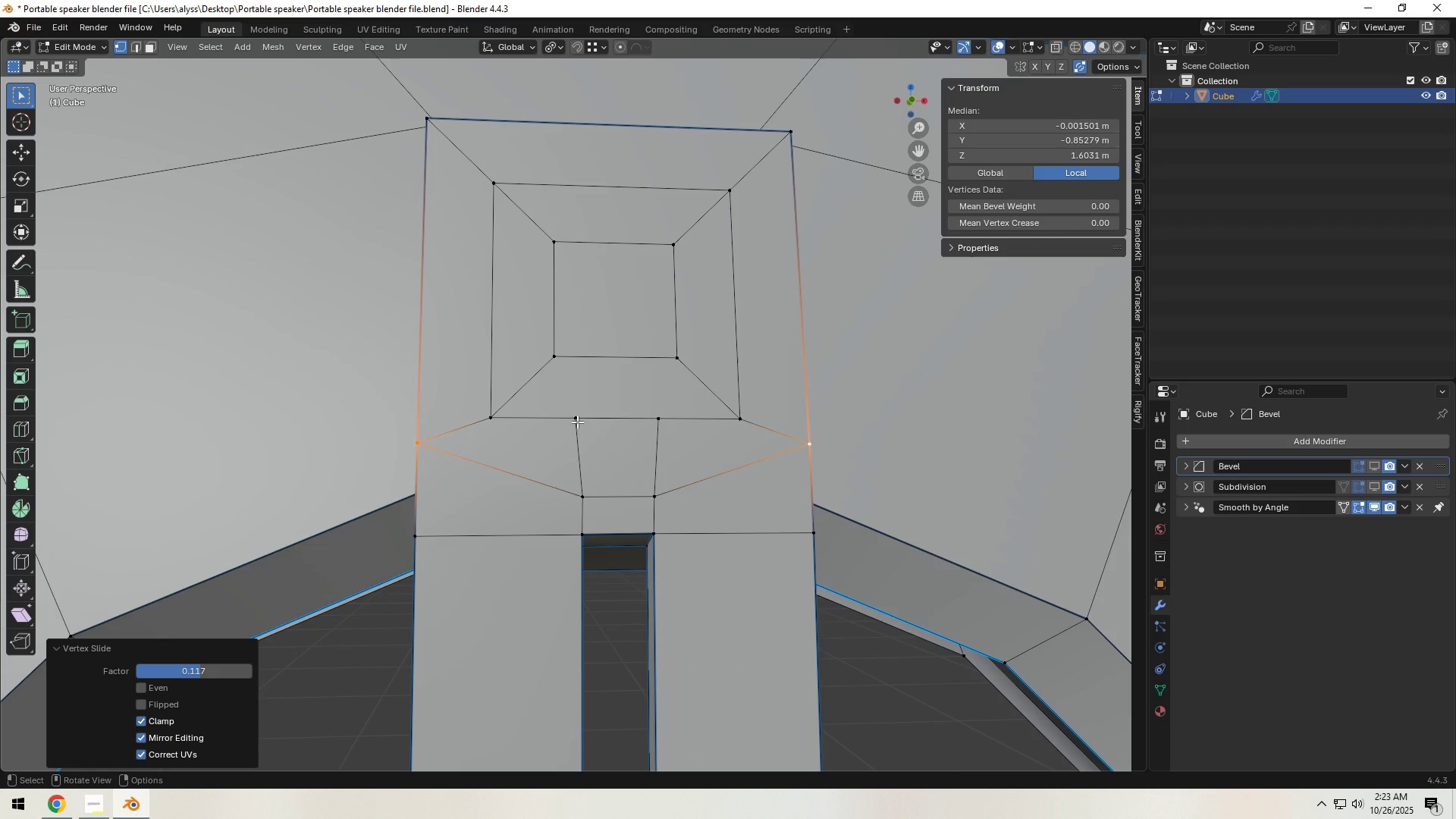 
left_click([577, 421])
 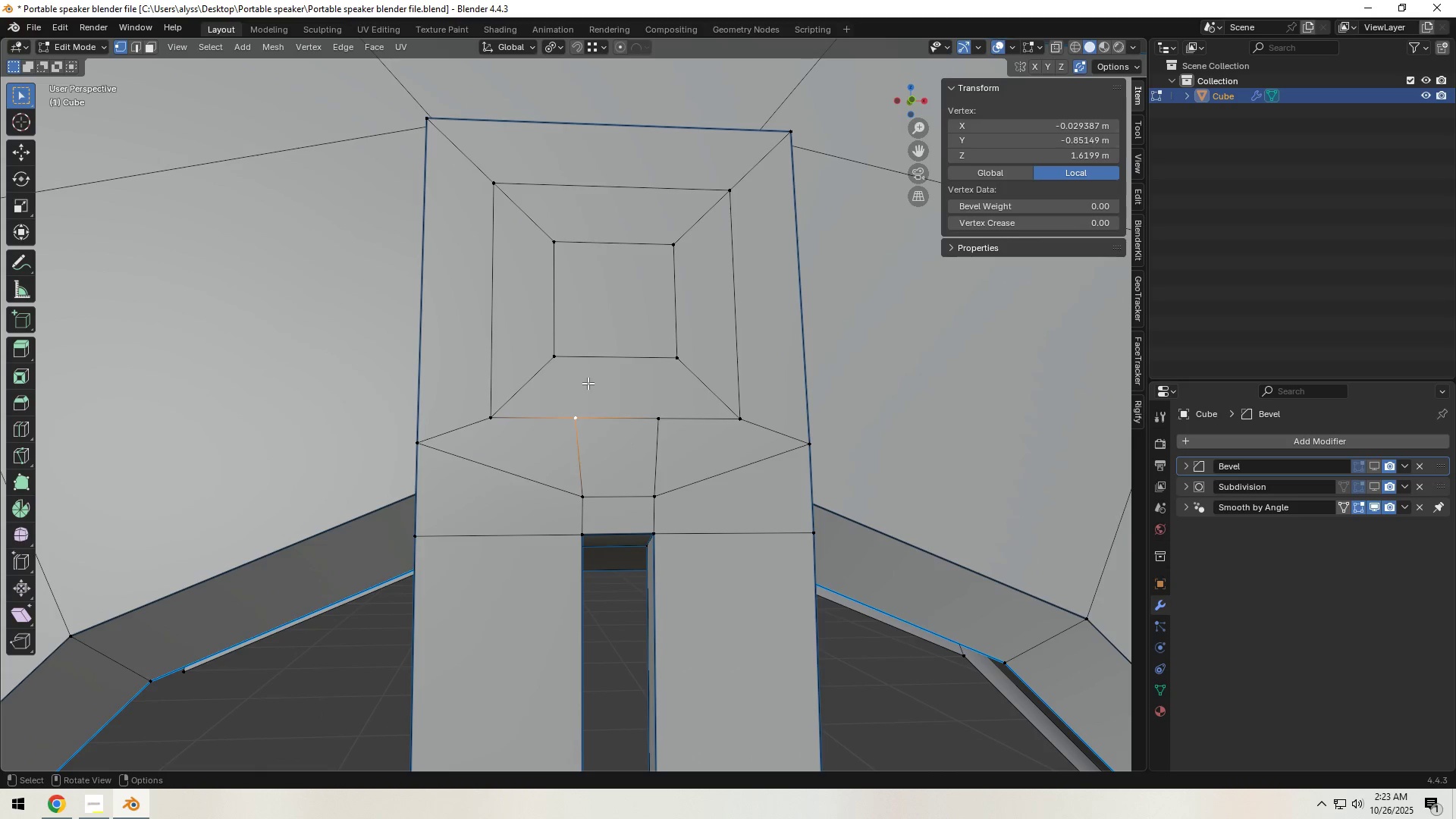 
key(3)
 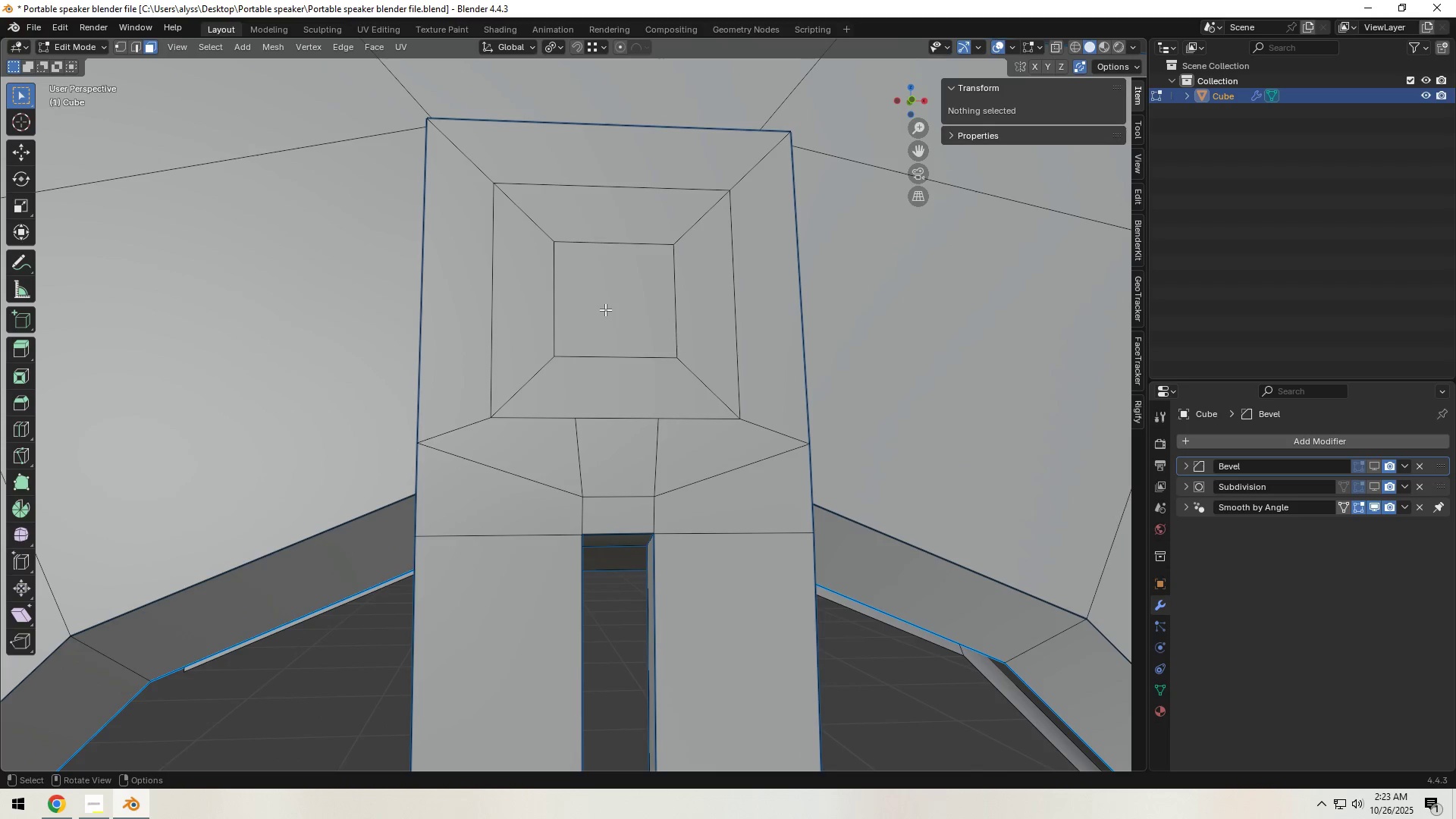 
double_click([605, 309])
 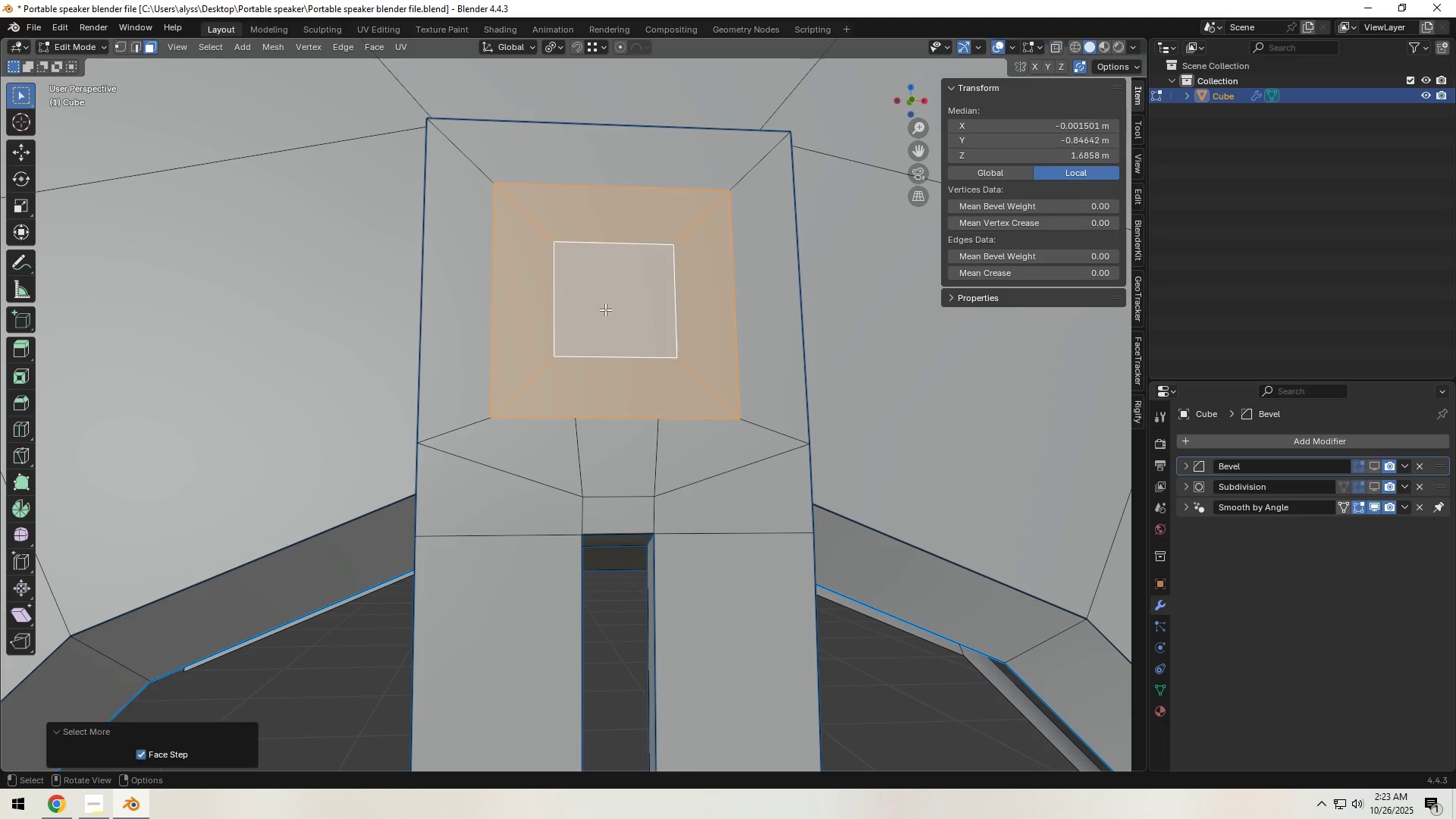 
 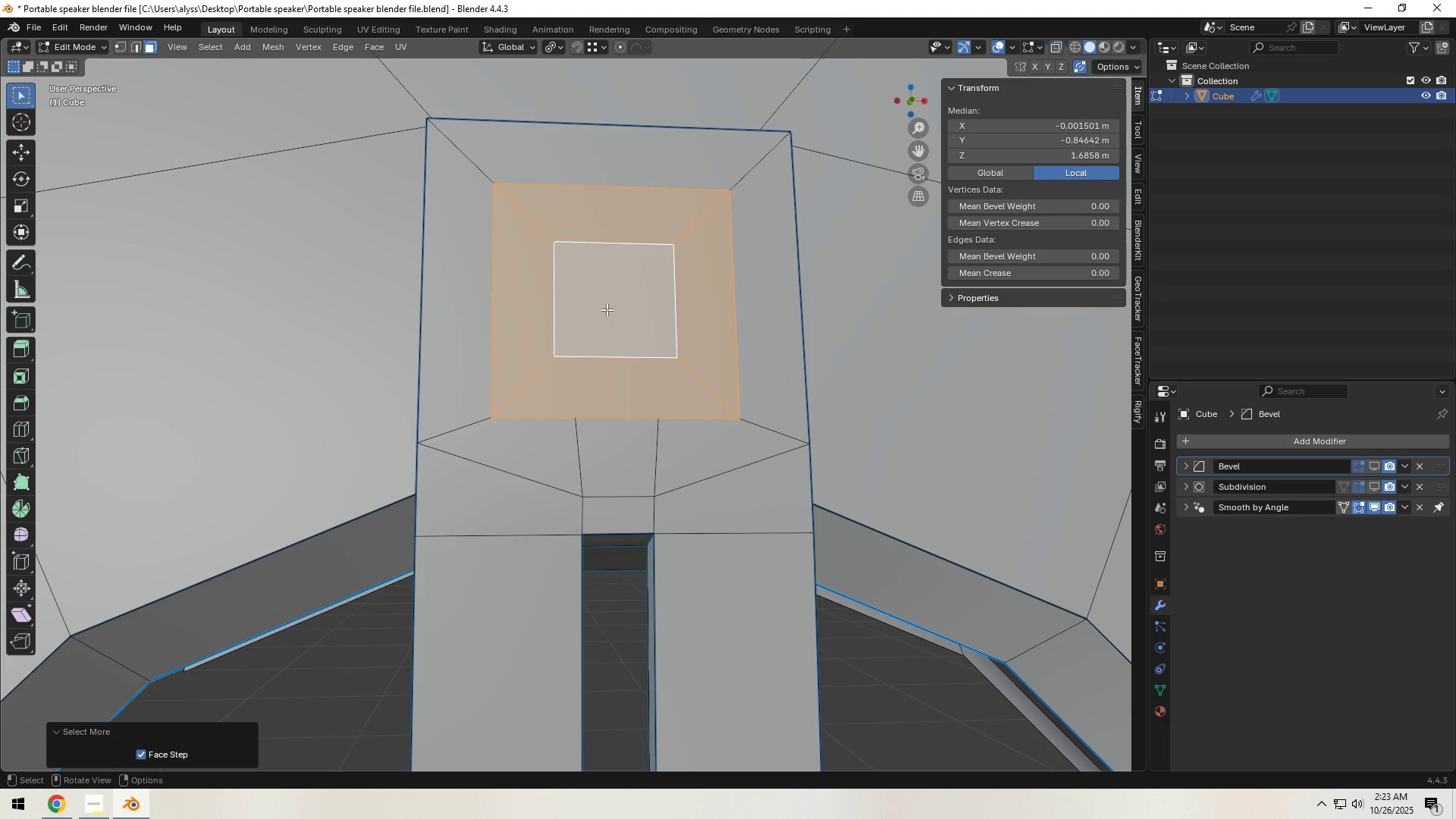 
key(X)
 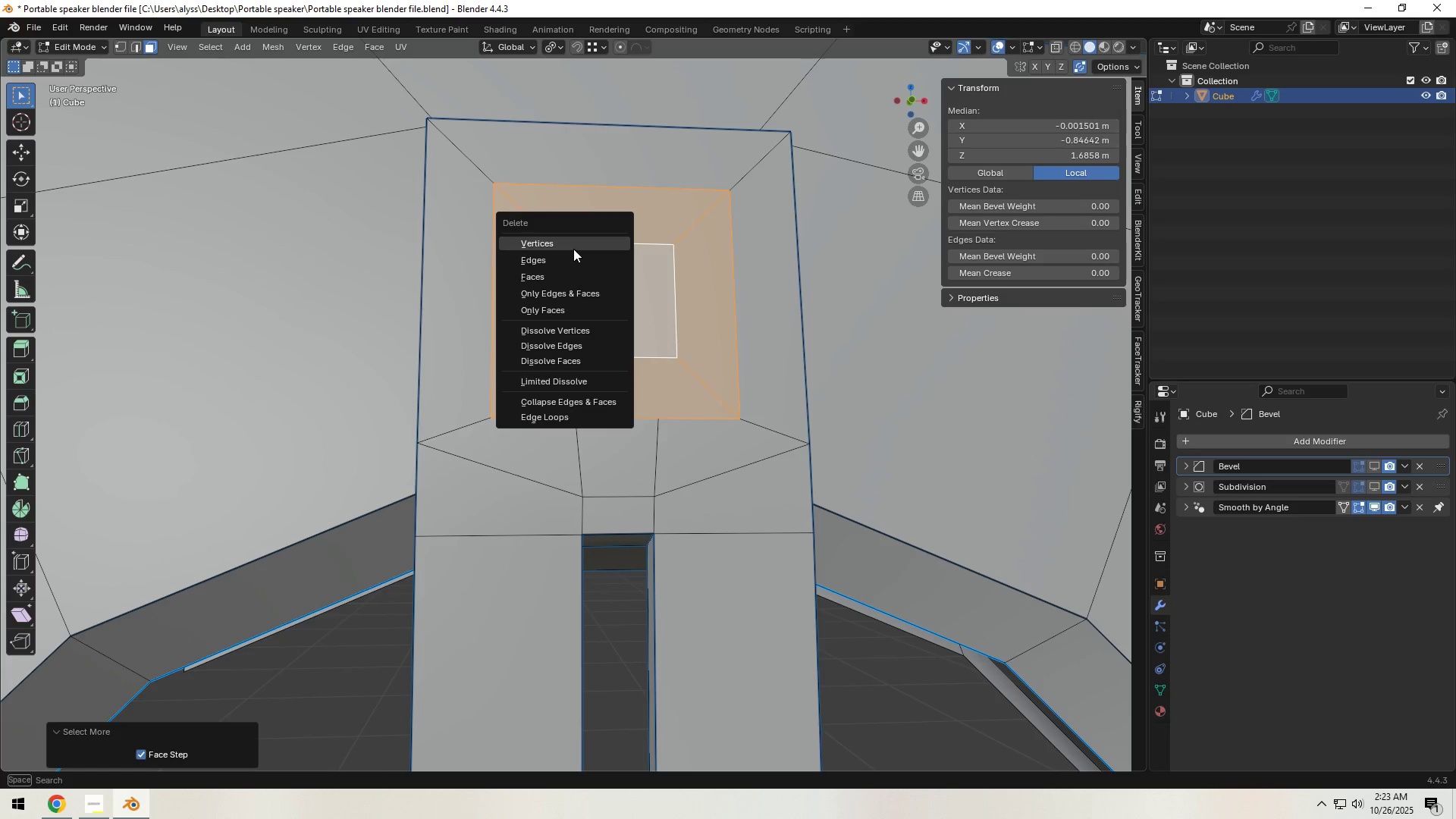 
left_click([573, 246])
 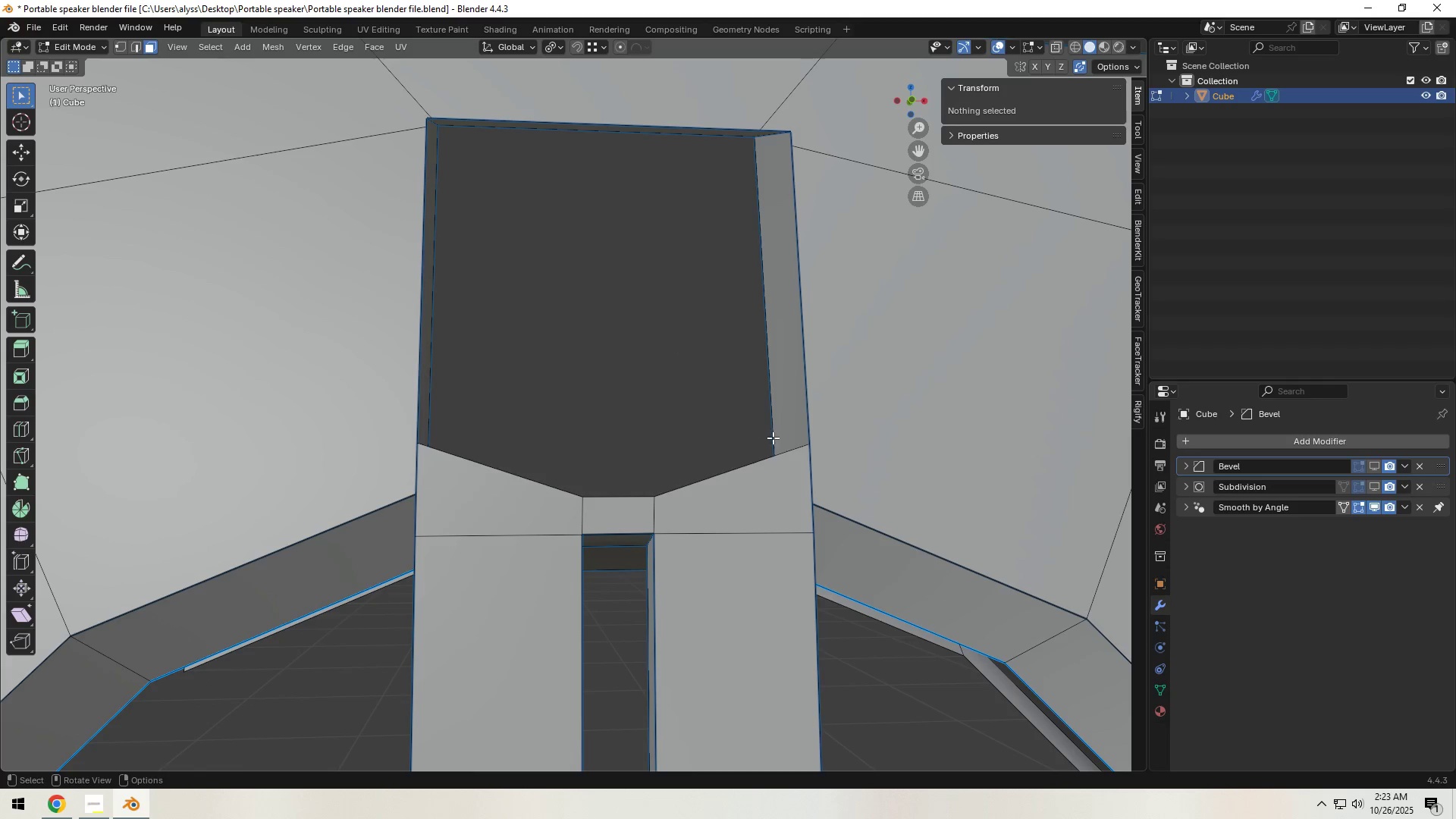 
key(1)
 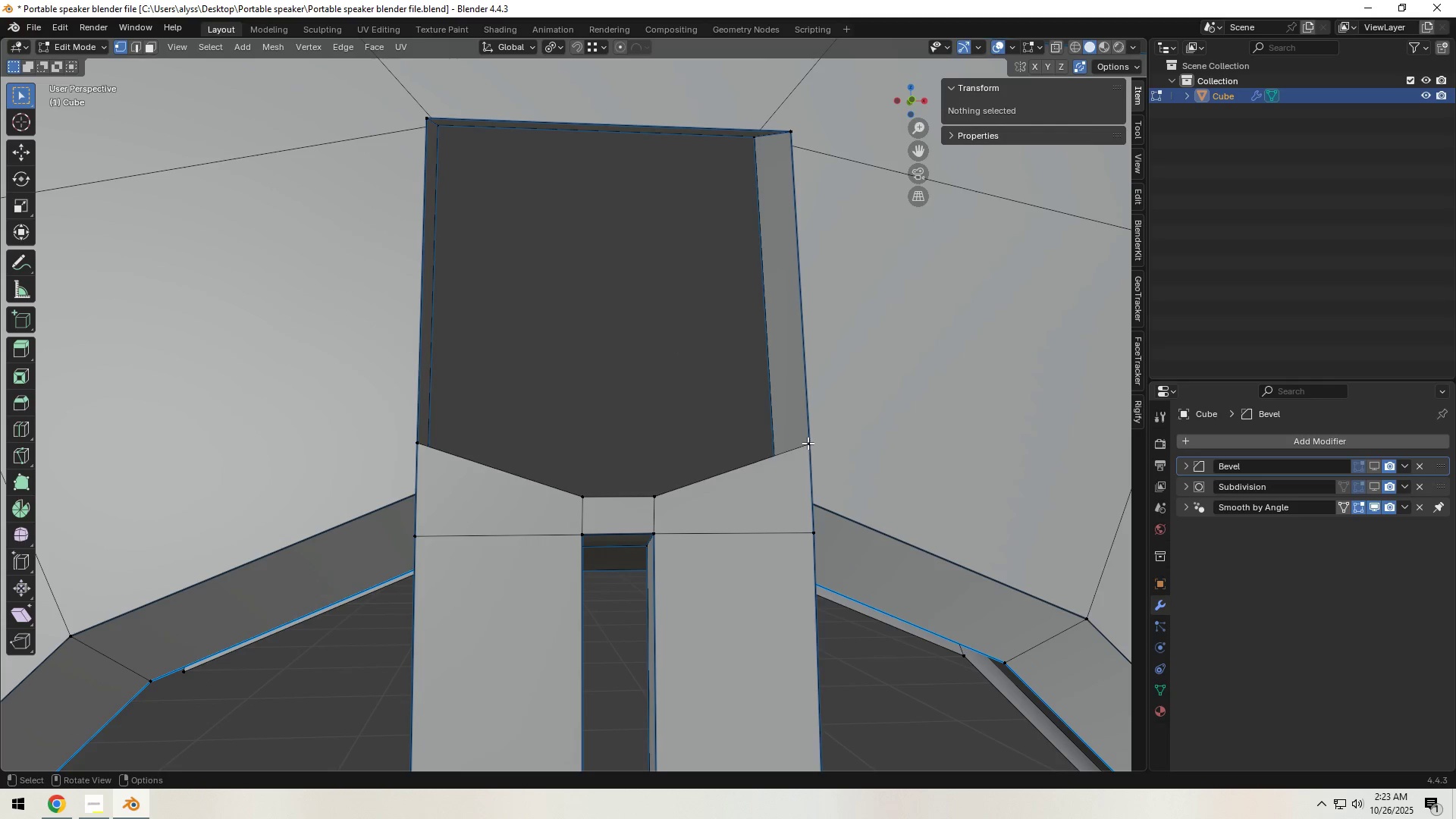 
left_click([808, 441])
 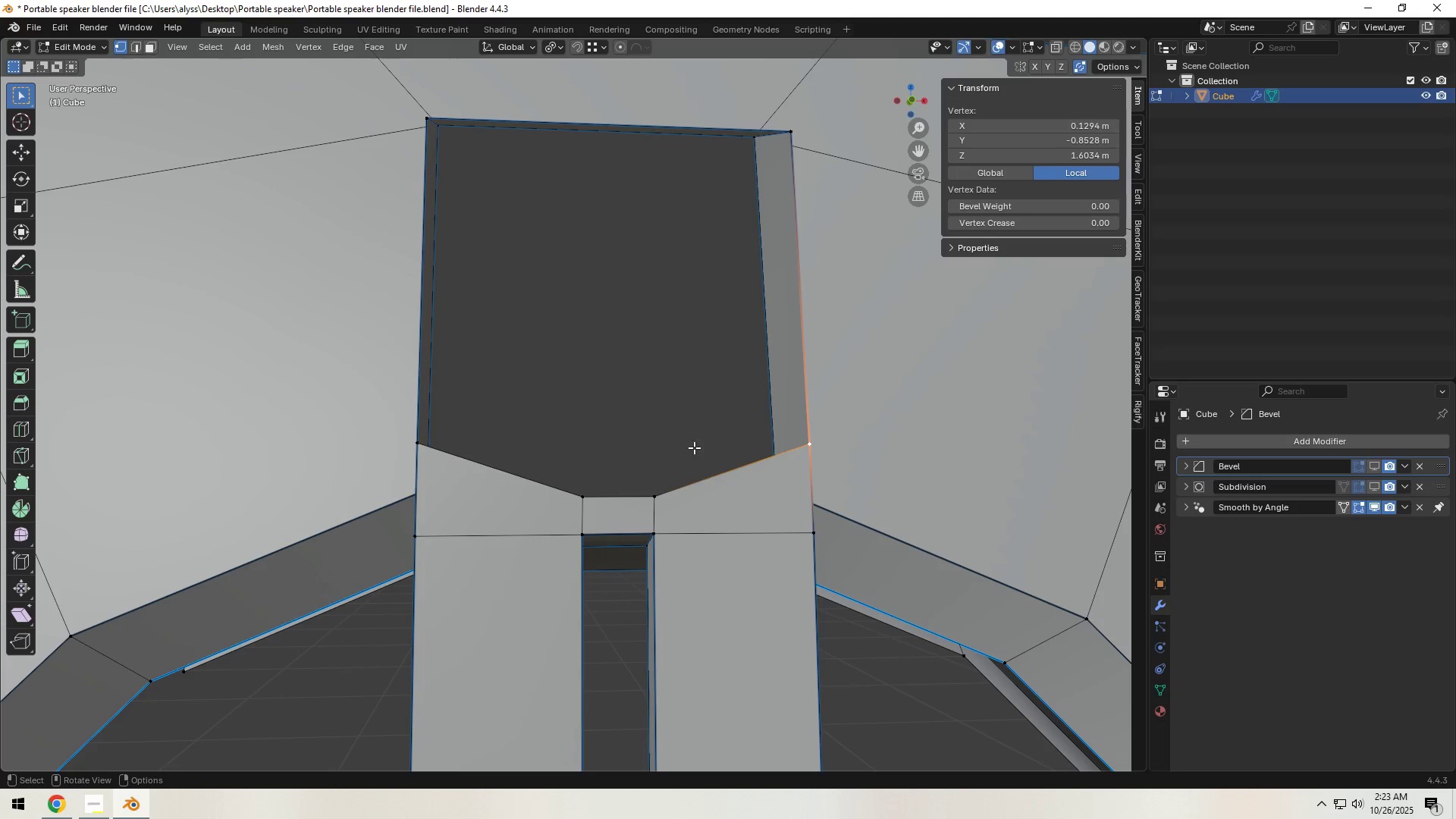 
hold_key(key=ShiftLeft, duration=0.92)
 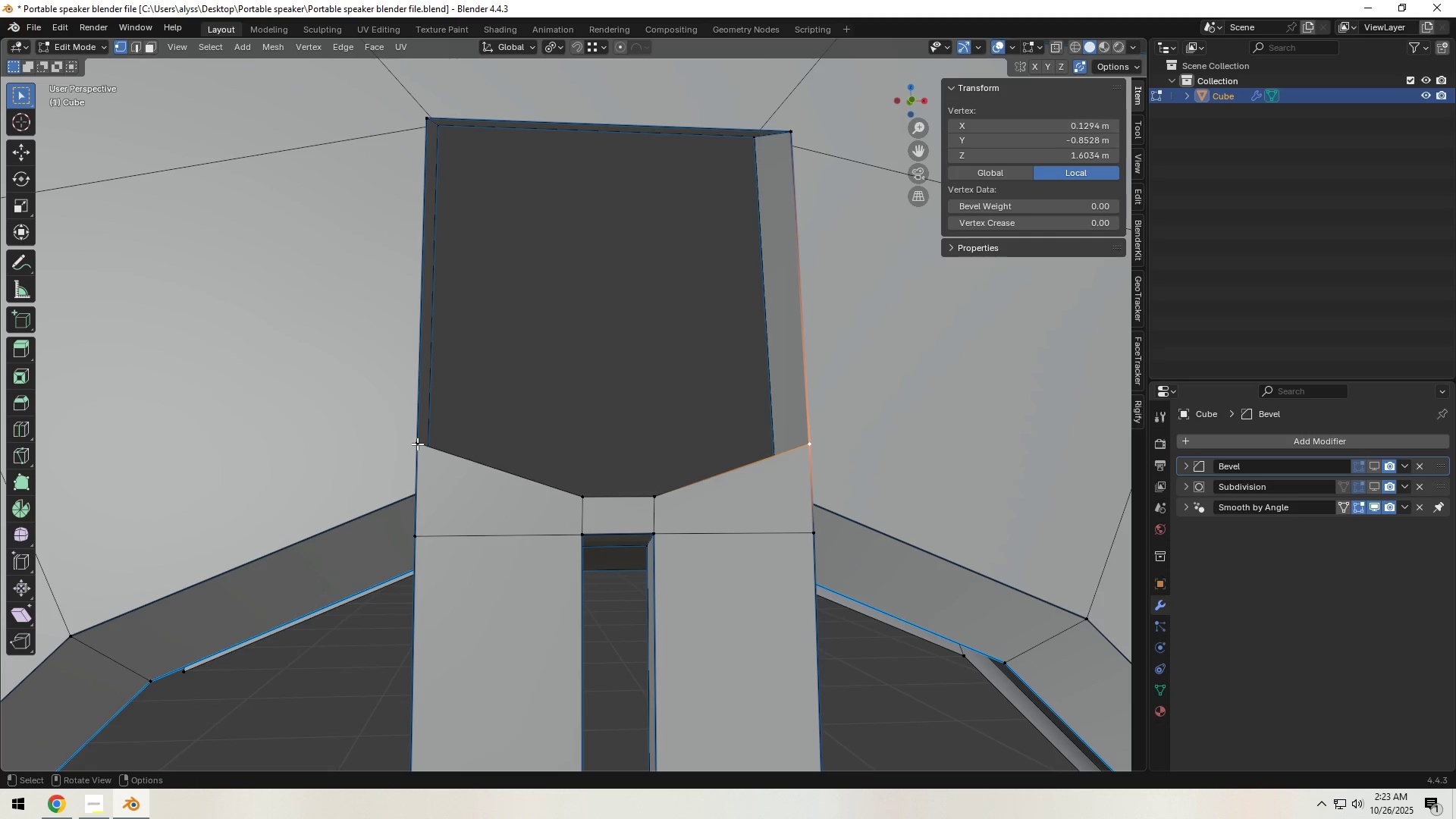 
hold_key(key=ControlLeft, duration=0.61)
left_click([417, 444])
 